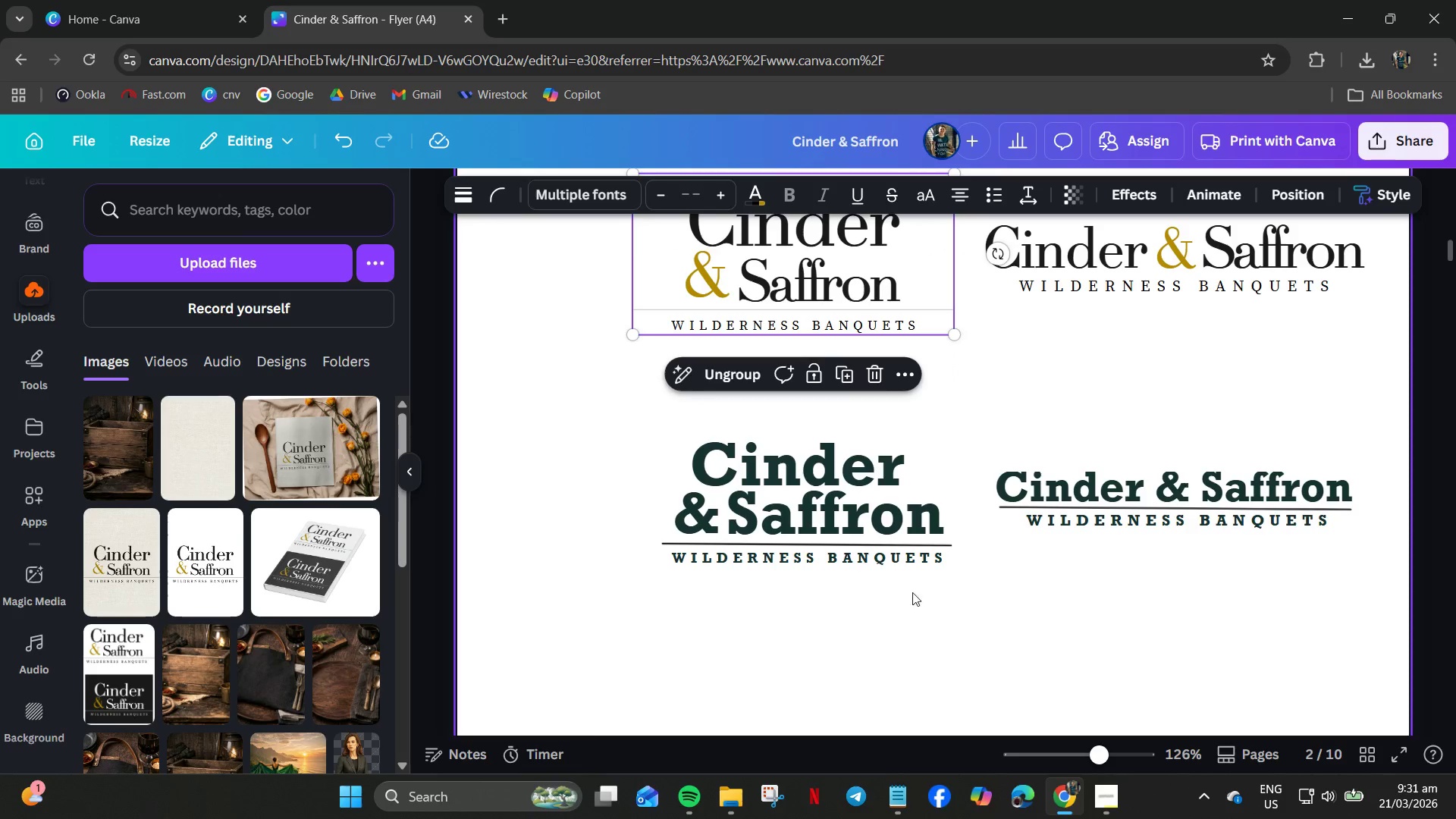 
left_click([1006, 617])
 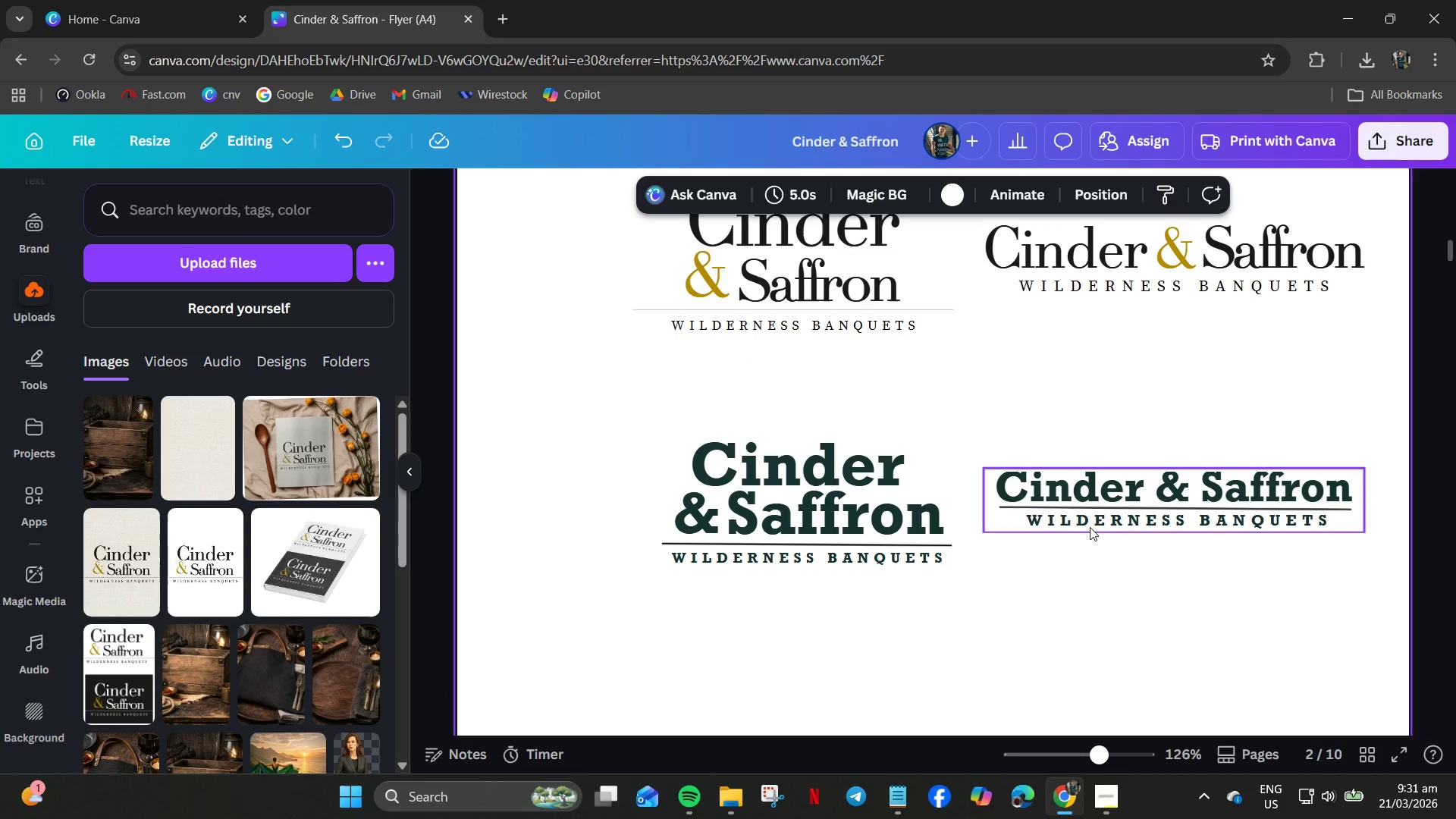 
left_click_drag(start_coordinate=[1105, 518], to_coordinate=[1105, 523])
 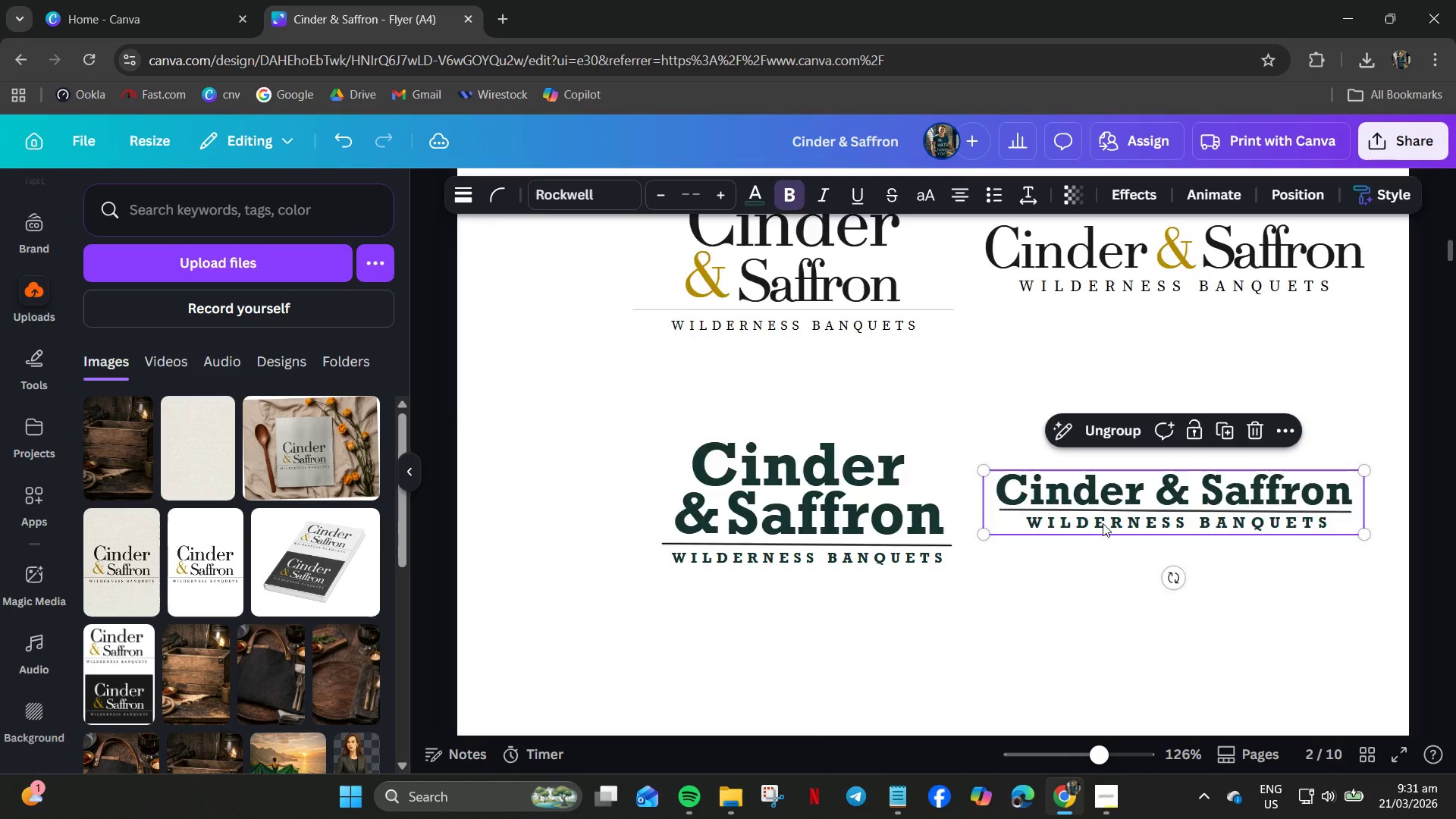 
scroll: coordinate [1103, 523], scroll_direction: up, amount: 1.0
 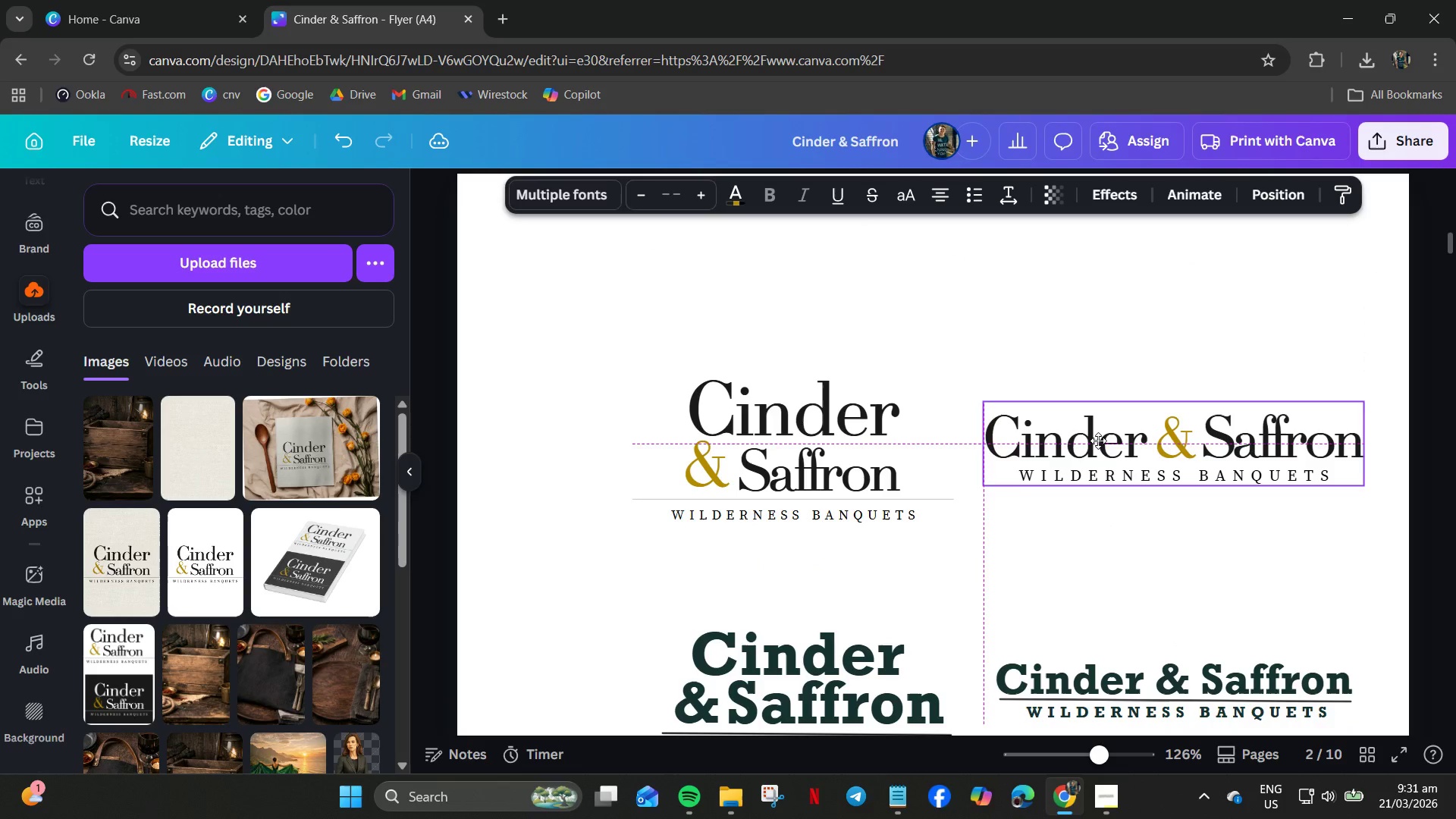 
scroll: coordinate [1012, 523], scroll_direction: down, amount: 4.0
 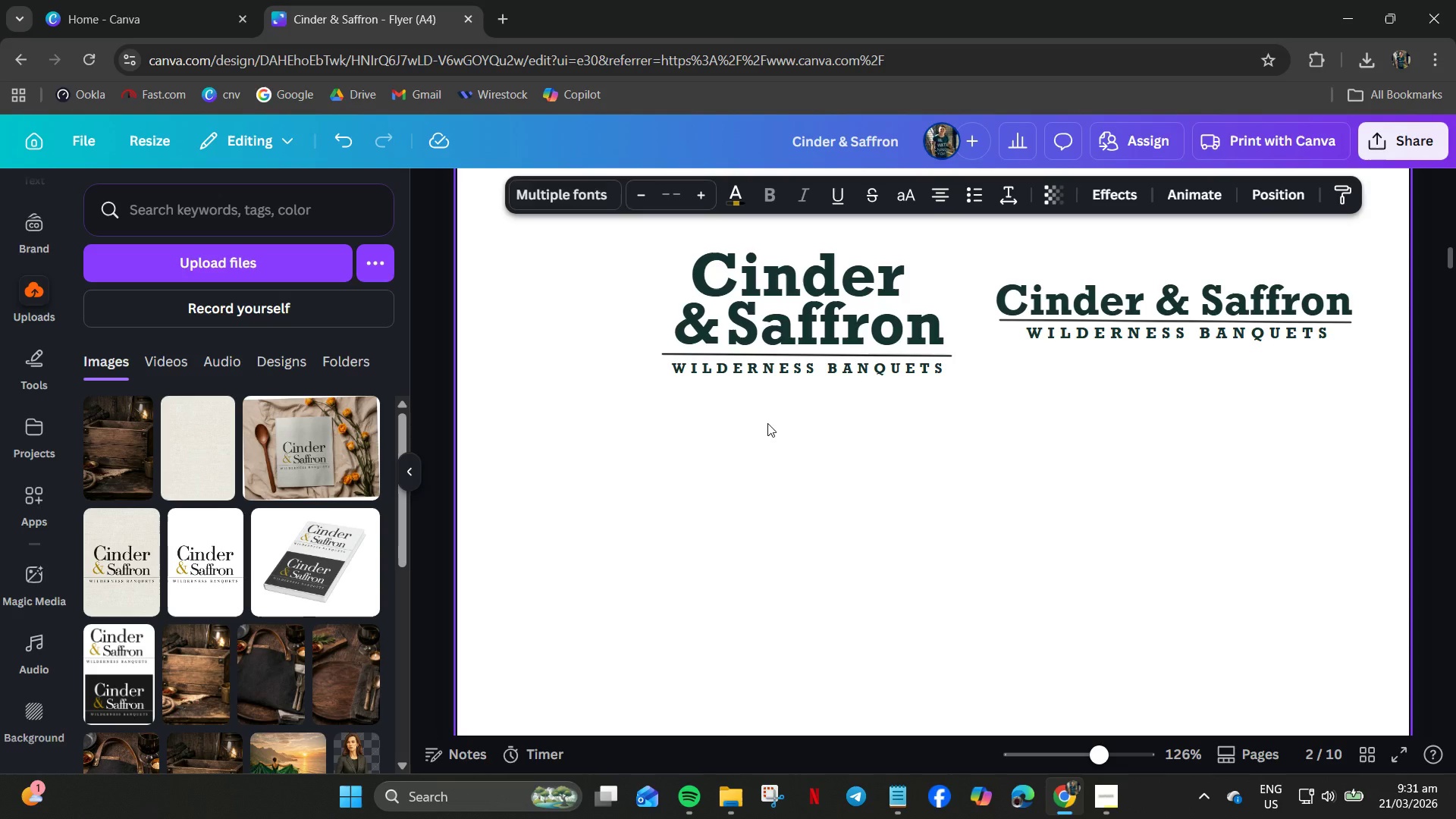 
hold_key(key=ControlLeft, duration=0.42)
scroll: coordinate [856, 588], scroll_direction: down, amount: 33.0
 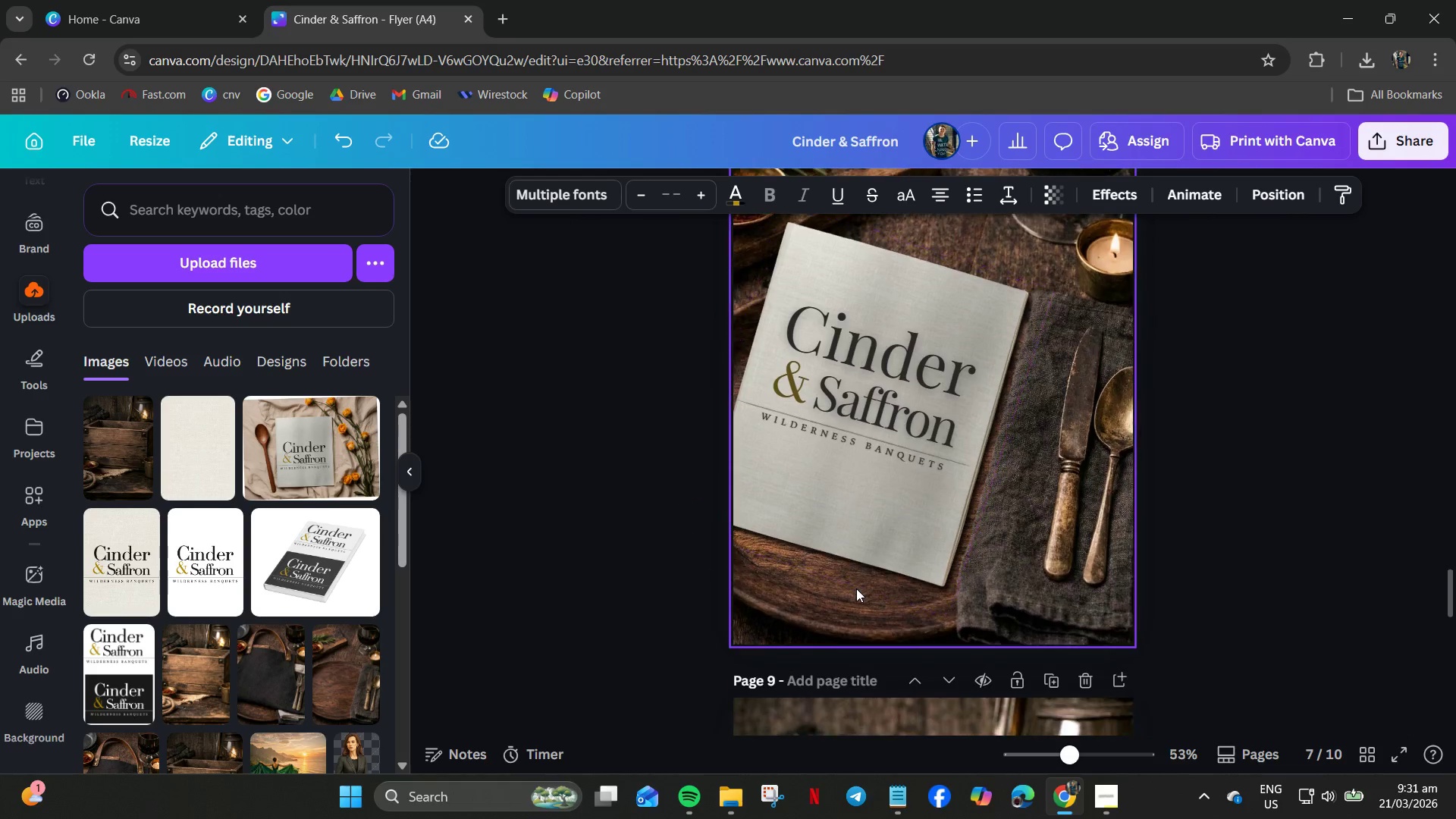 
scroll: coordinate [863, 577], scroll_direction: up, amount: 10.0
 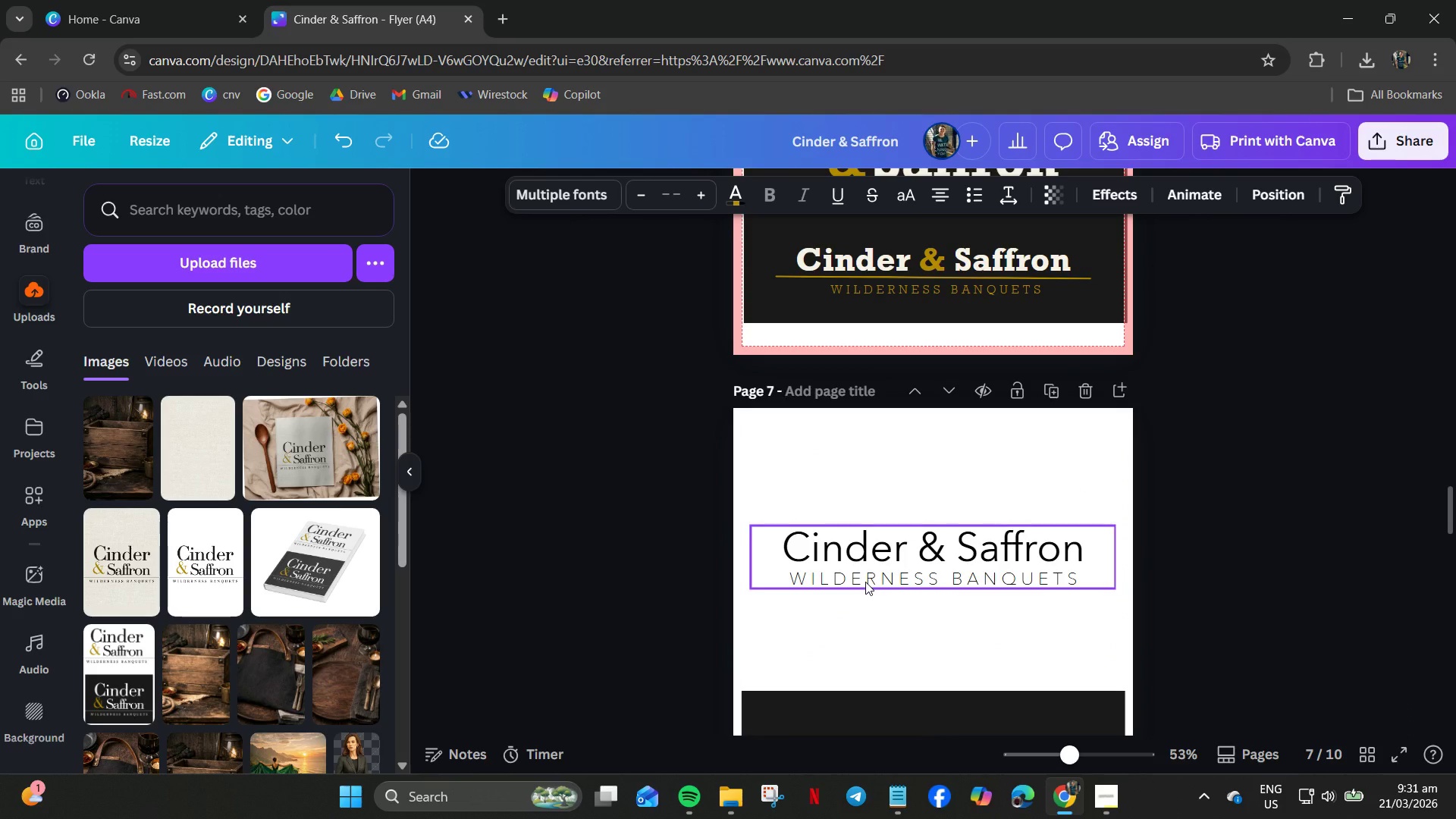 
left_click([865, 582])
 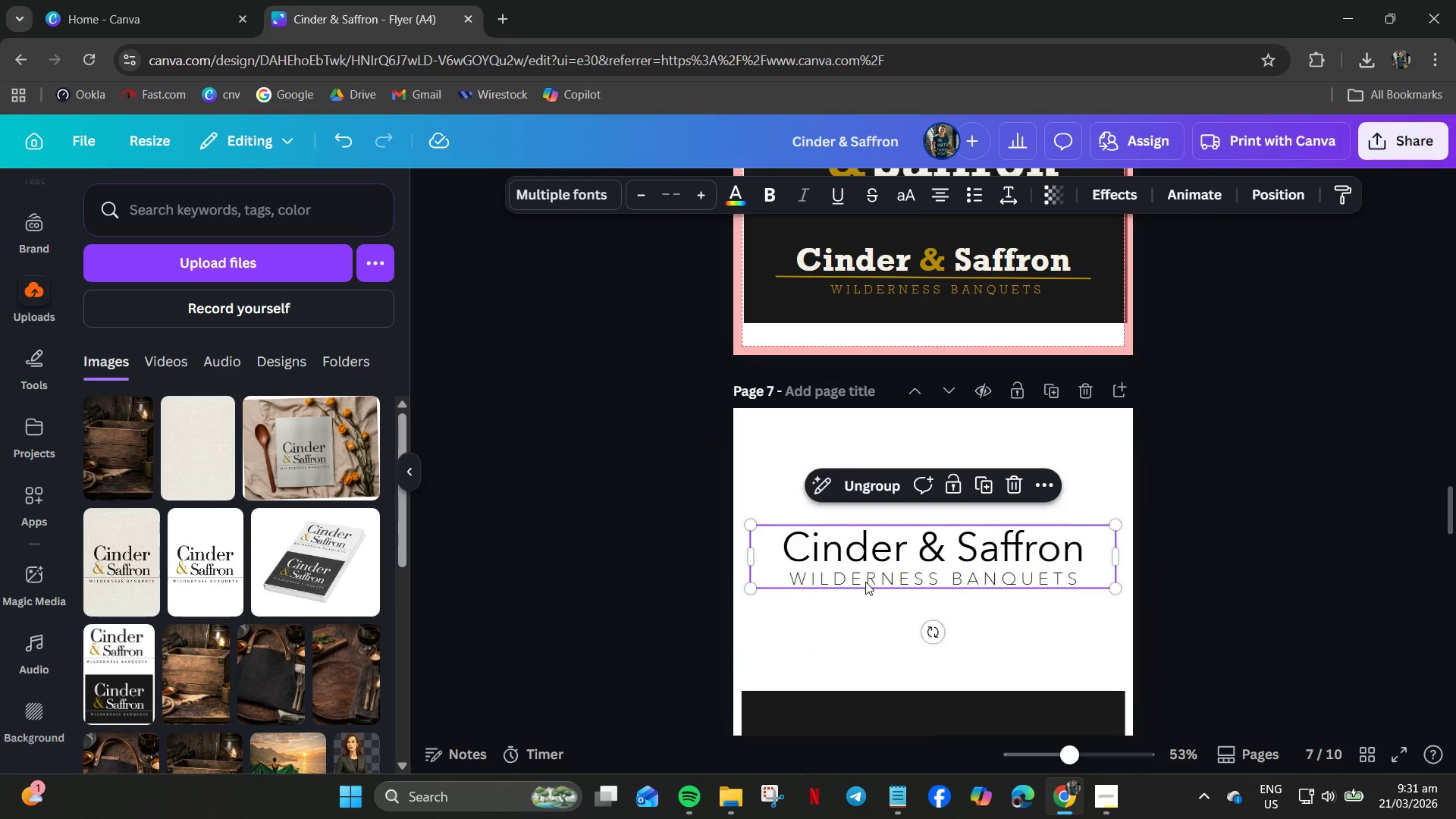 
key(Control+C)
 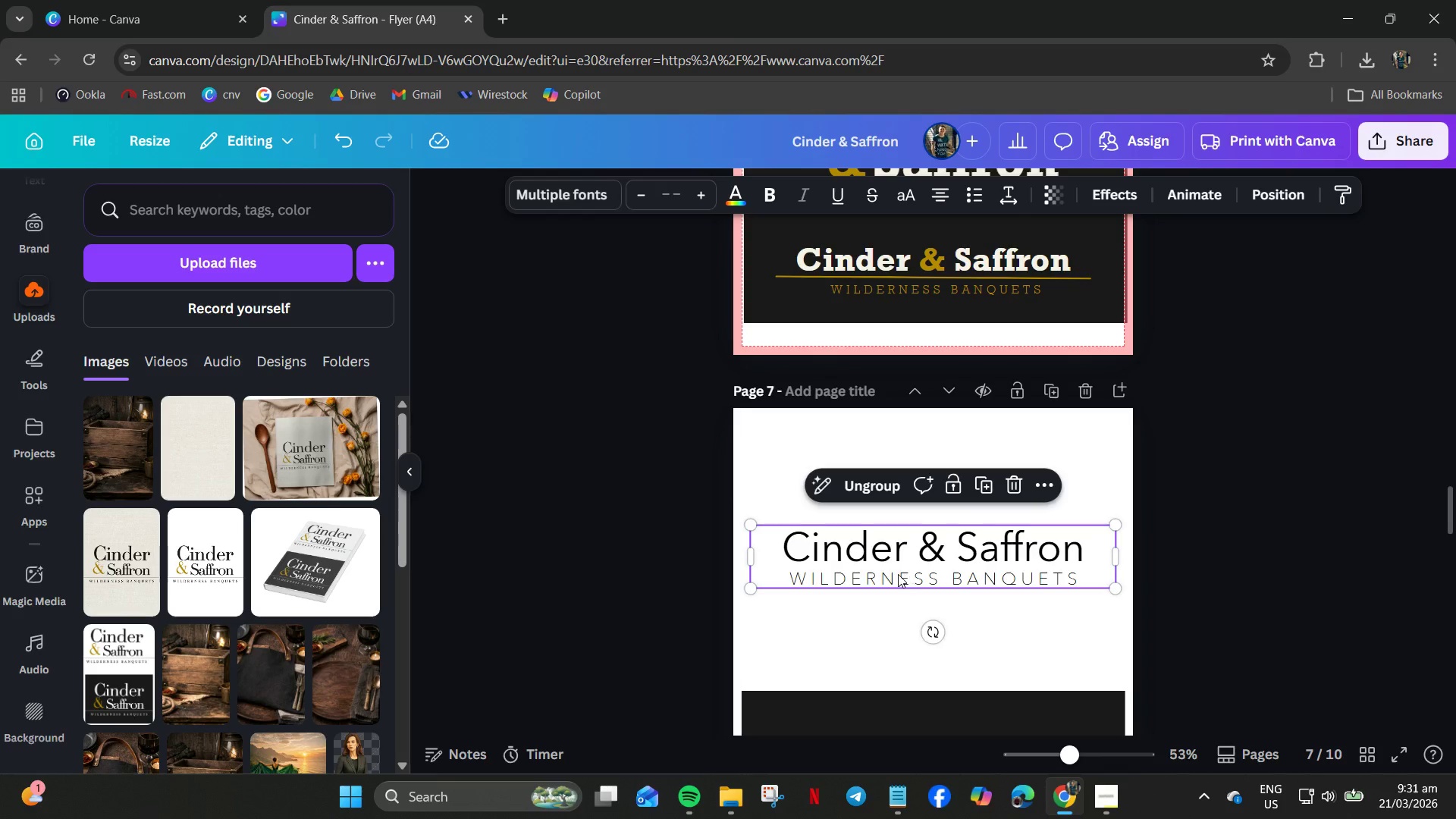 
scroll: coordinate [834, 513], scroll_direction: up, amount: 23.0
 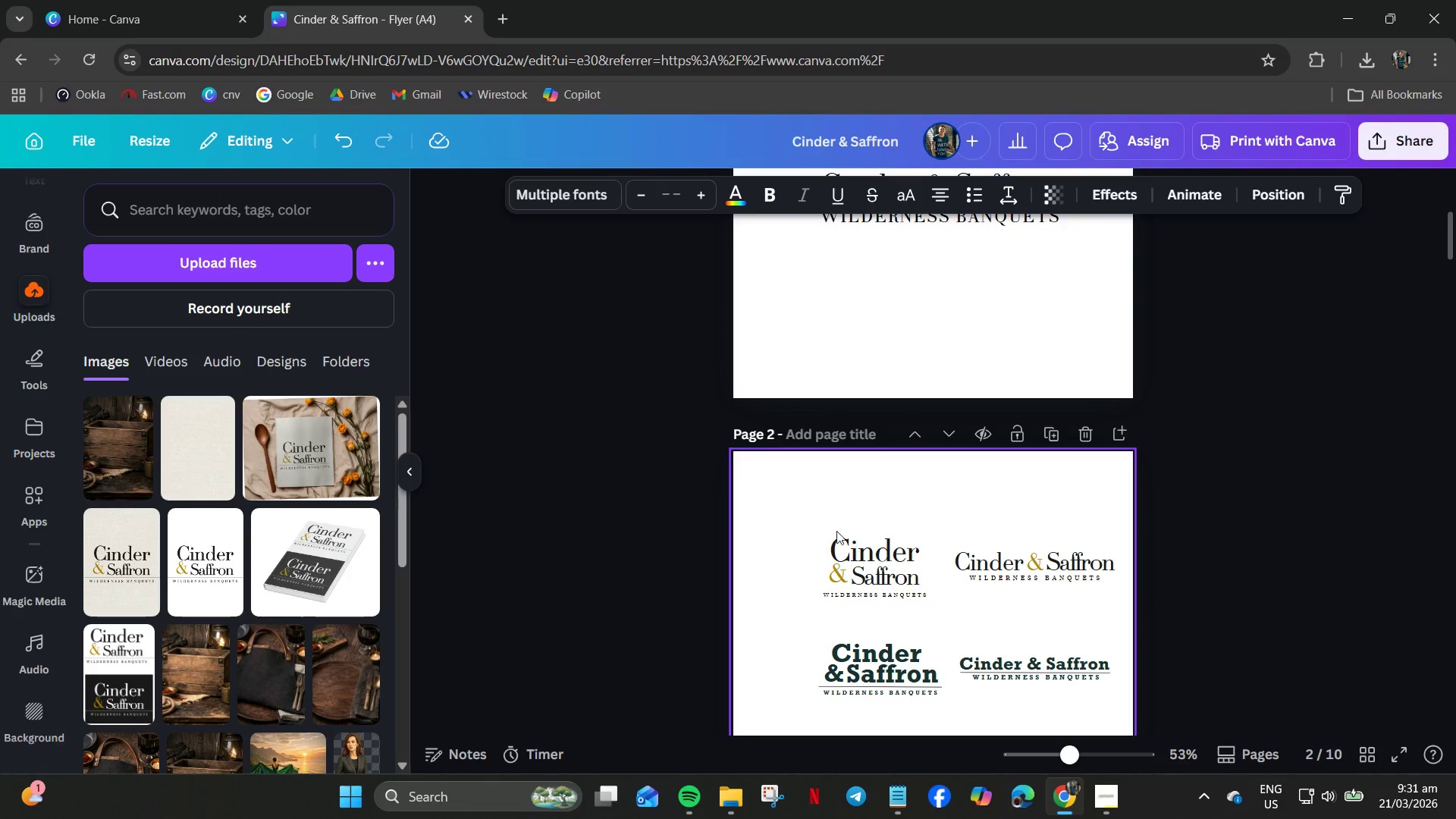 
scroll: coordinate [846, 567], scroll_direction: down, amount: 3.0
 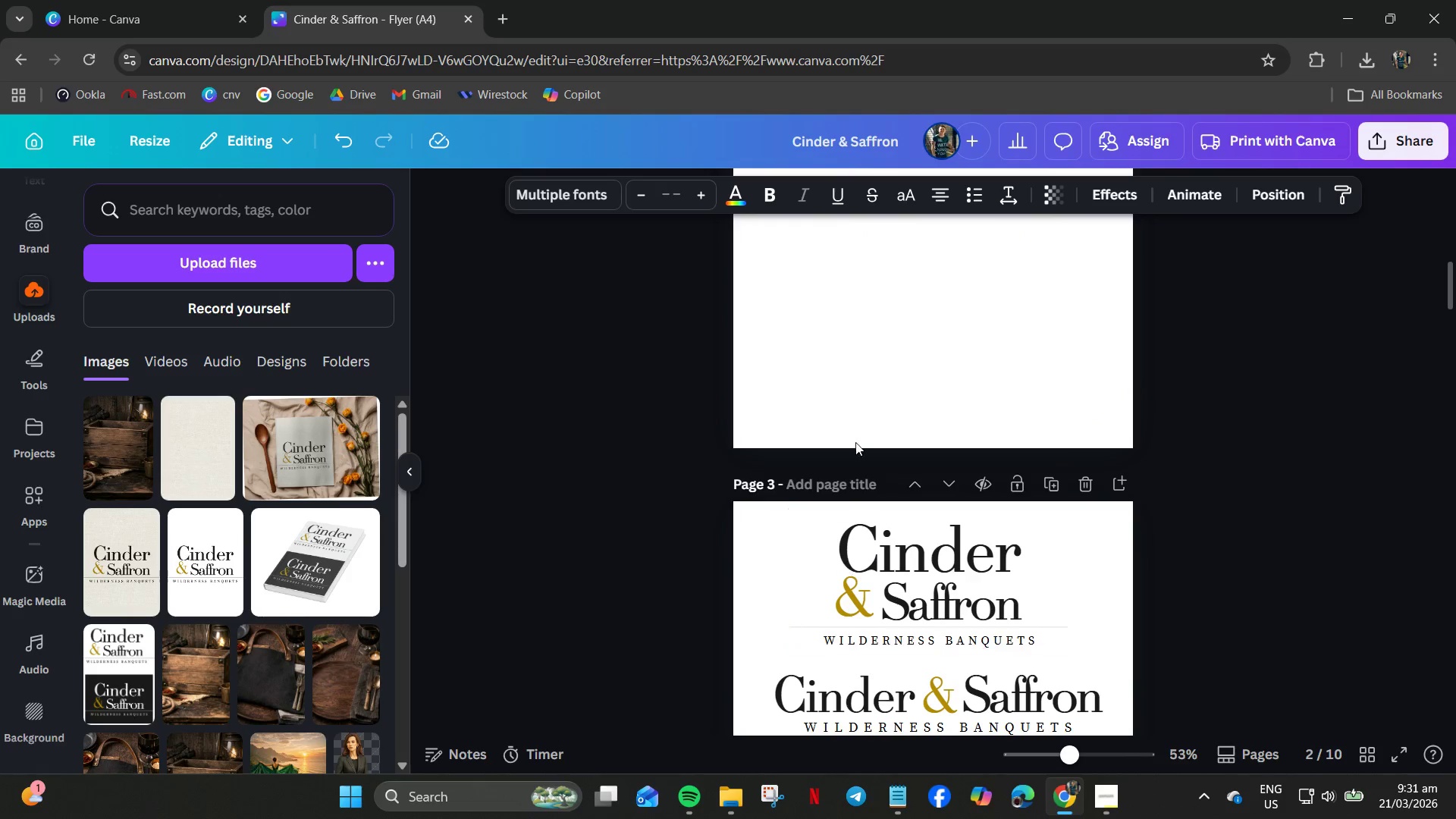 
scroll: coordinate [856, 437], scroll_direction: up, amount: 2.0
 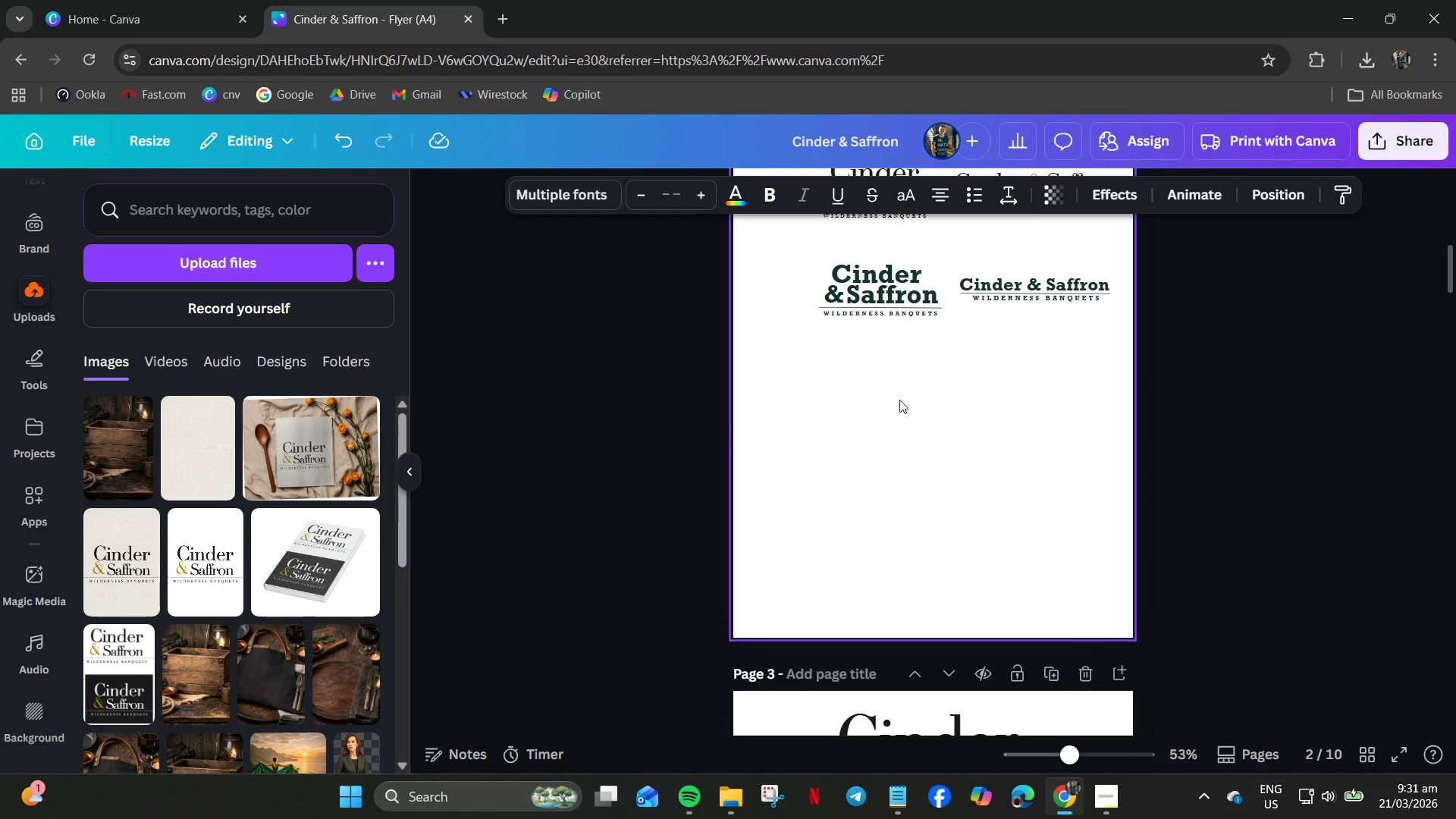 
key(Control+V)
 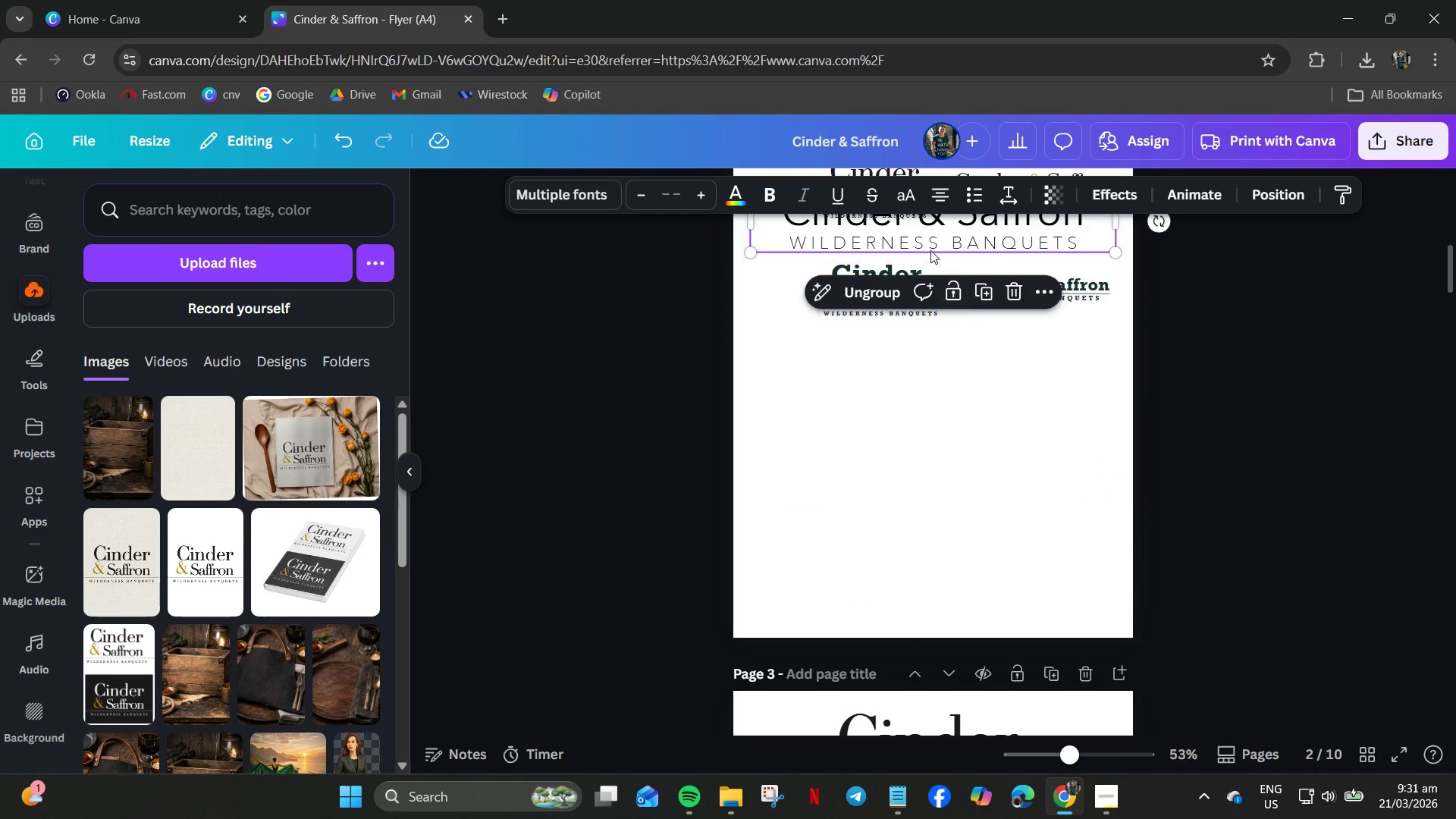 
left_click_drag(start_coordinate=[921, 232], to_coordinate=[921, 418])
 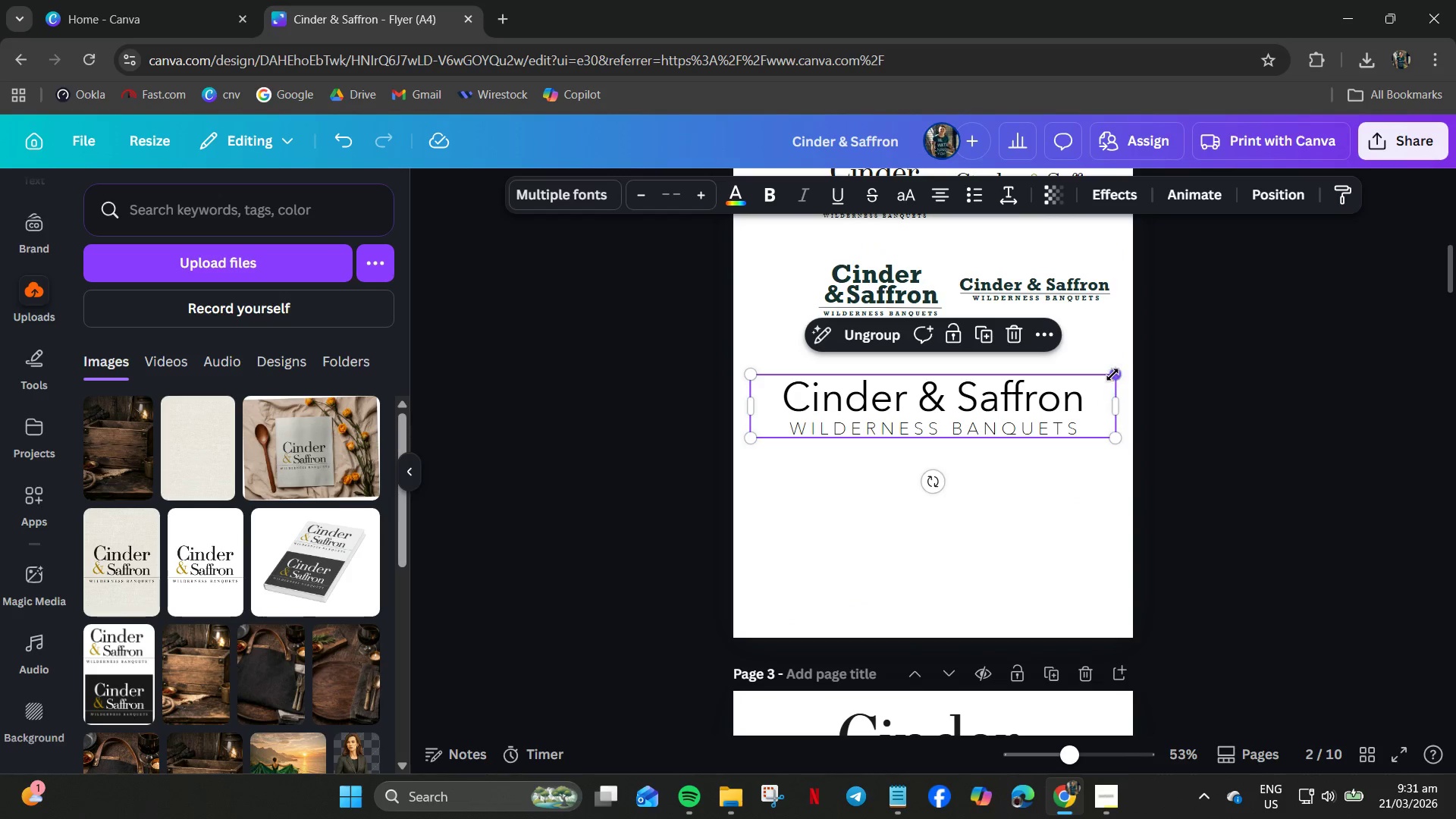 
left_click_drag(start_coordinate=[1113, 375], to_coordinate=[911, 421])
 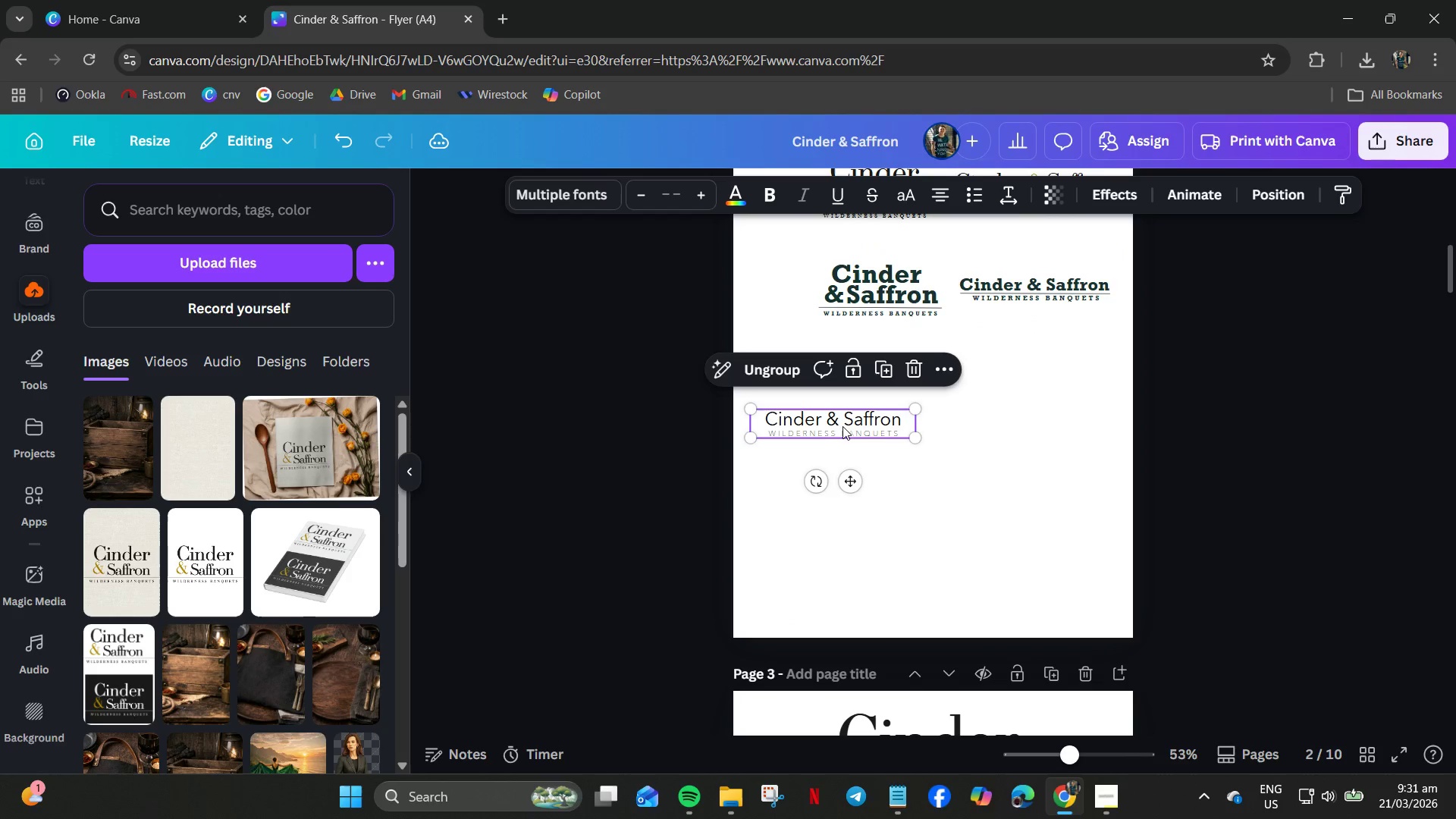 
left_click_drag(start_coordinate=[839, 424], to_coordinate=[893, 388])
 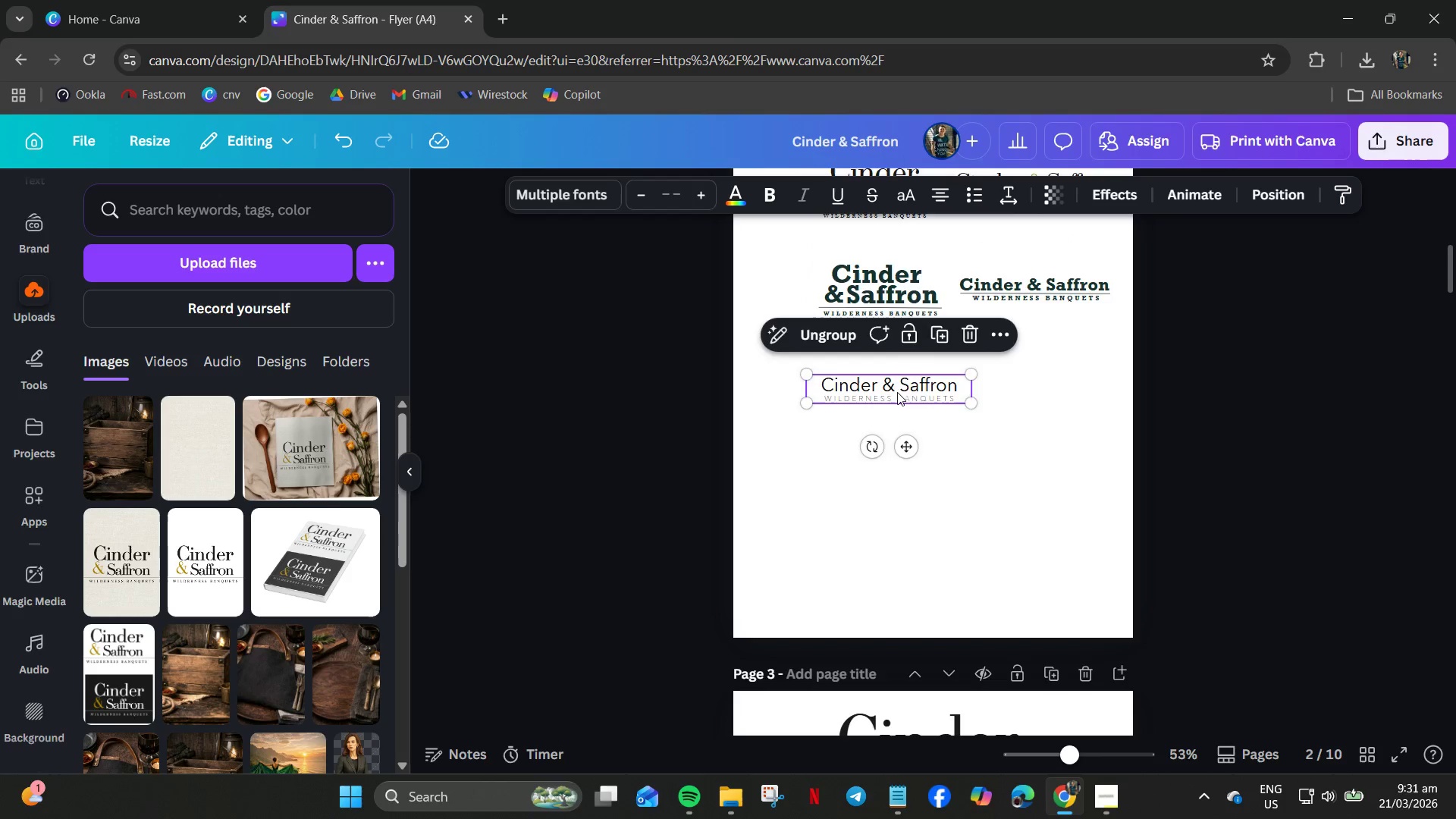 
scroll: coordinate [905, 416], scroll_direction: none, amount: 0.0
 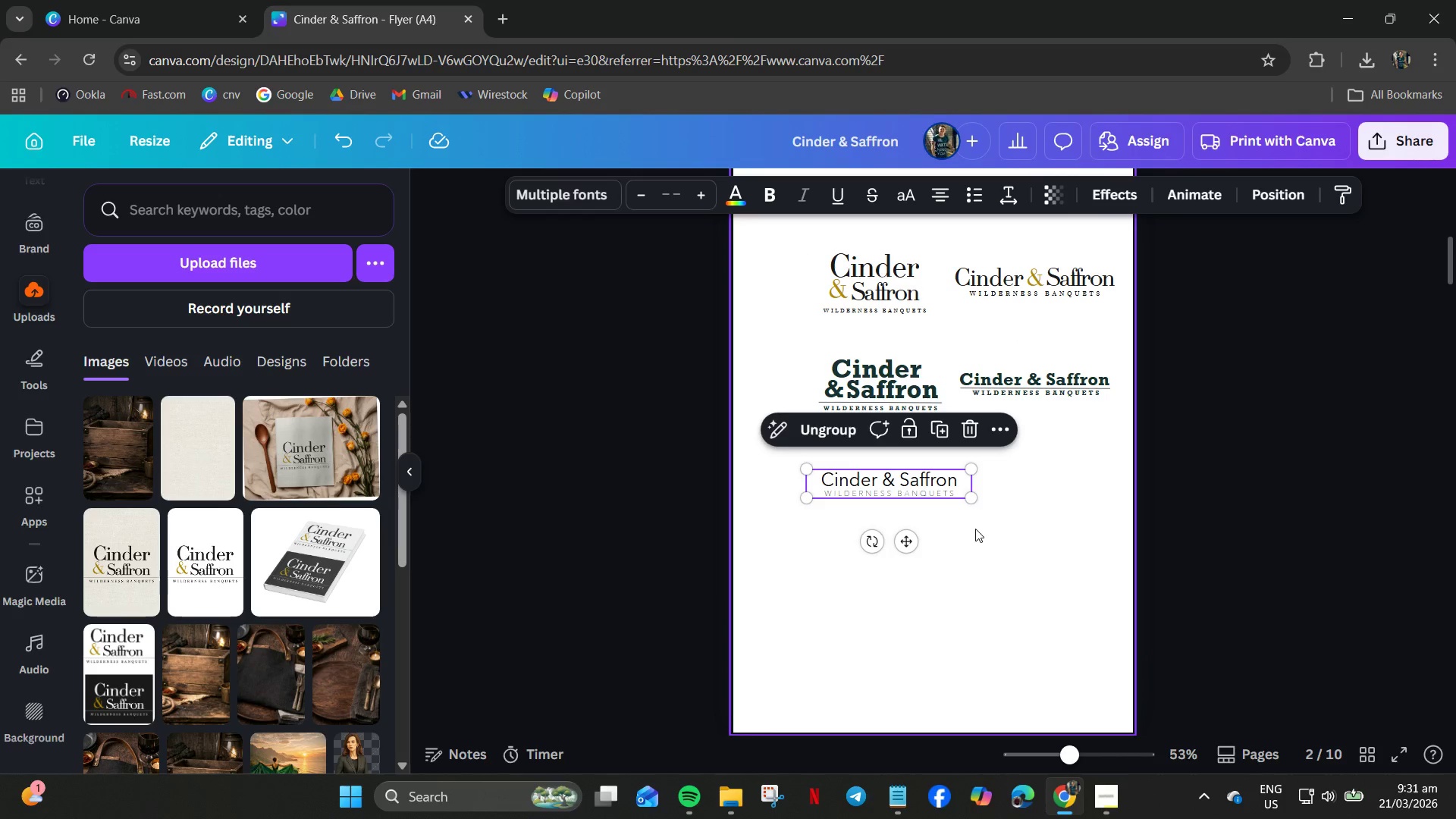 
left_click_drag(start_coordinate=[933, 480], to_coordinate=[920, 490])
 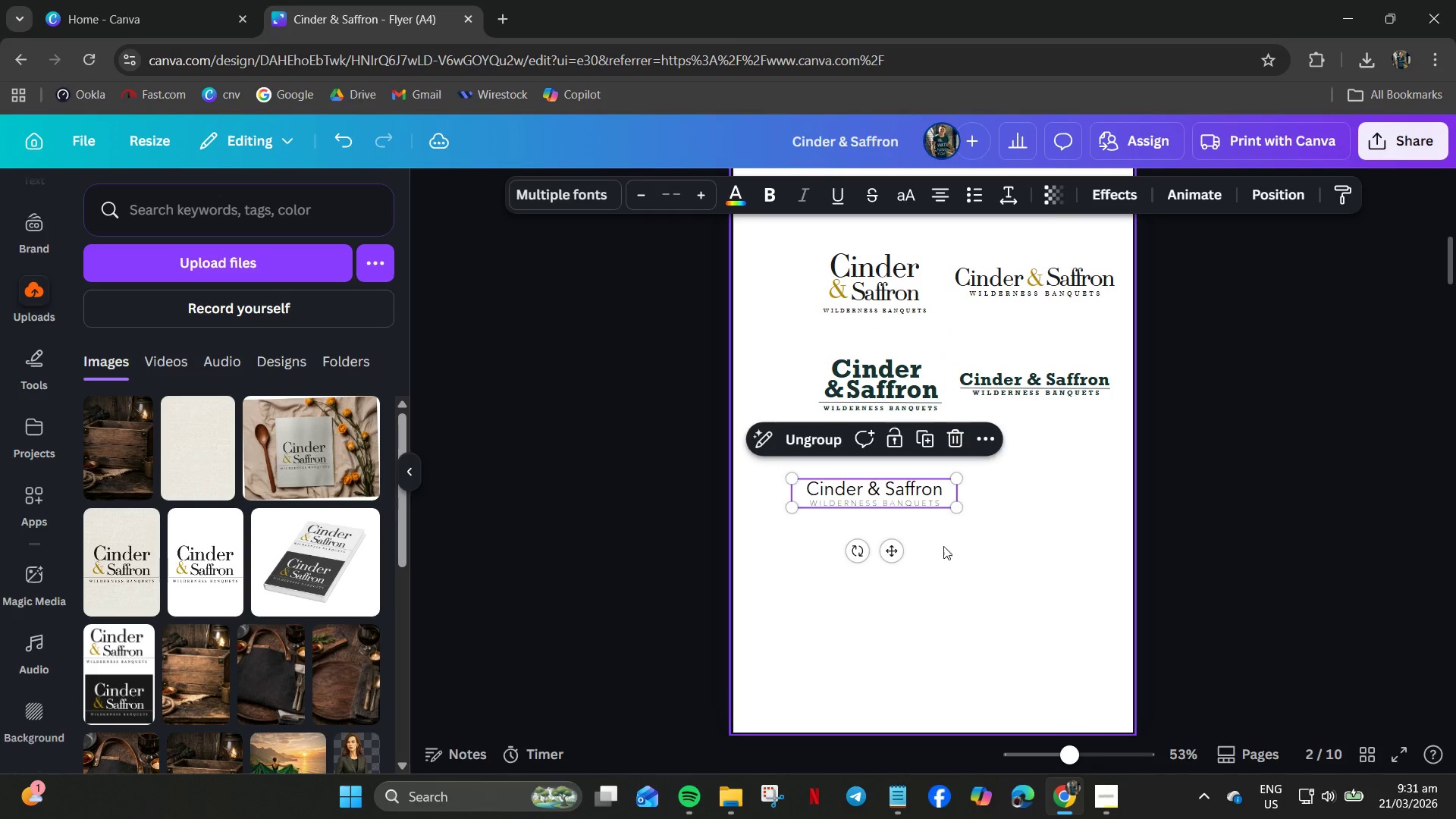 
left_click([946, 539])
 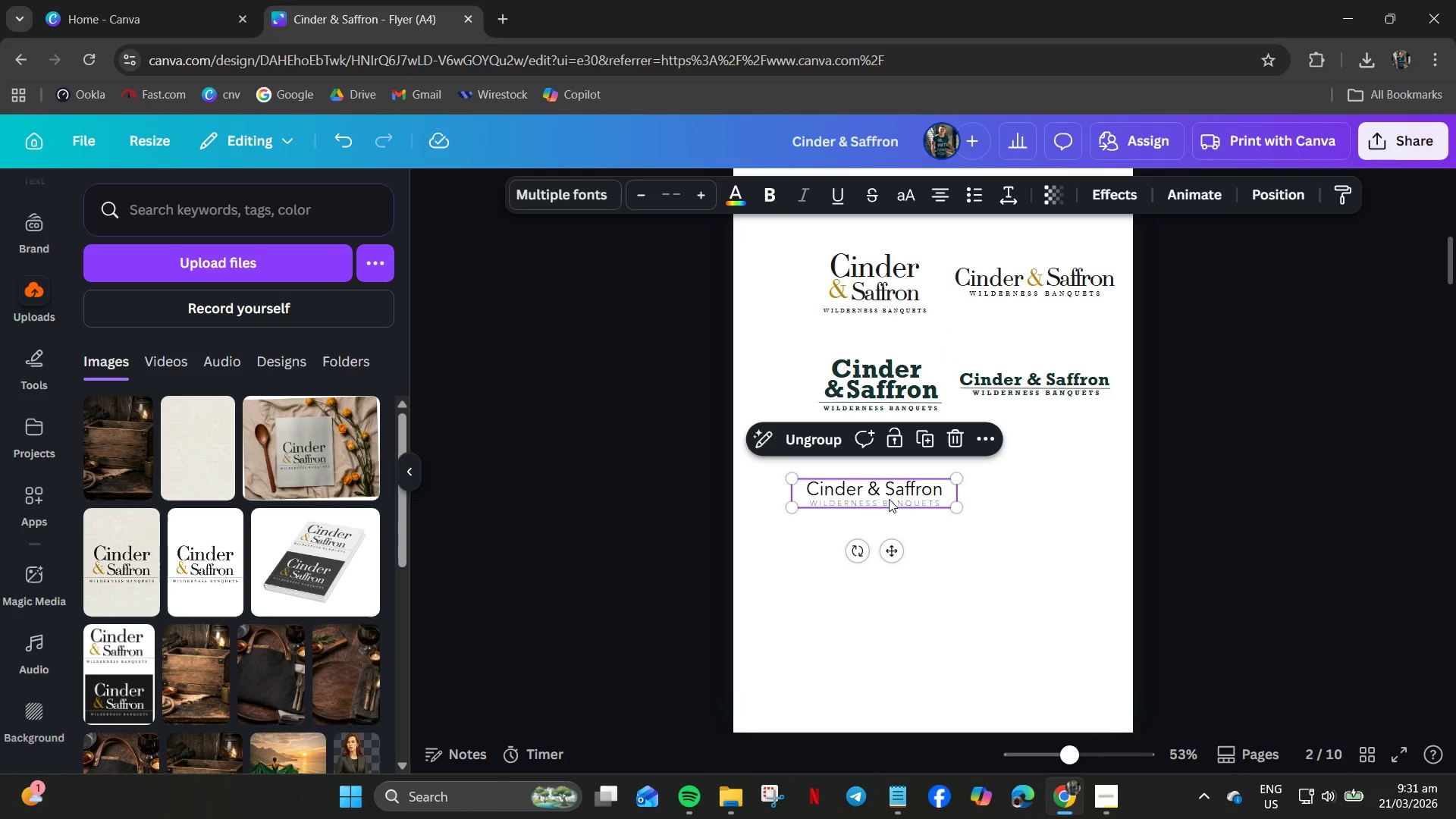 
key(Control+C)
 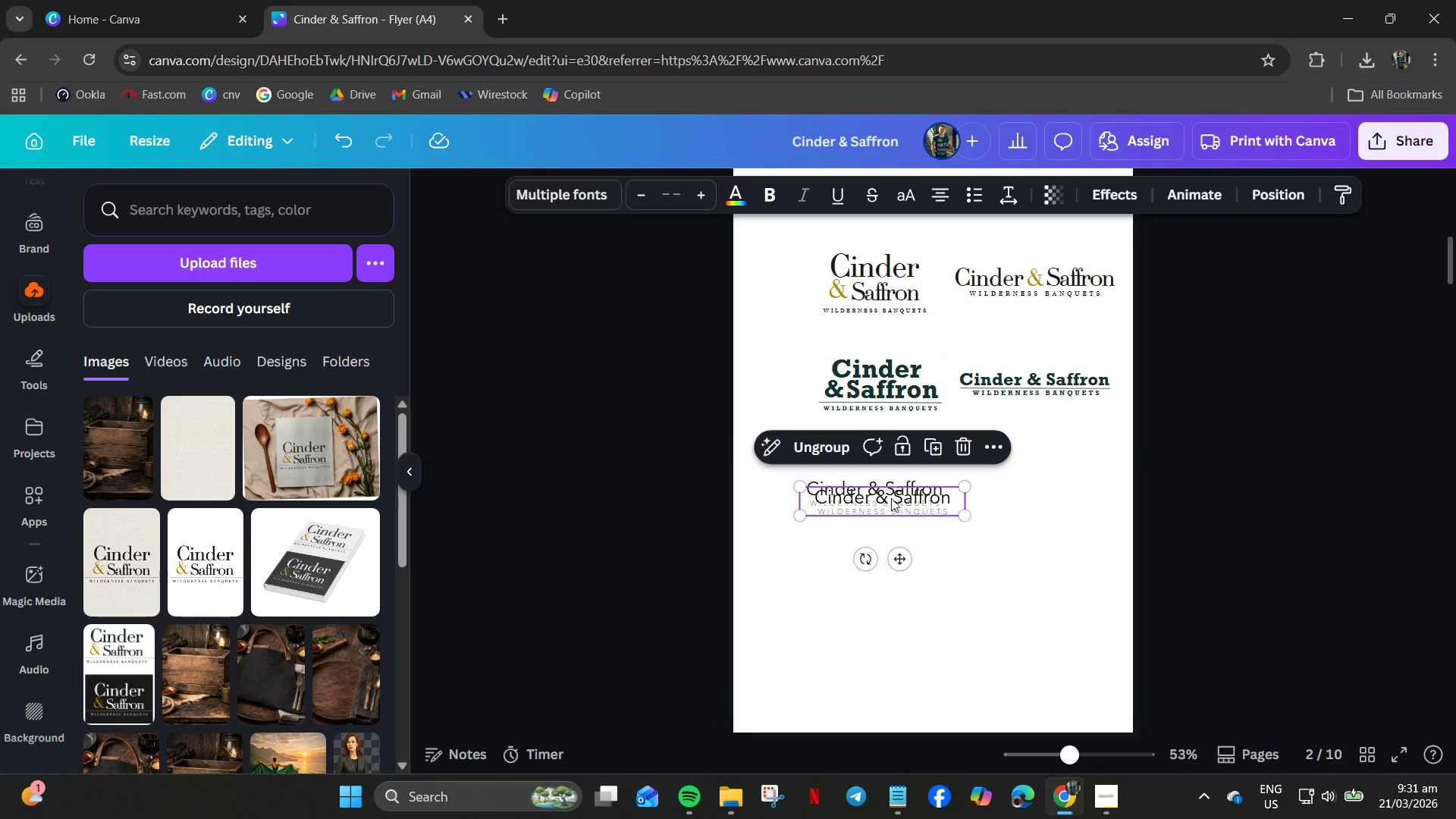 
key(Control+V)
 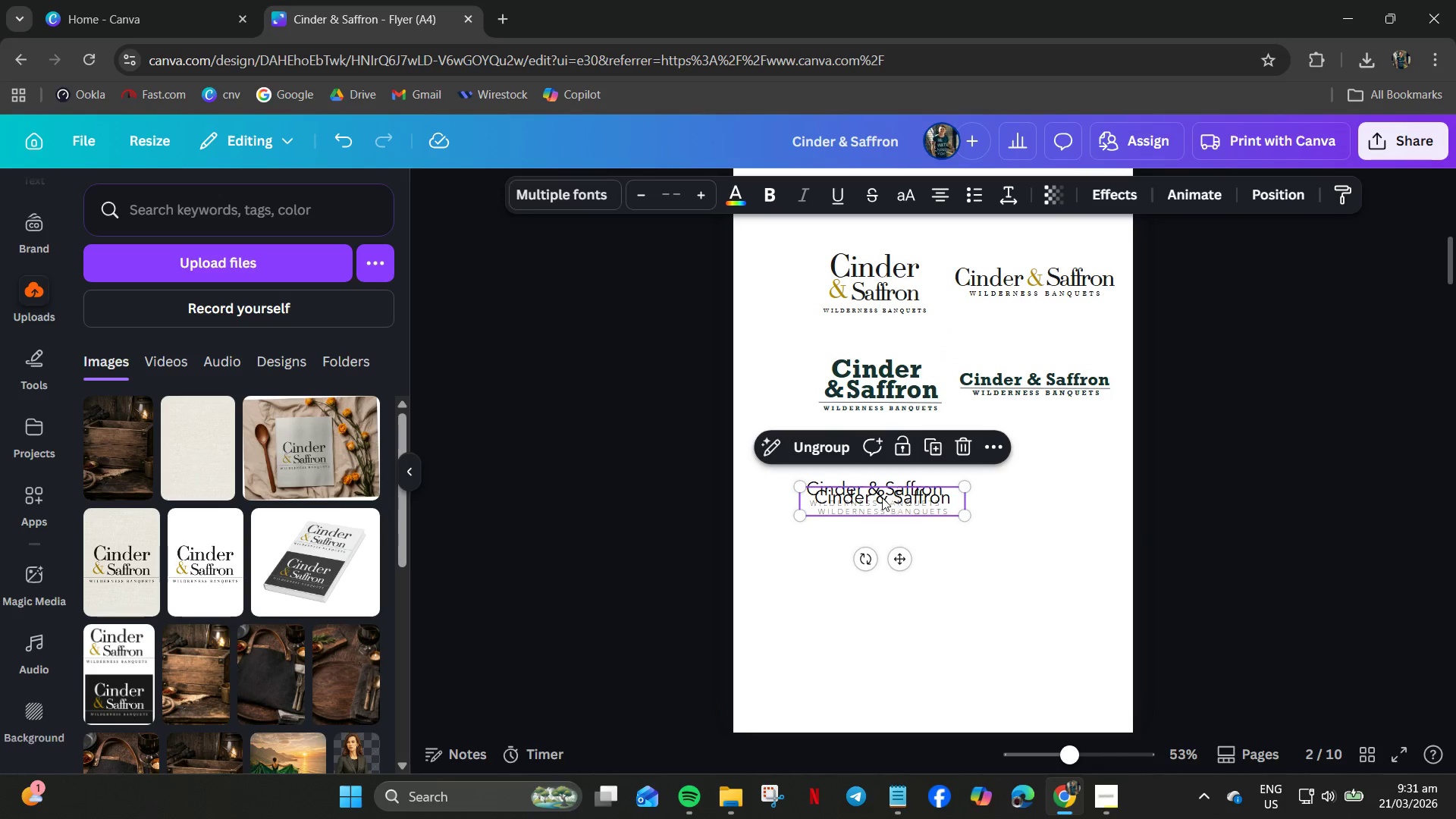 
left_click_drag(start_coordinate=[882, 497], to_coordinate=[1028, 491])
 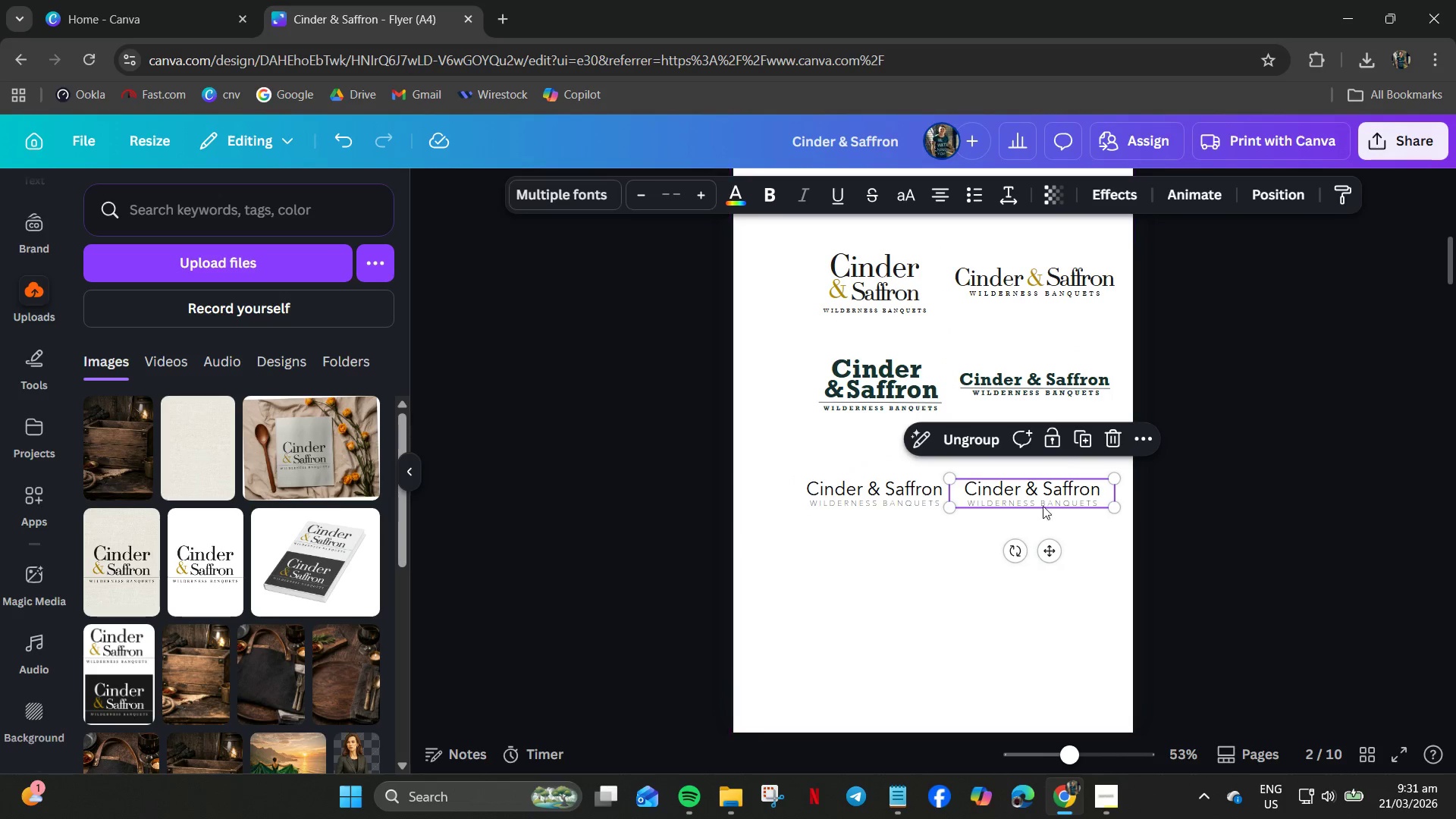 
left_click_drag(start_coordinate=[1026, 493], to_coordinate=[1032, 470])
 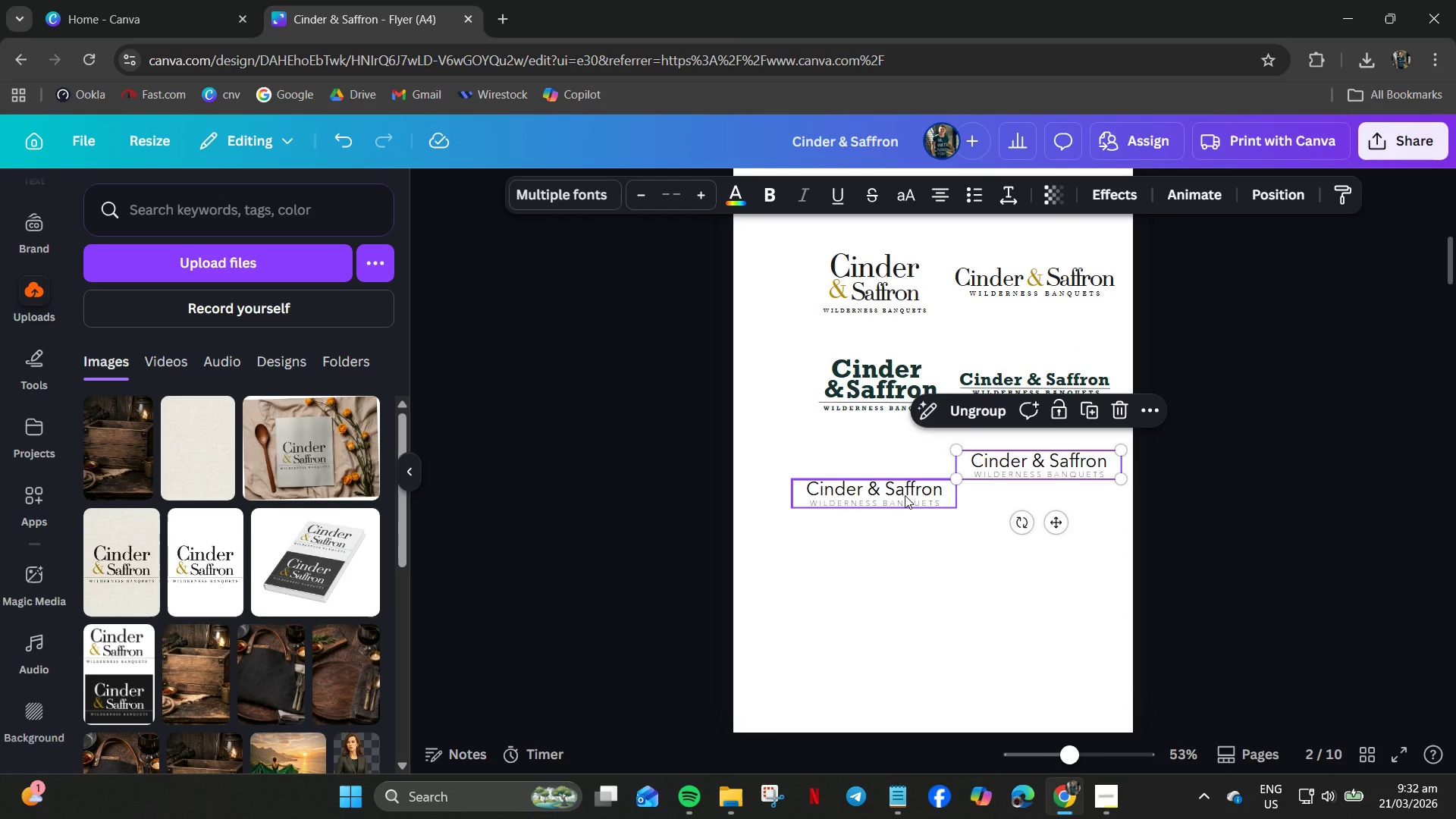 
left_click_drag(start_coordinate=[905, 495], to_coordinate=[907, 488])
 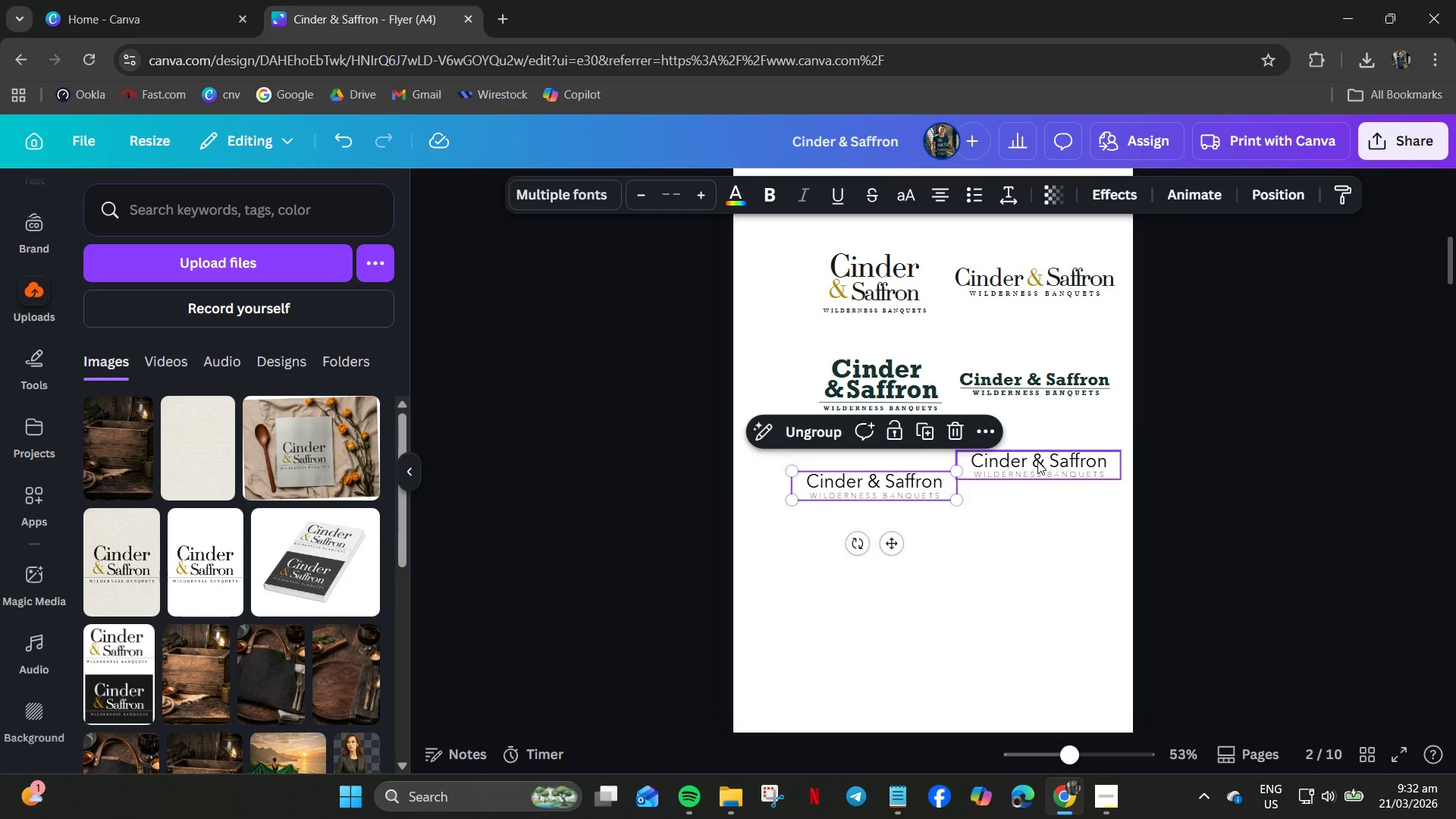 
left_click_drag(start_coordinate=[1037, 461], to_coordinate=[1038, 477])
 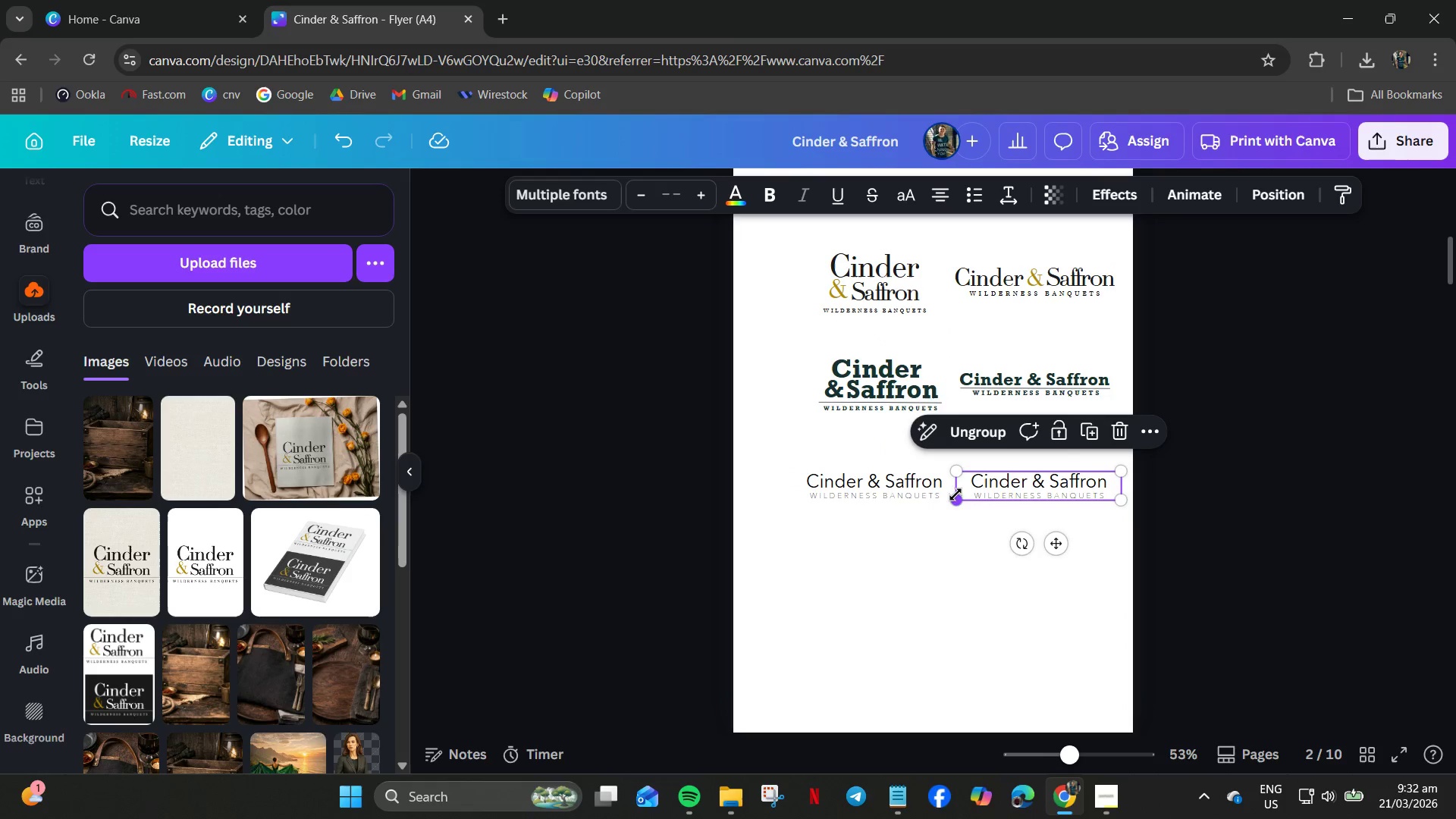 
left_click_drag(start_coordinate=[955, 497], to_coordinate=[973, 496])
 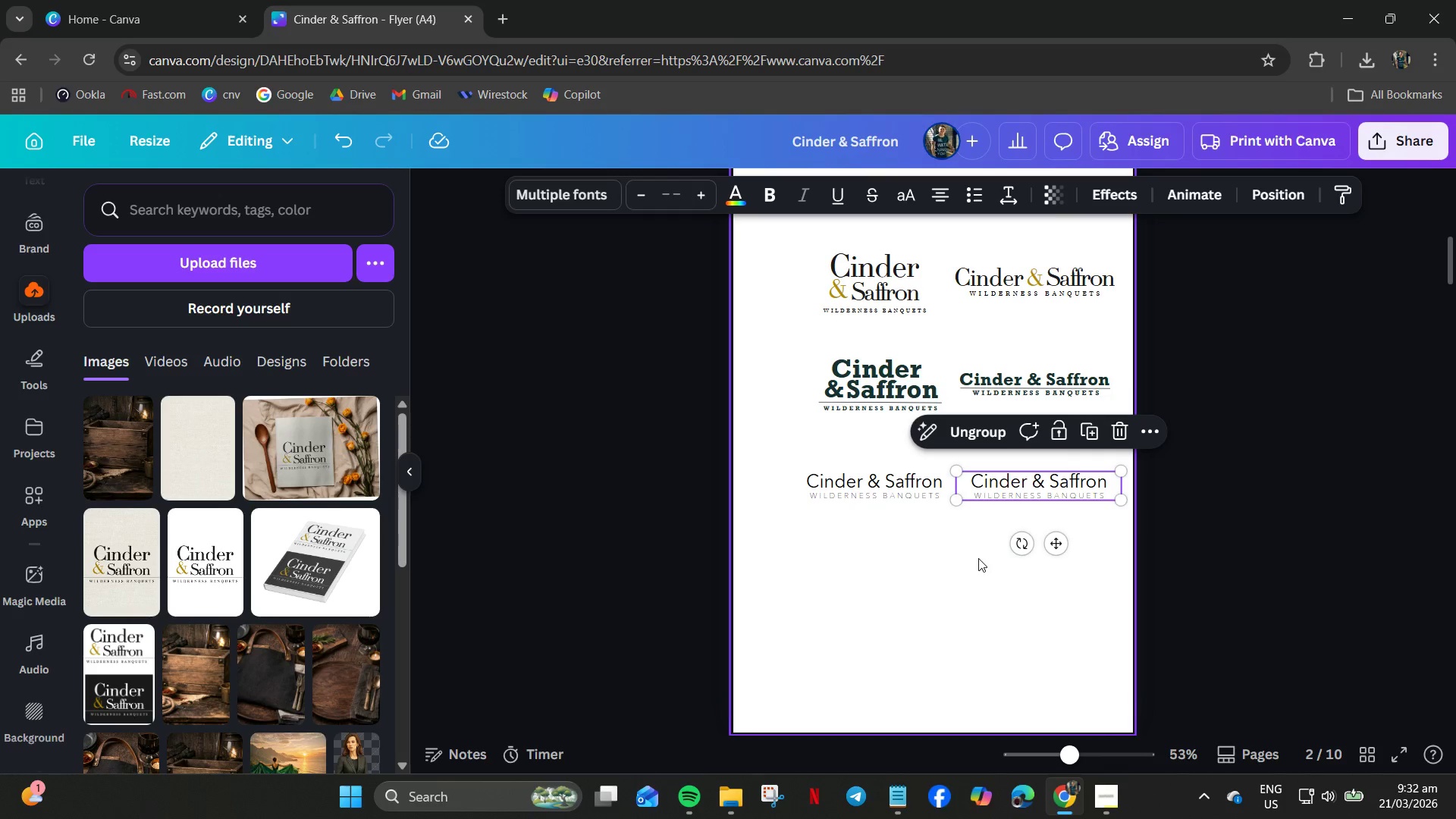 
left_click([978, 558])
 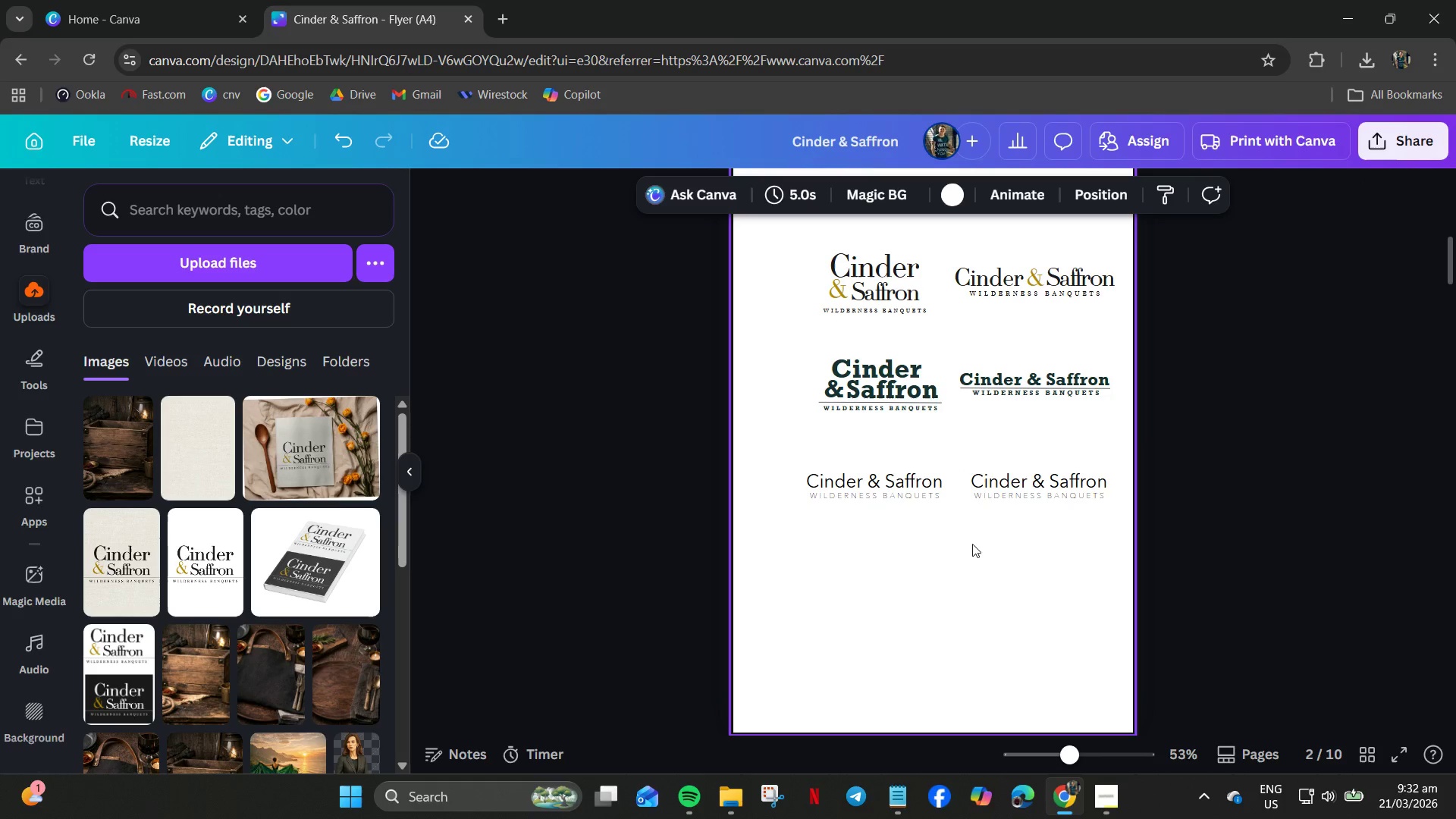 
wait(9.44)
 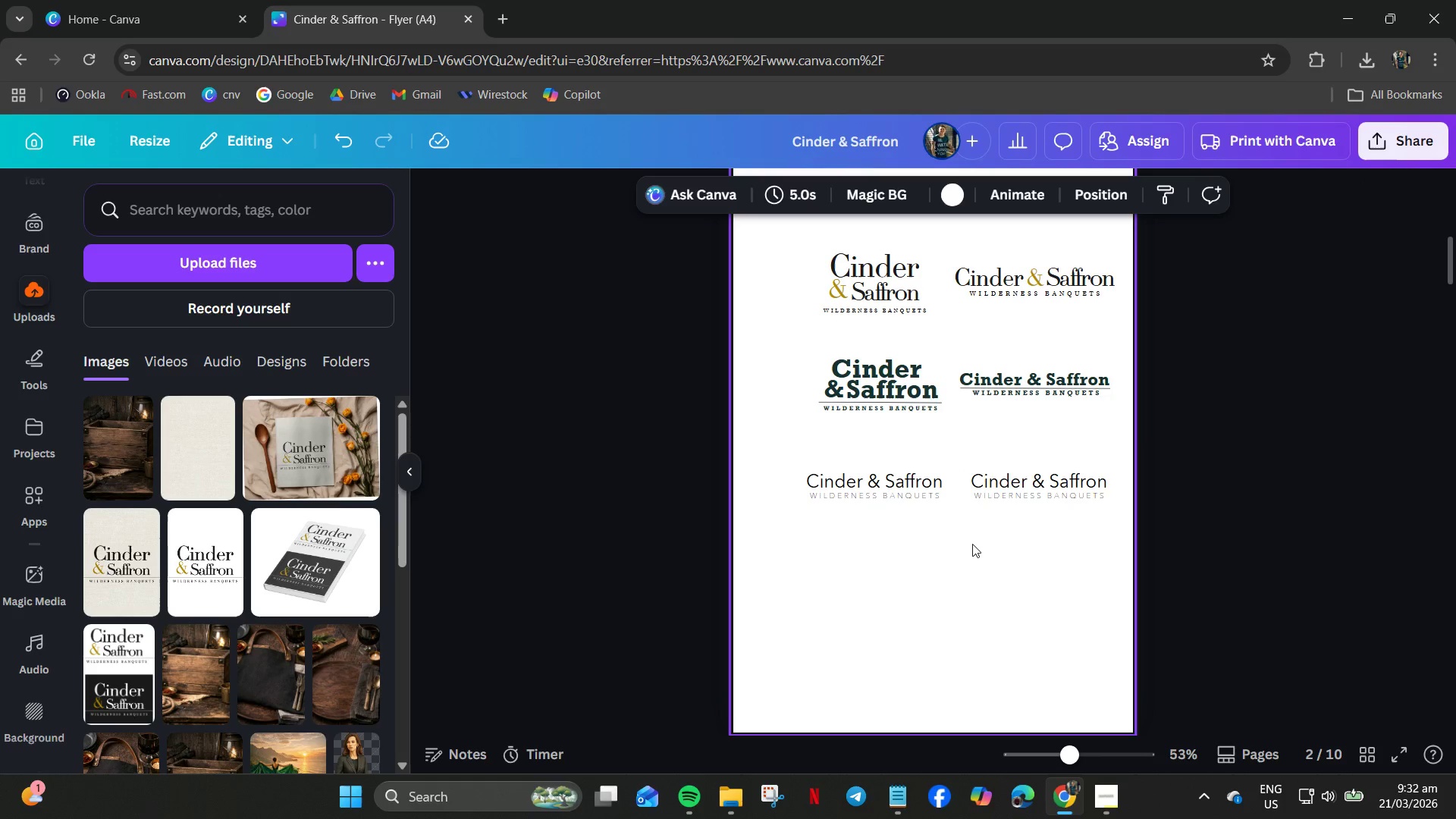 
left_click([896, 800])
 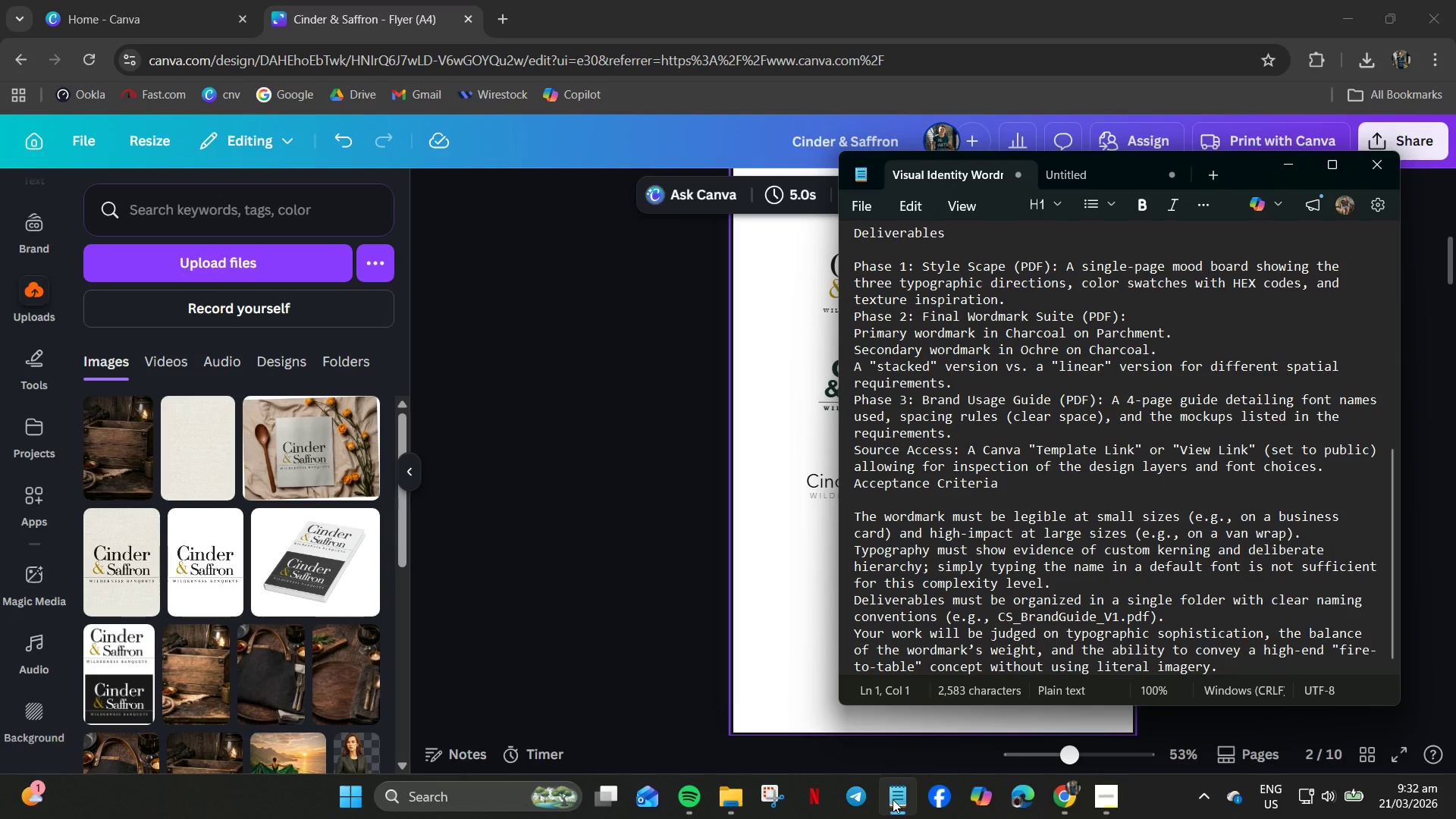 
wait(20.31)
 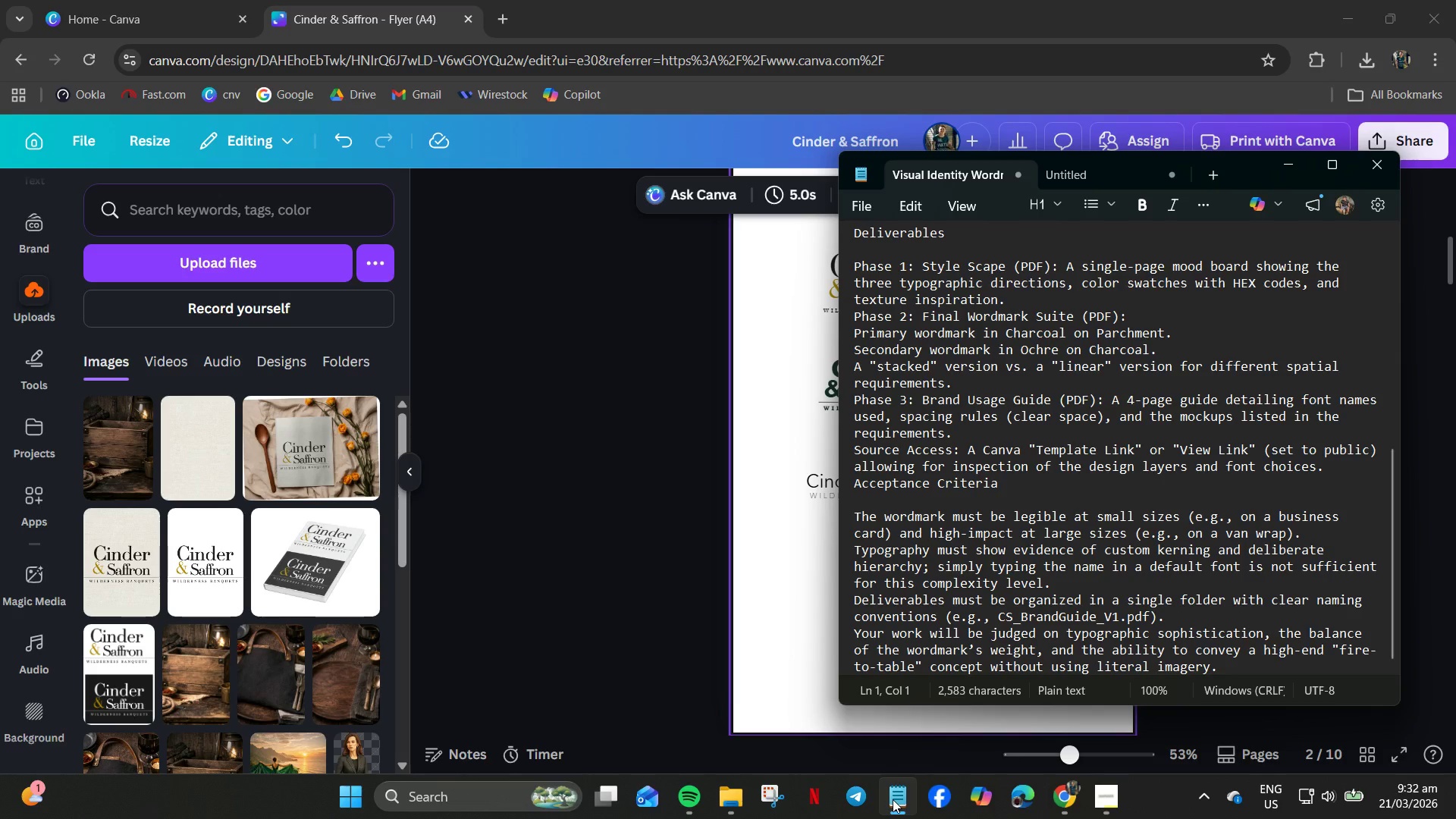 
left_click([893, 799])
 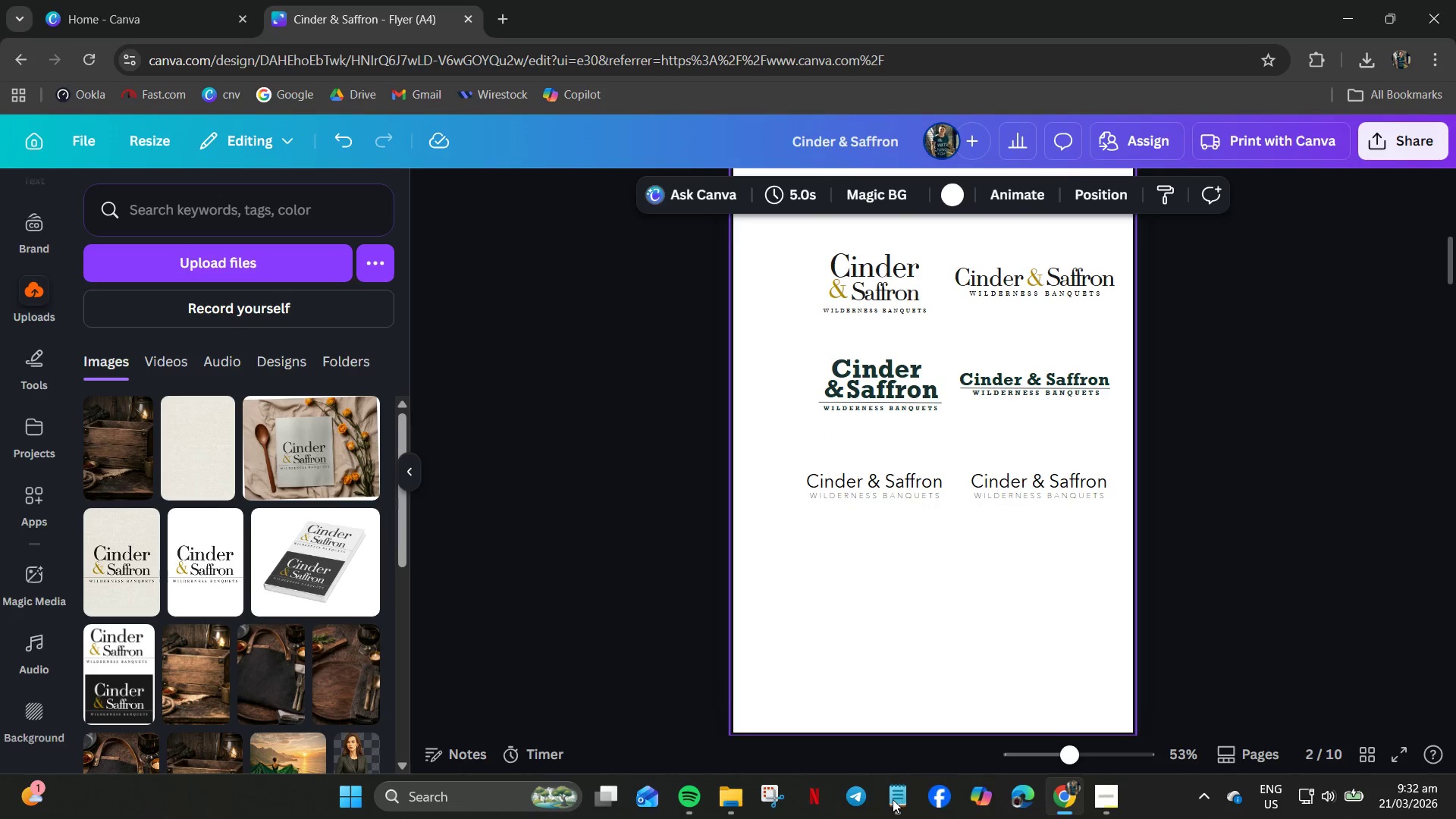 
left_click([893, 799])
 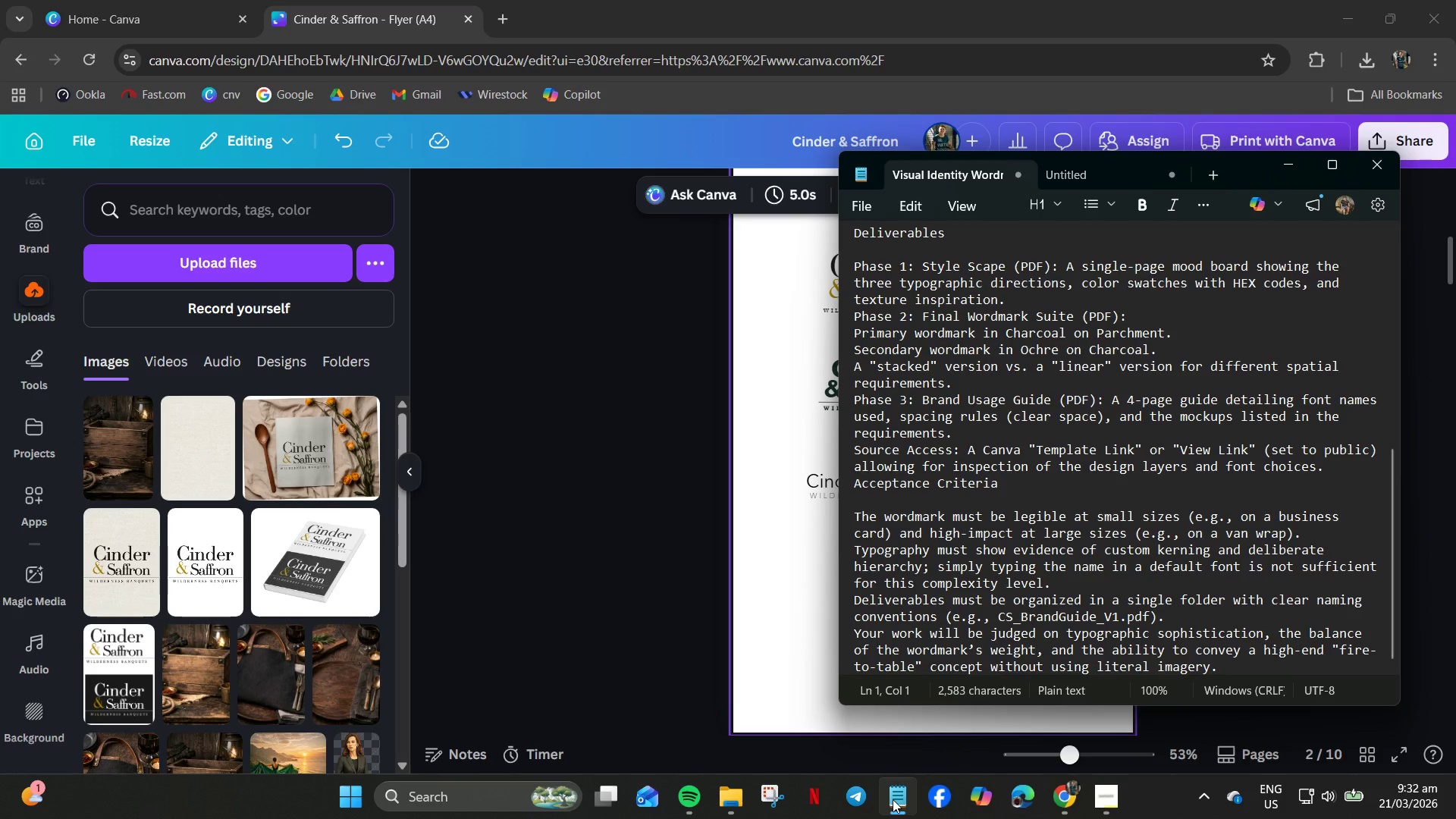 
wait(9.22)
 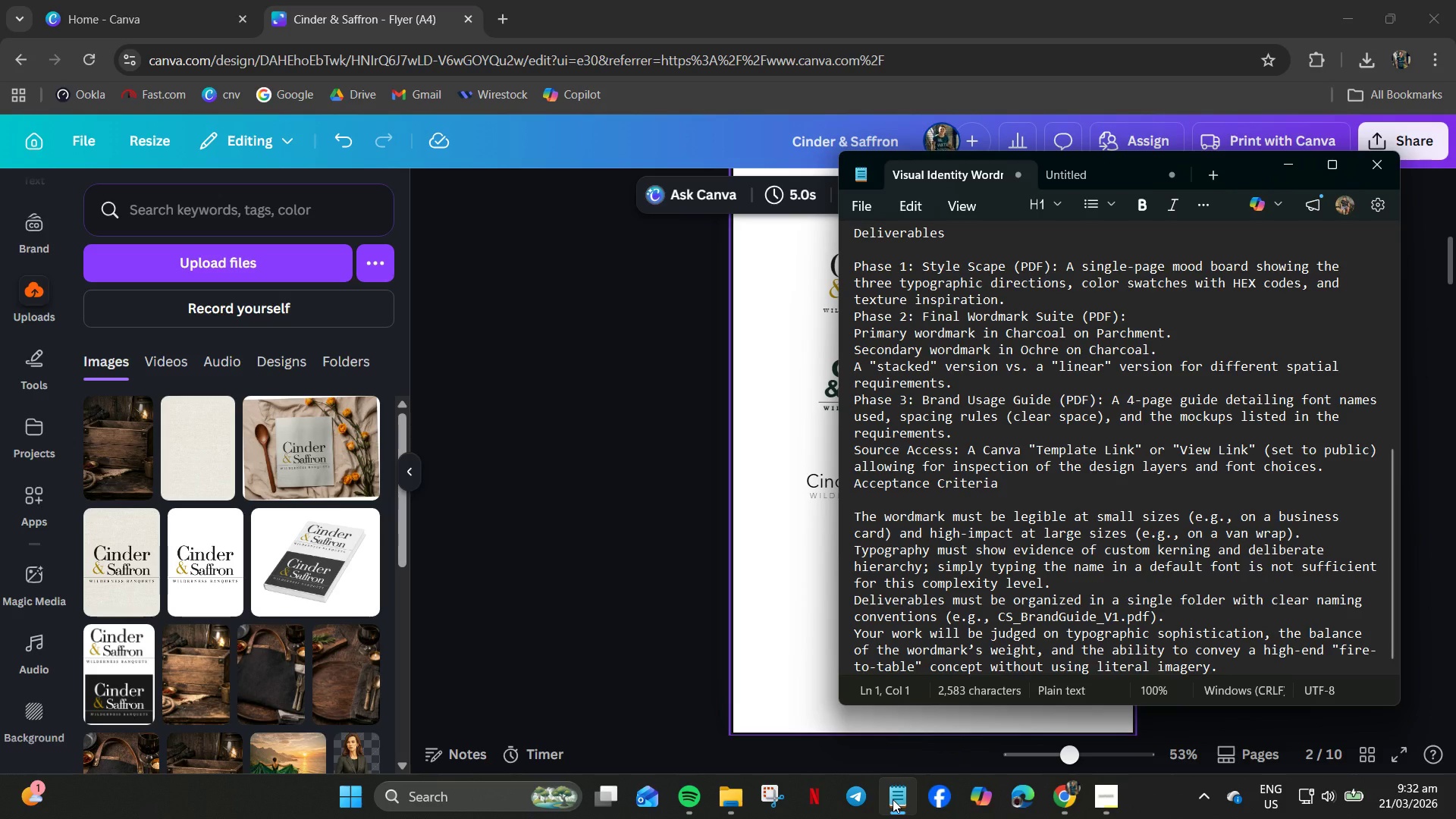 
left_click([805, 619])
 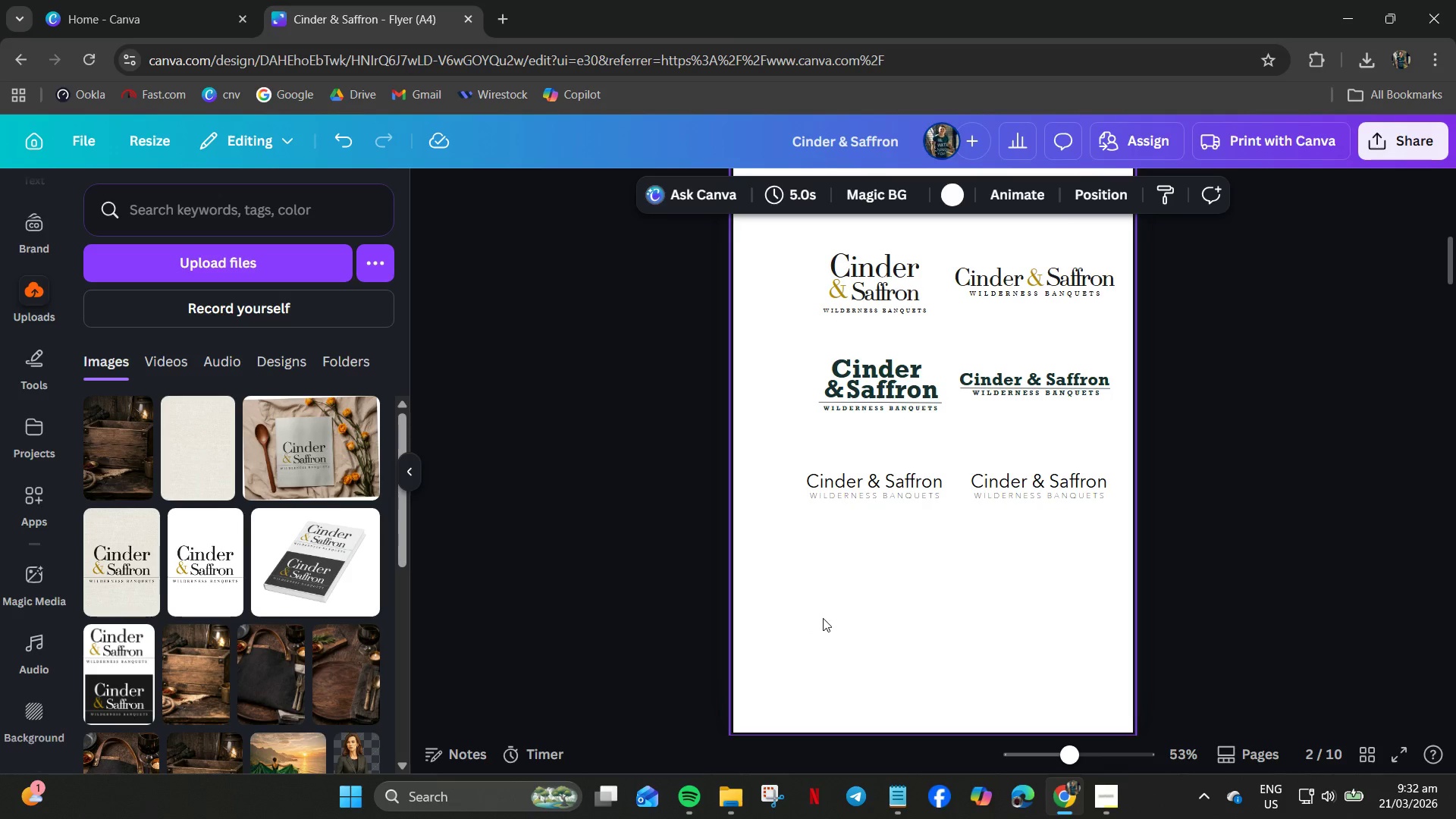 
scroll: coordinate [830, 623], scroll_direction: none, amount: 0.0
 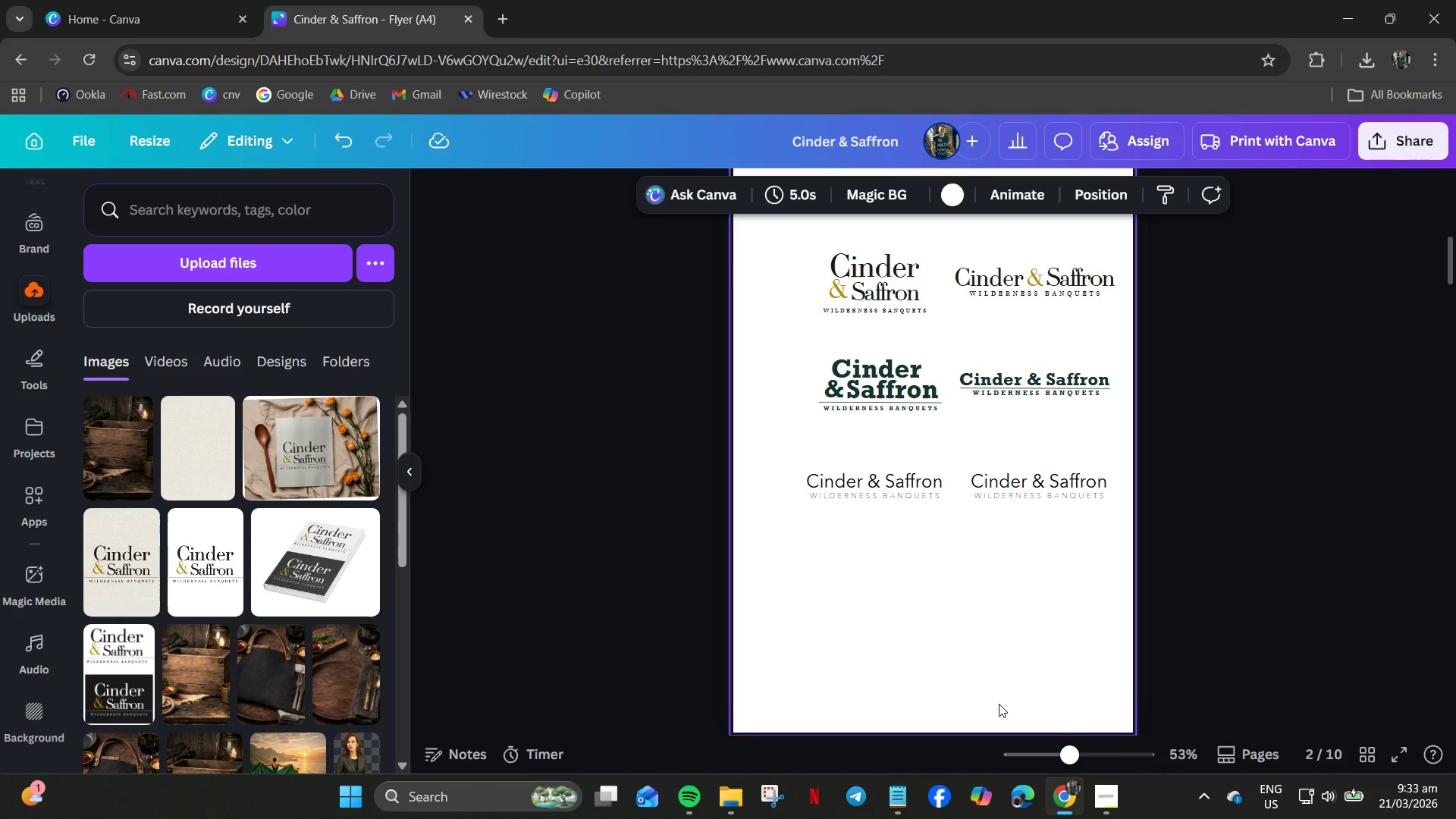 
wait(19.42)
 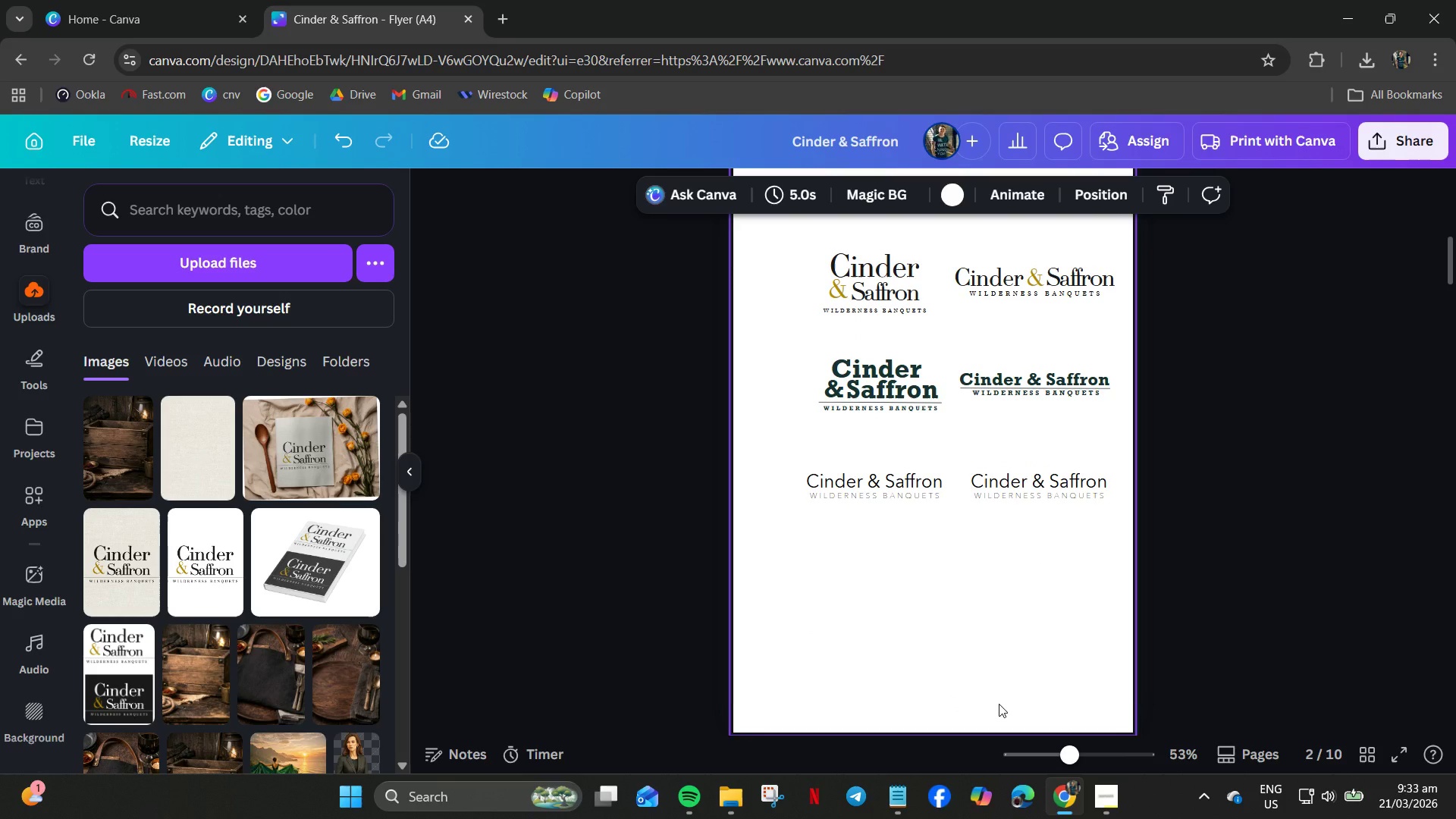 
hold_key(key=ControlLeft, duration=0.95)
scroll: coordinate [975, 404], scroll_direction: up, amount: 8.0
 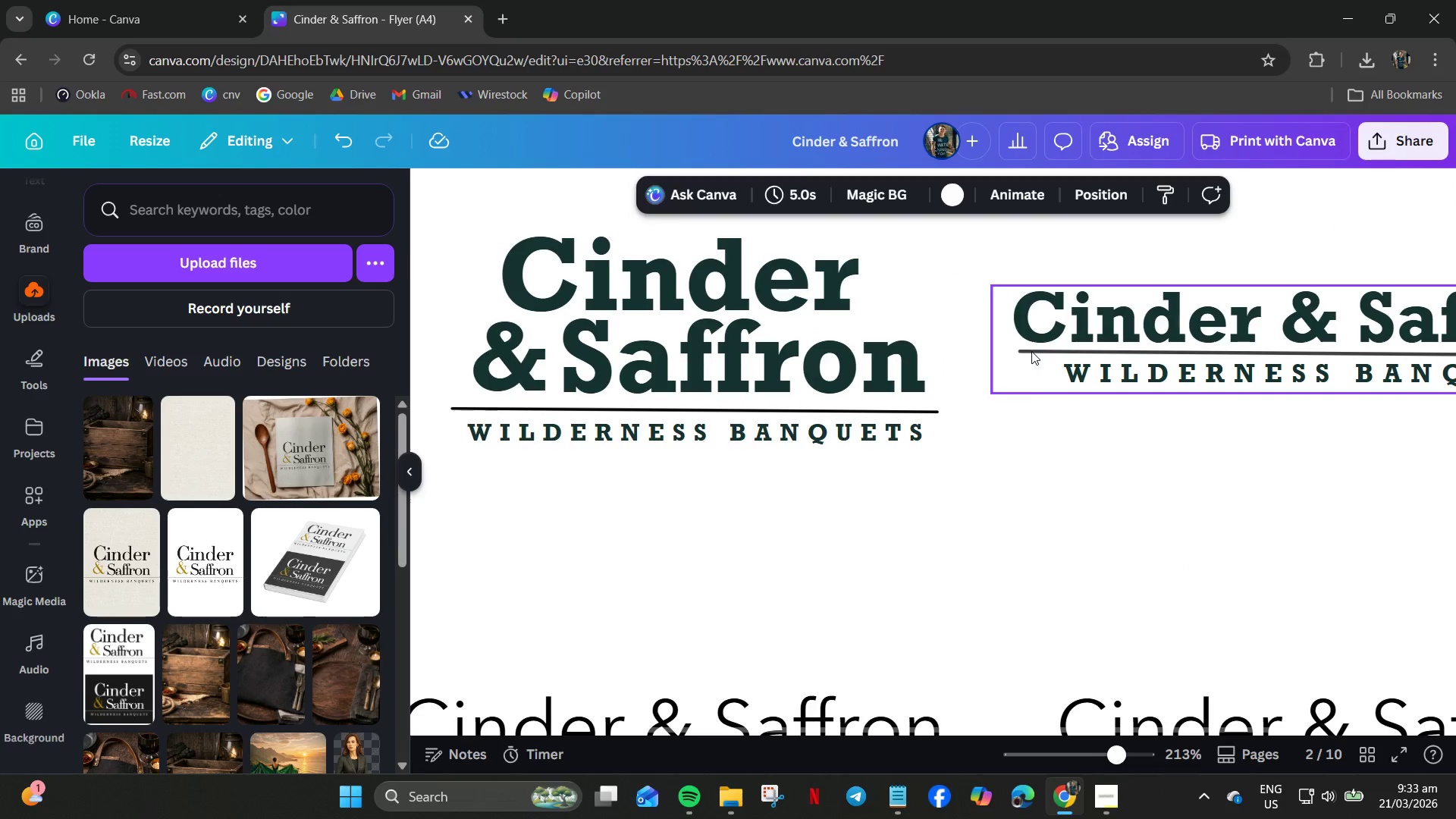 
double_click([1029, 349])
 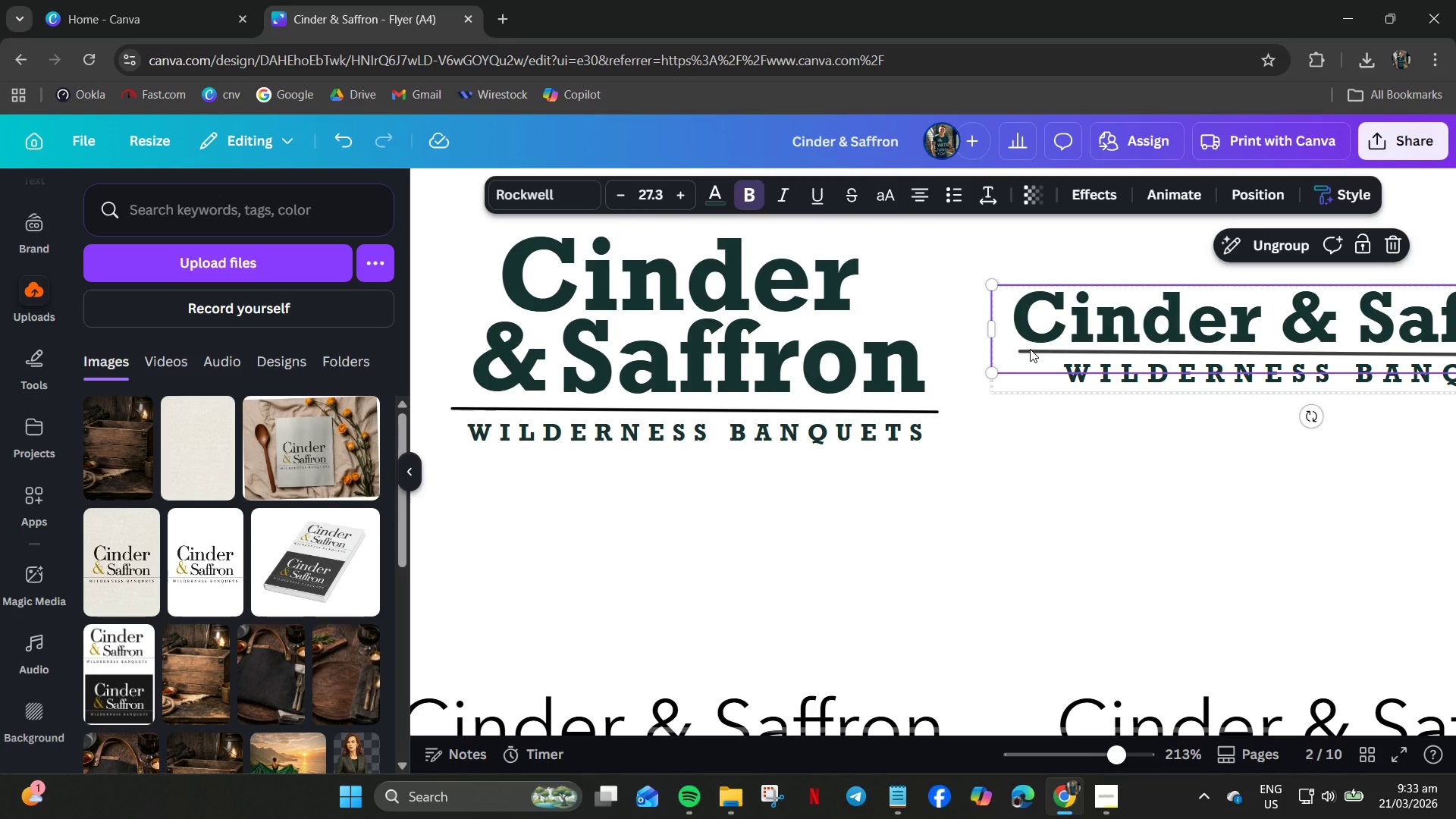 
right_click([1030, 349])
 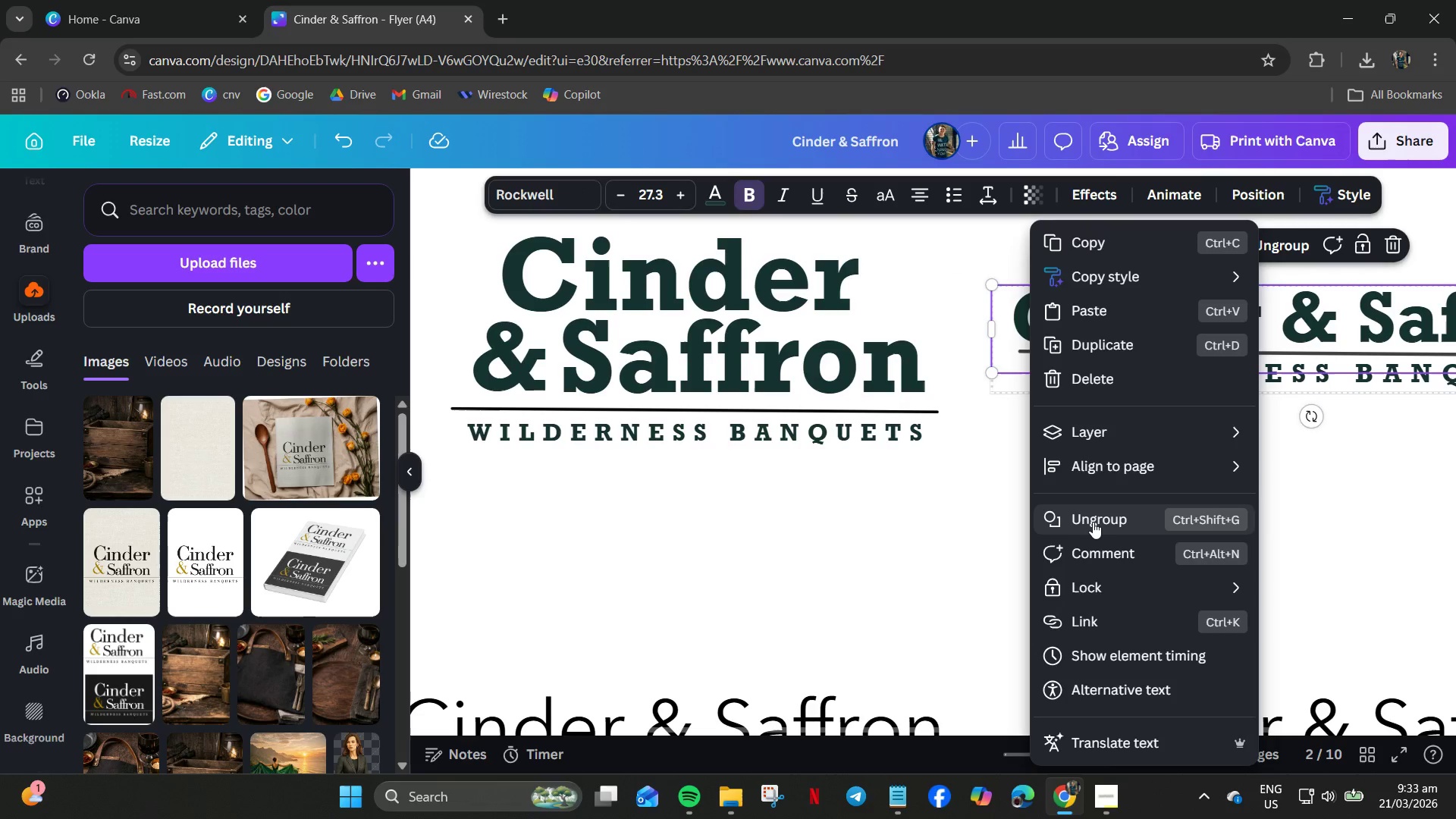 
left_click([1093, 522])
 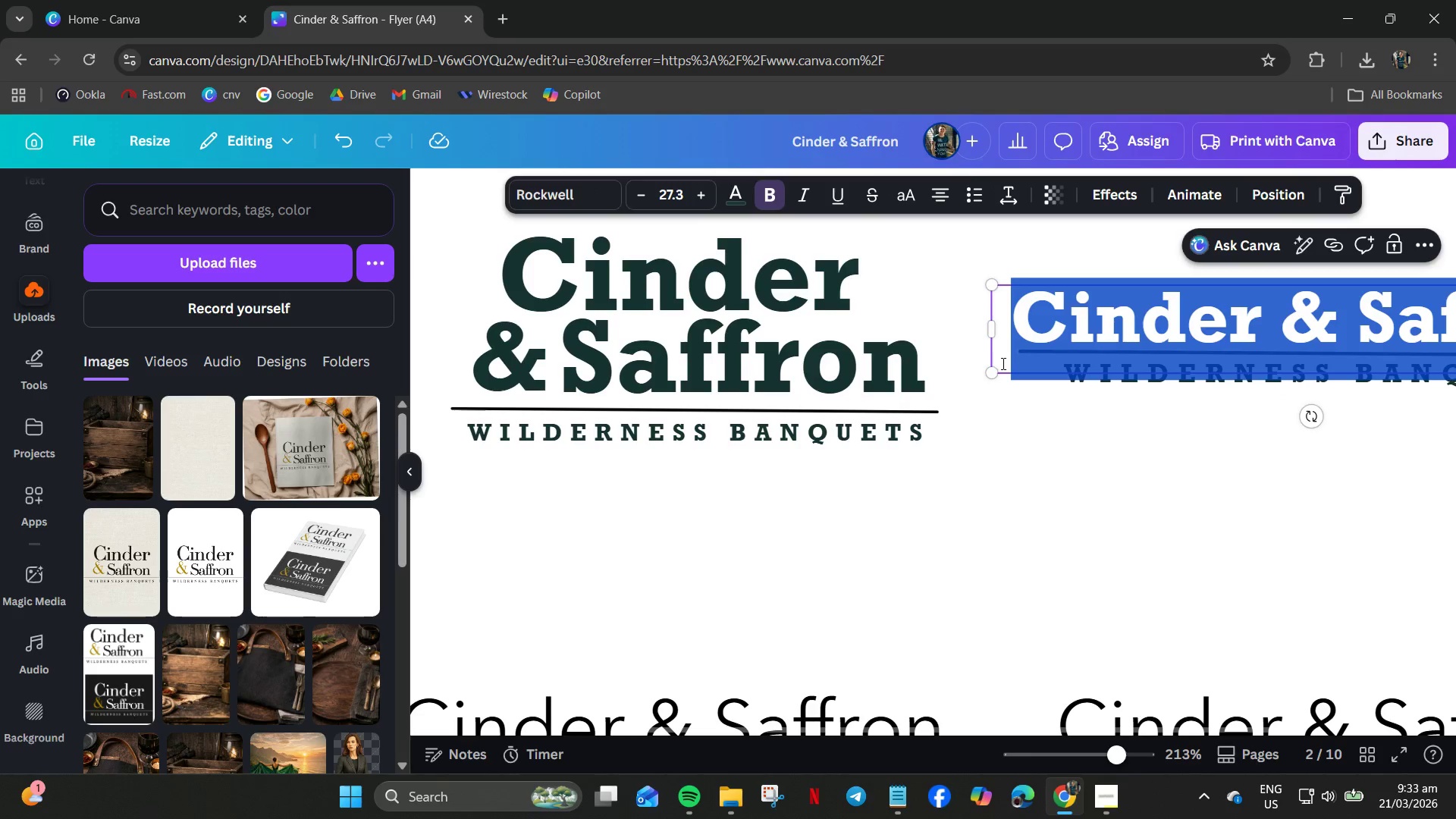 
left_click([1003, 356])
 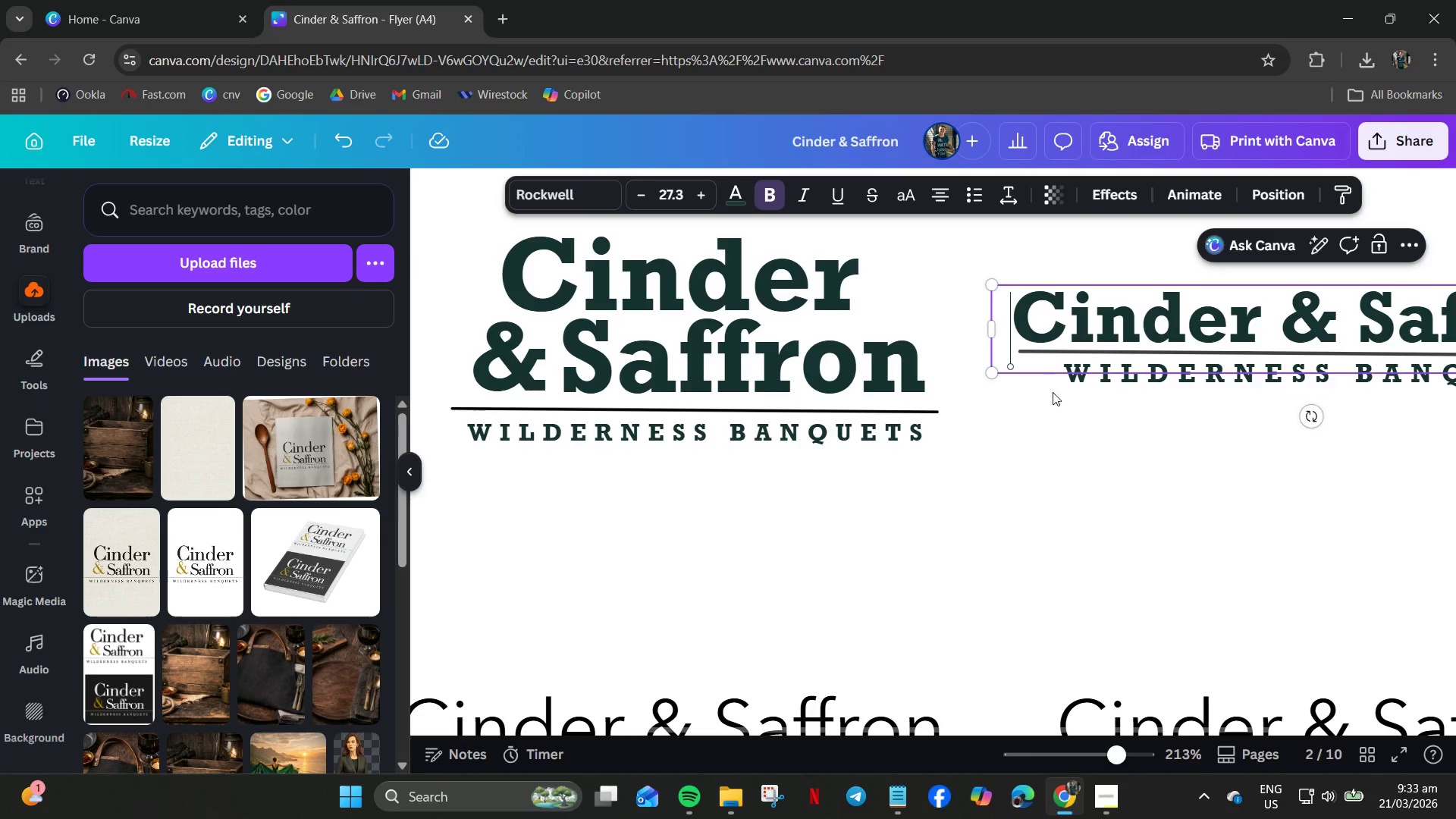 
left_click([1049, 425])
 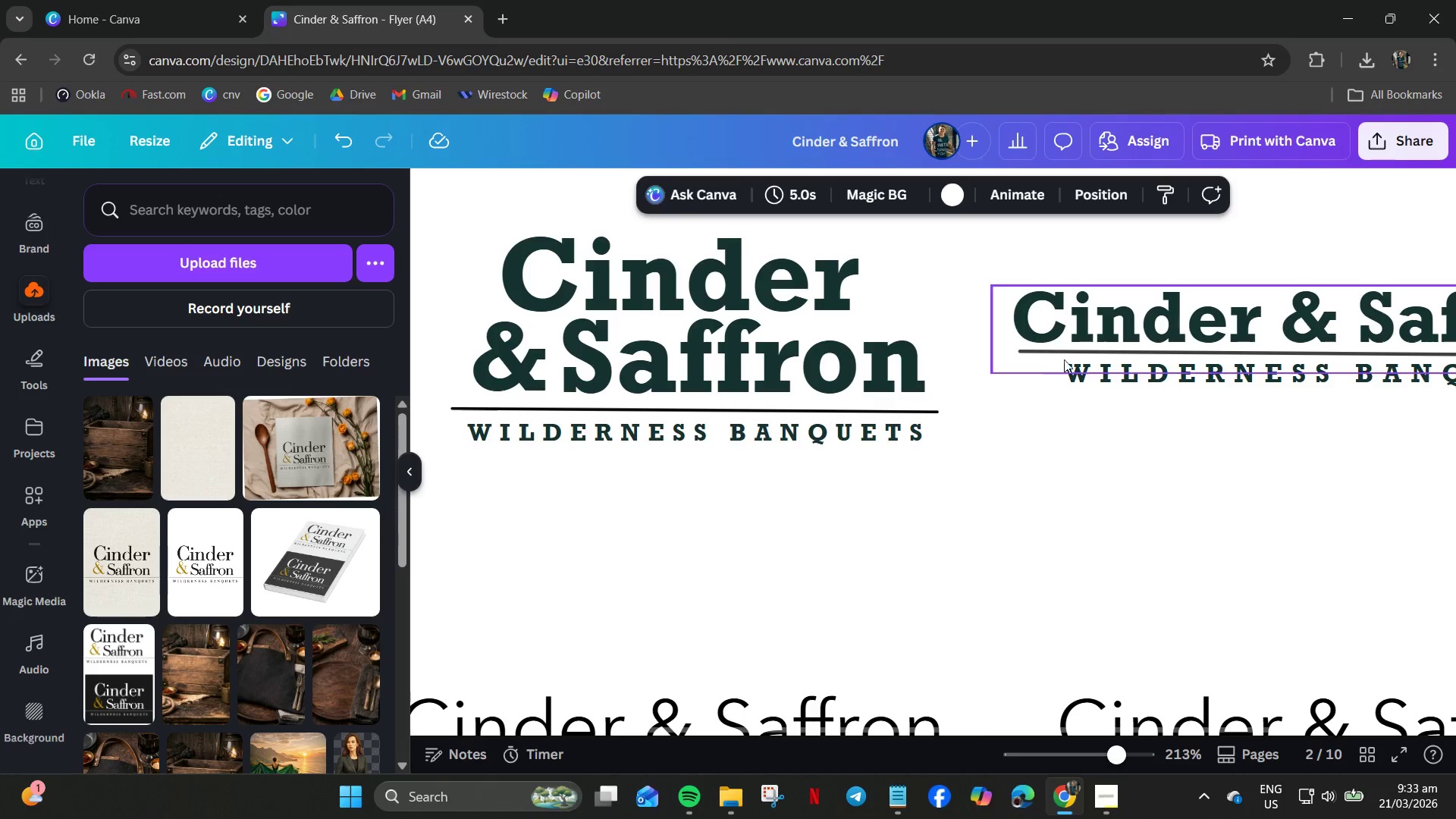 
hold_key(key=ControlLeft, duration=0.47)
scroll: coordinate [1287, 419], scroll_direction: down, amount: 3.0
 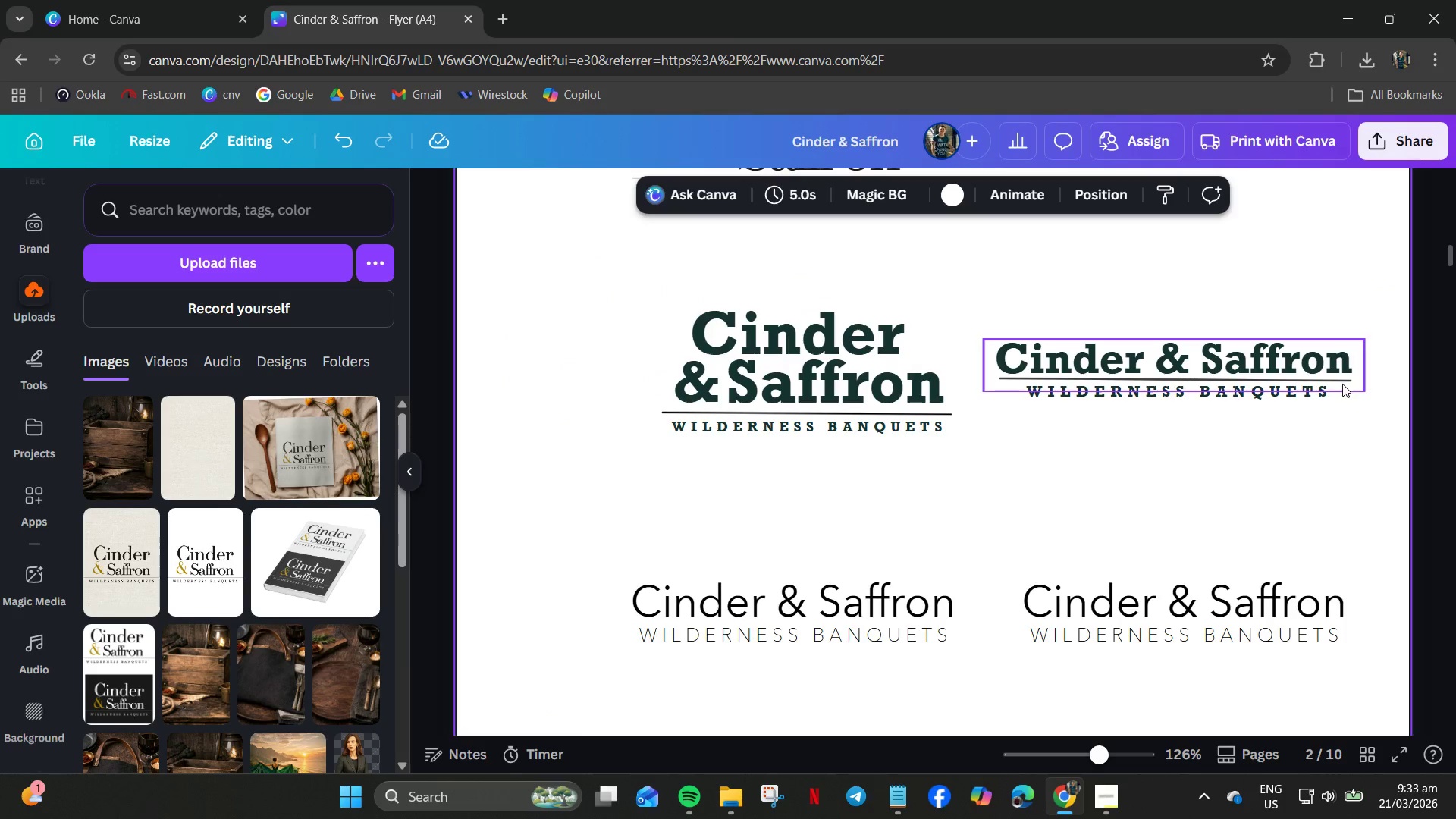 
left_click([1343, 381])
 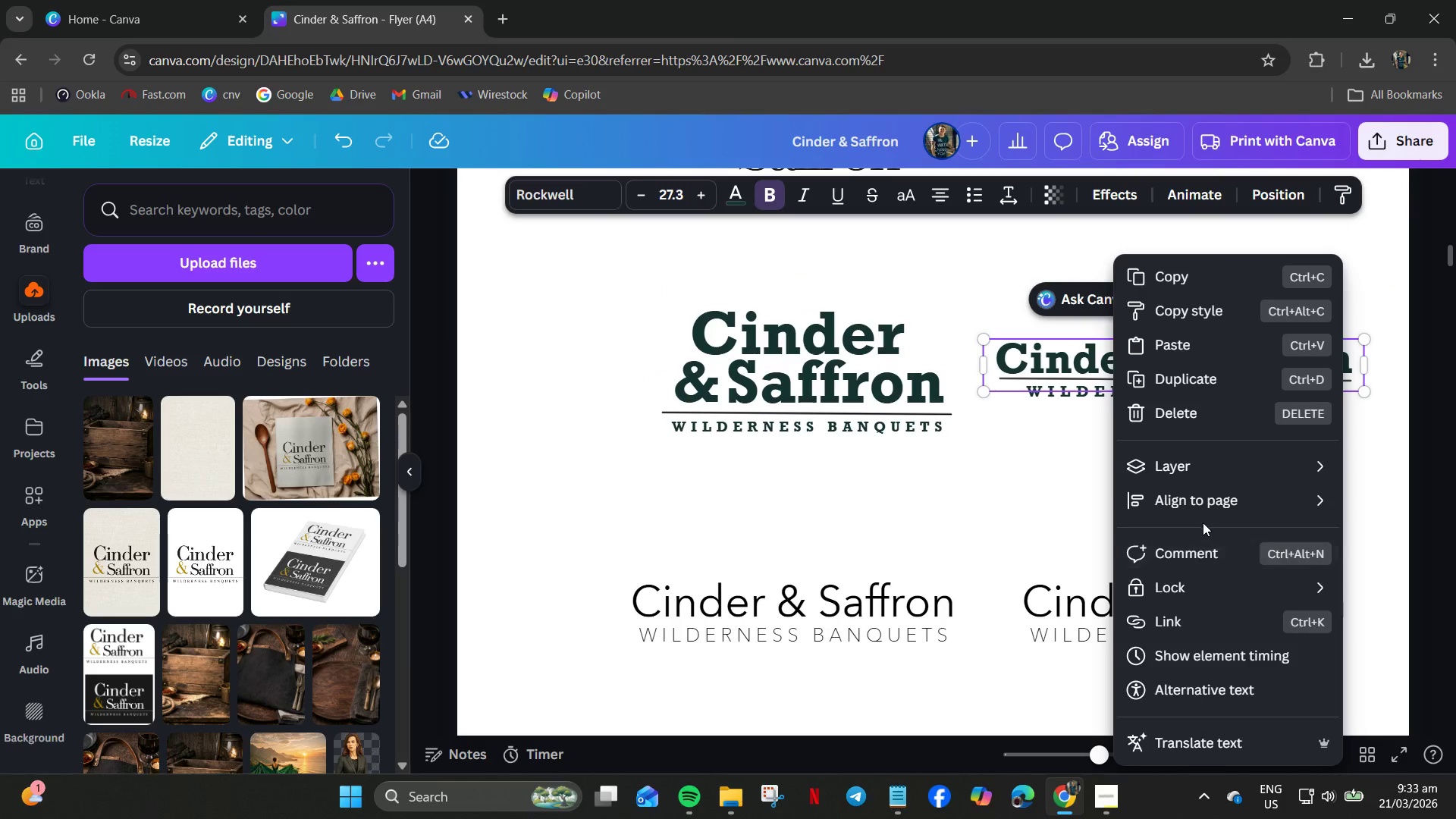 
left_click([991, 475])
 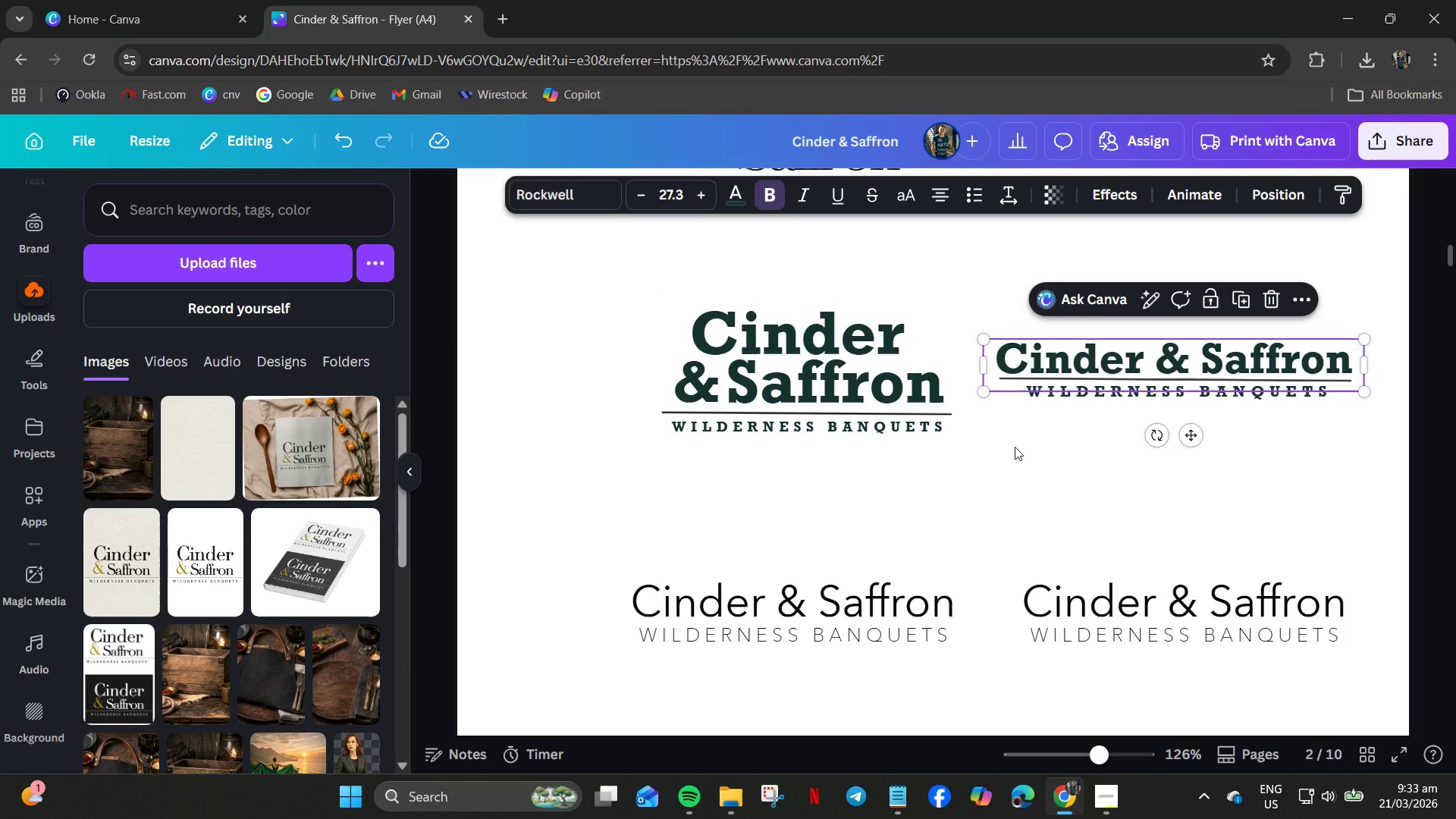 
left_click([1017, 446])
 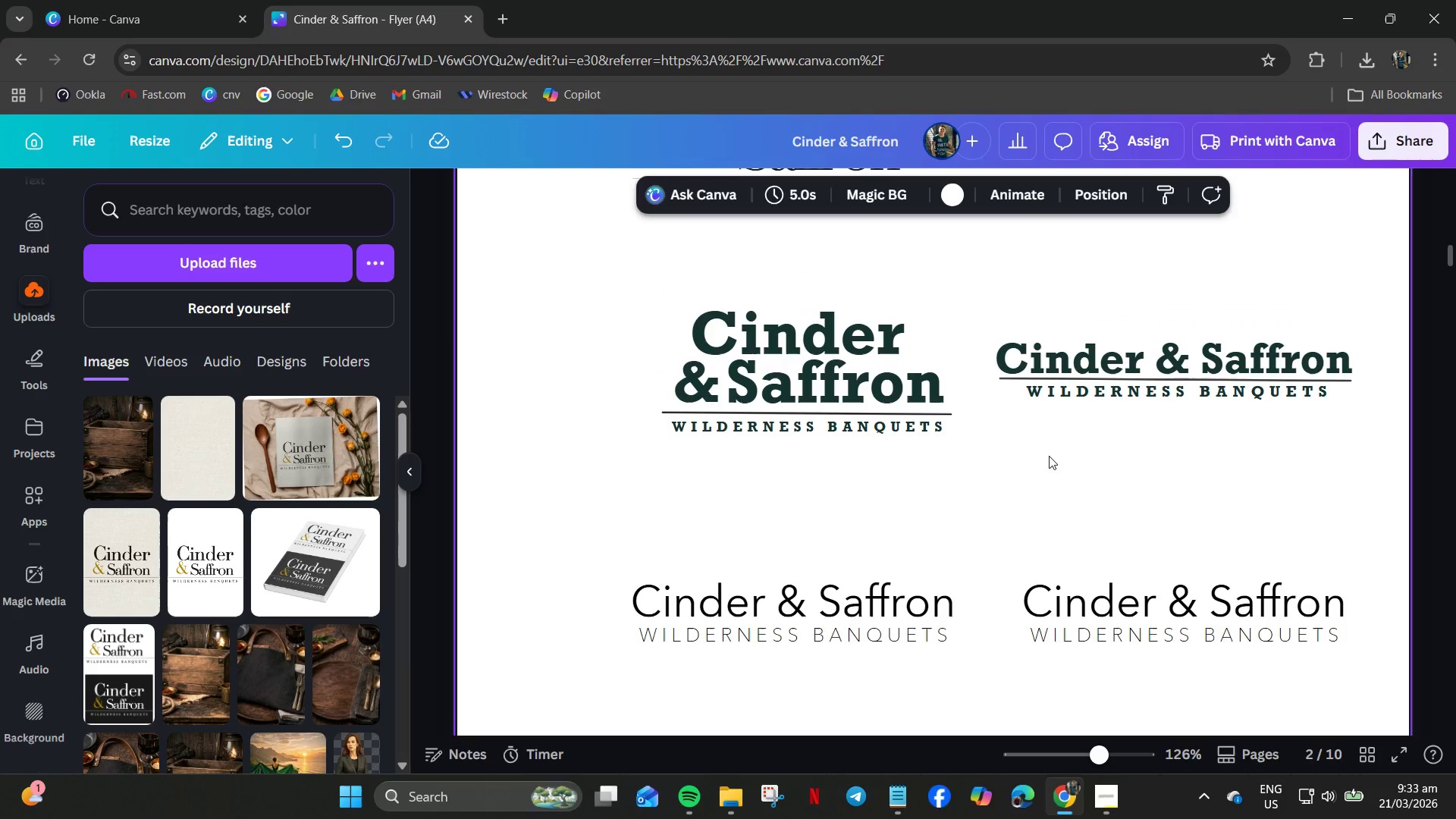 
left_click_drag(start_coordinate=[1050, 448], to_coordinate=[1075, 324])
 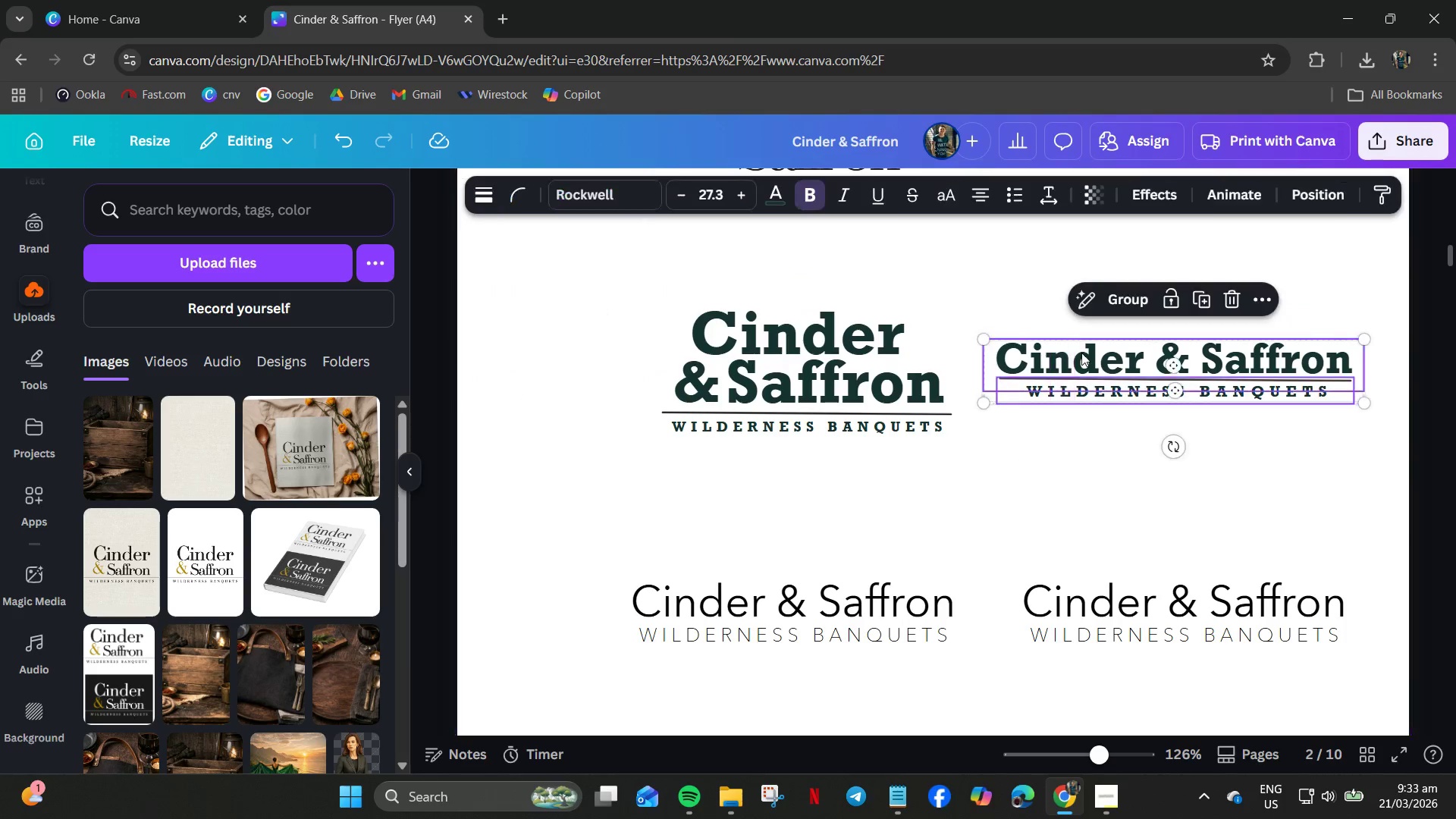 
right_click([1081, 353])
 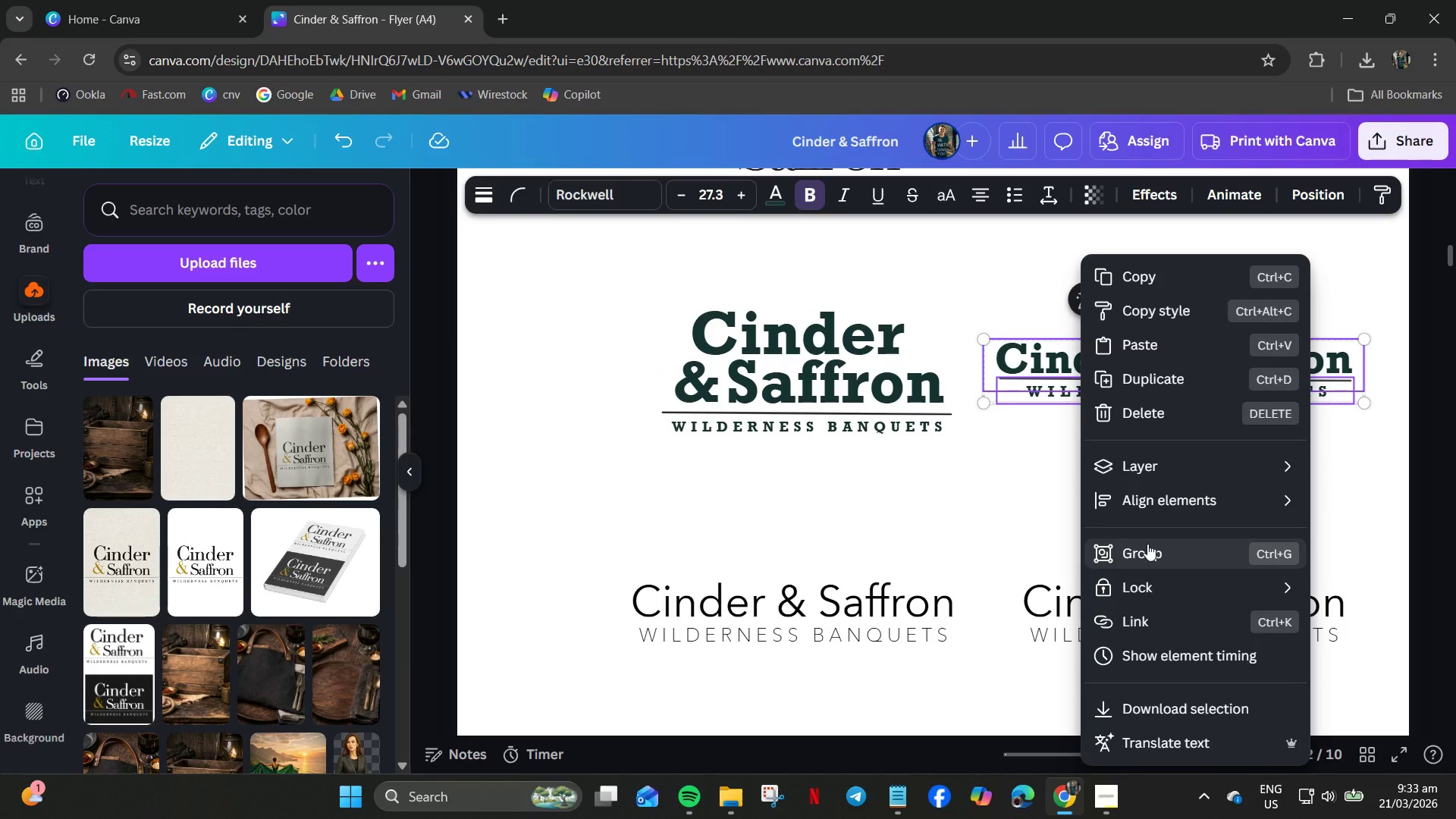 
left_click([1147, 545])
 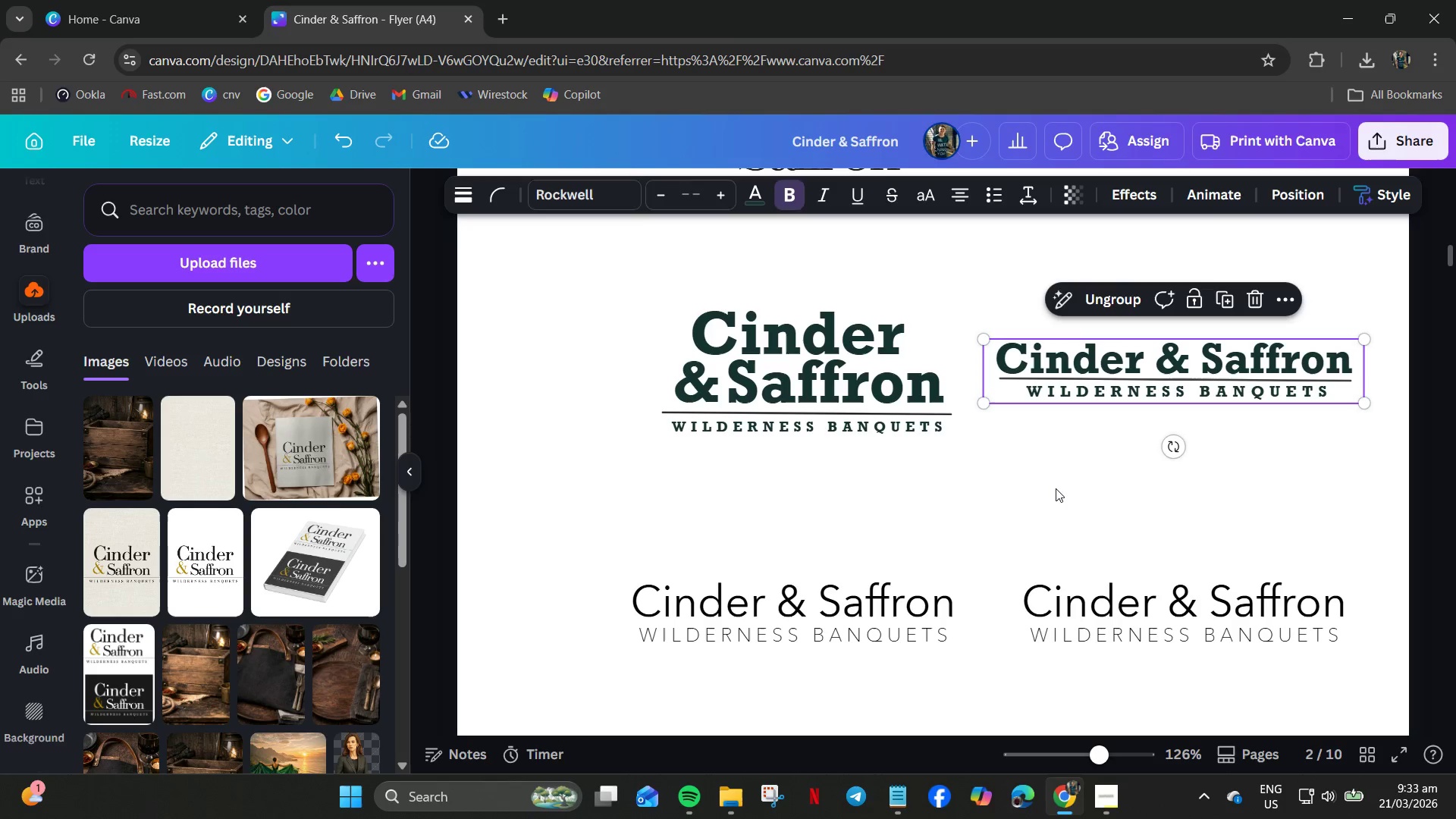 
double_click([1056, 488])
 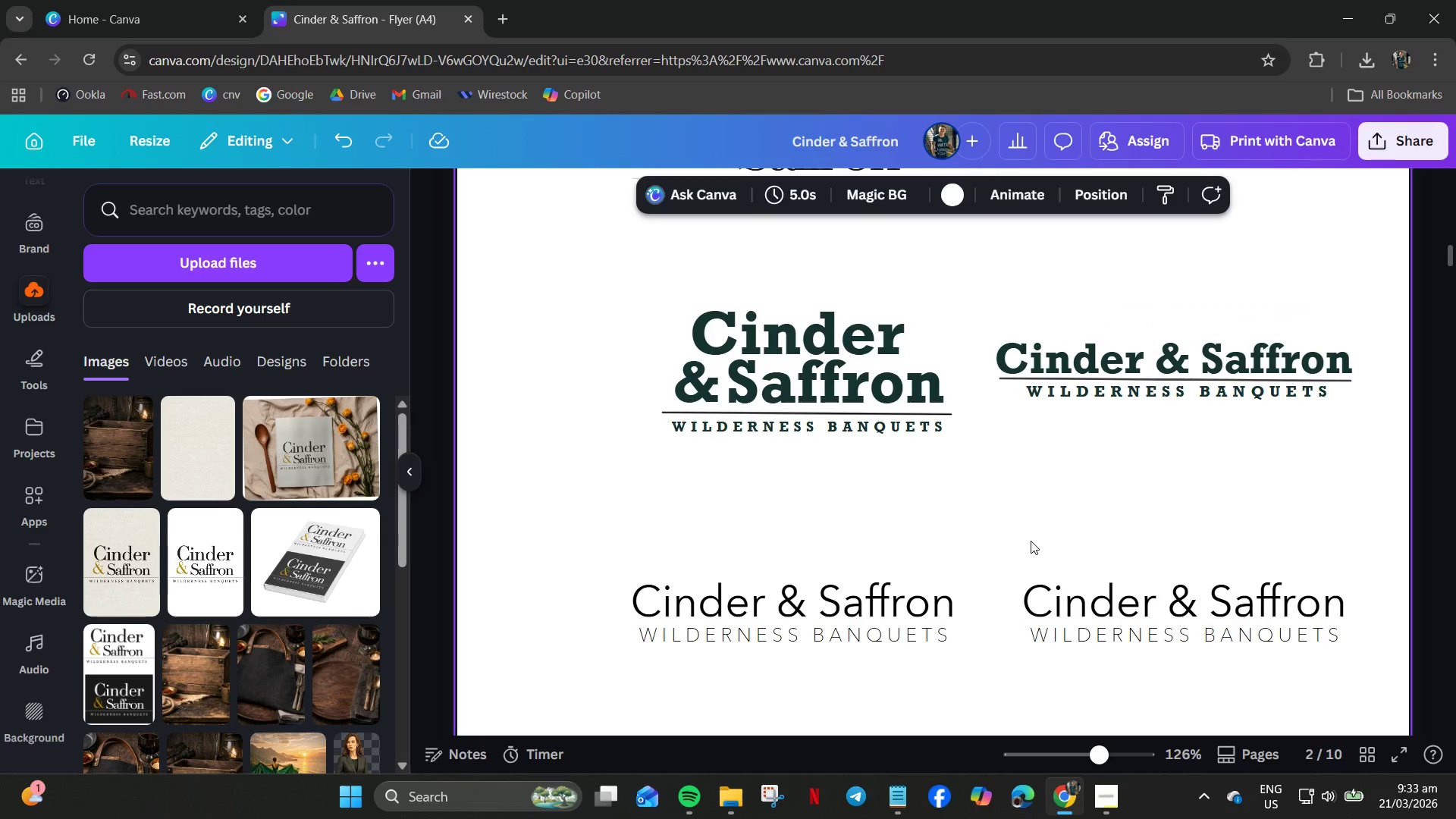 
hold_key(key=ControlLeft, duration=0.36)
scroll: coordinate [934, 565], scroll_direction: down, amount: 12.0
 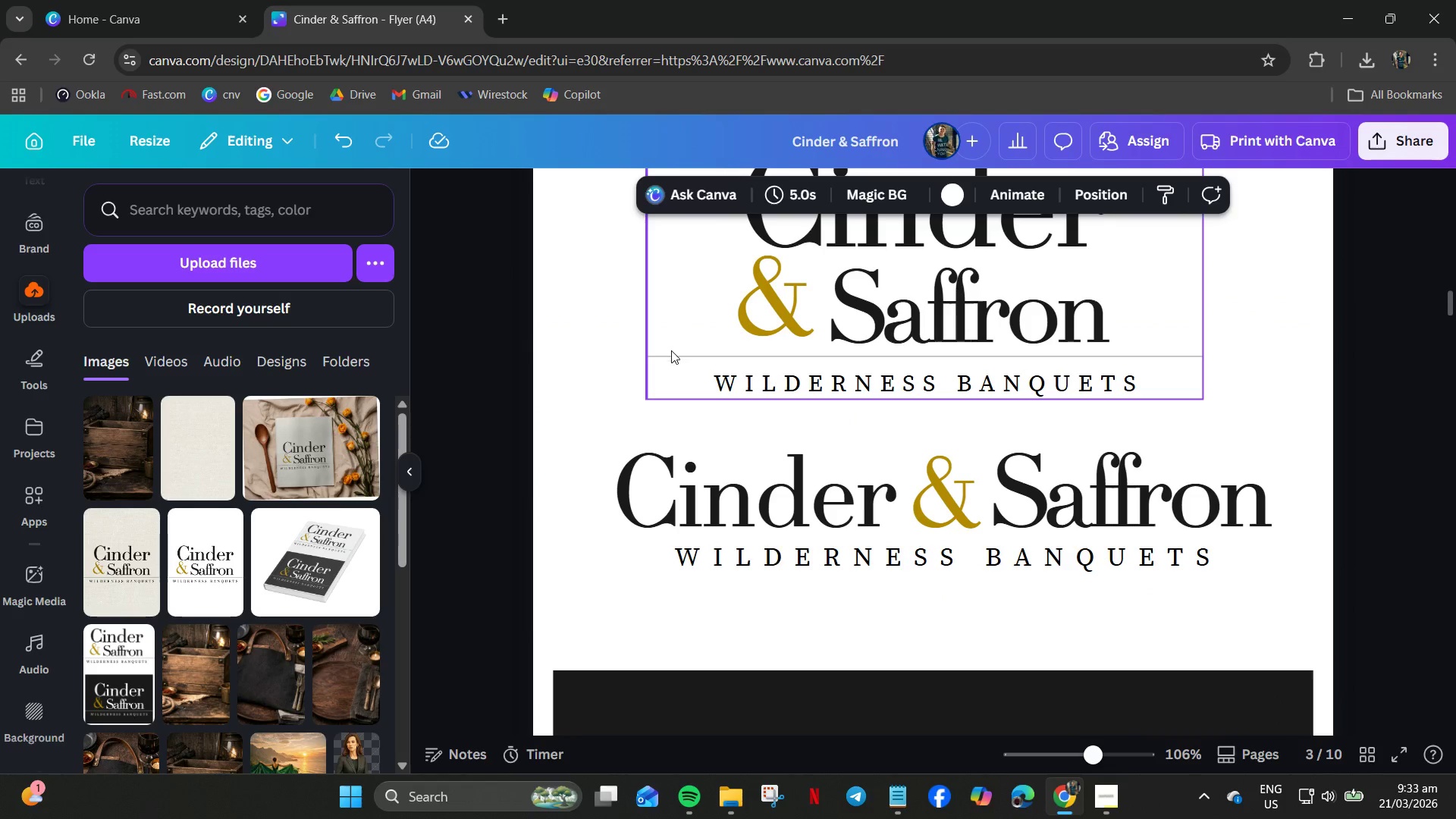 
left_click([663, 358])
 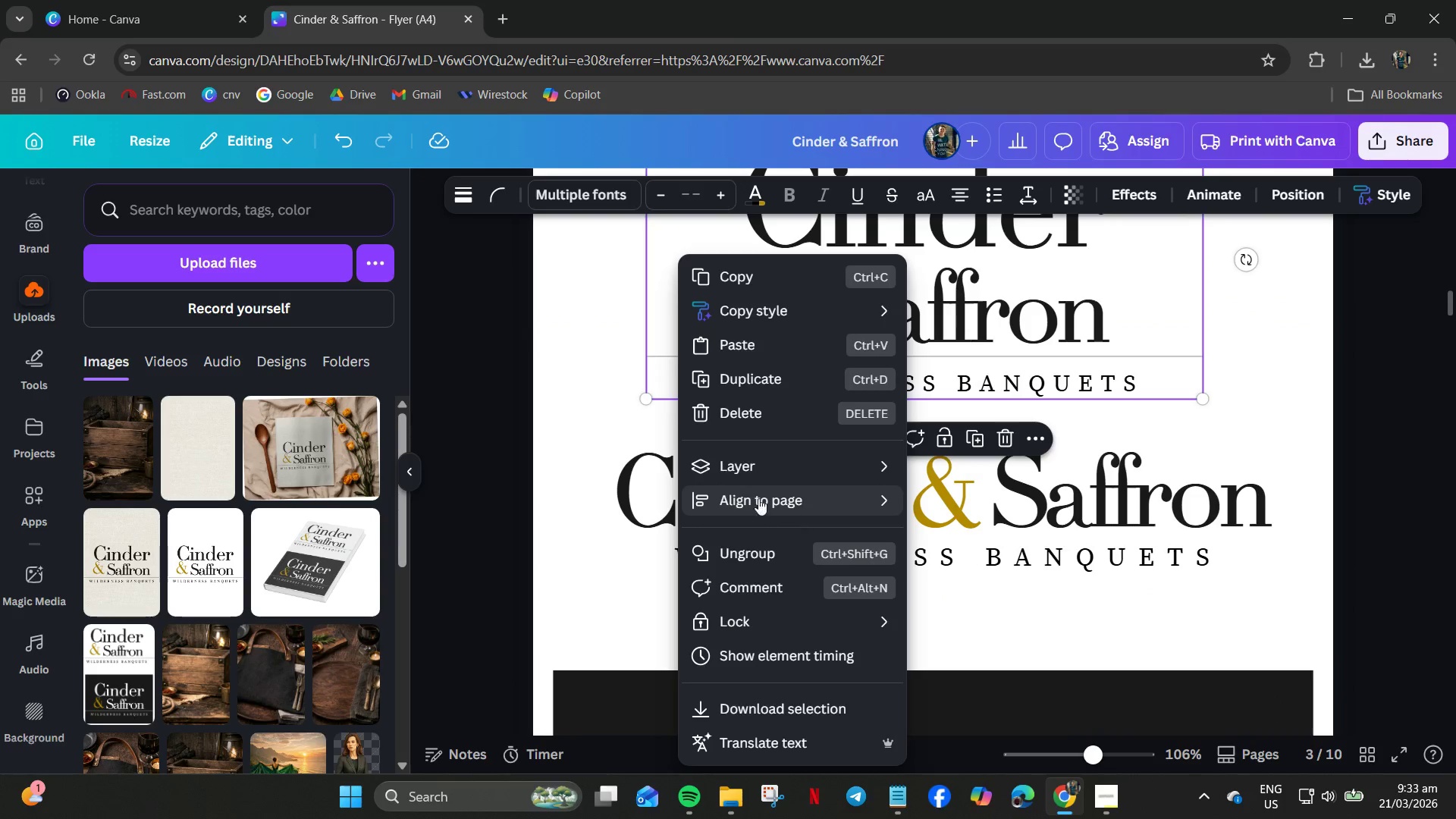 
left_click_drag(start_coordinate=[745, 558], to_coordinate=[745, 554])
 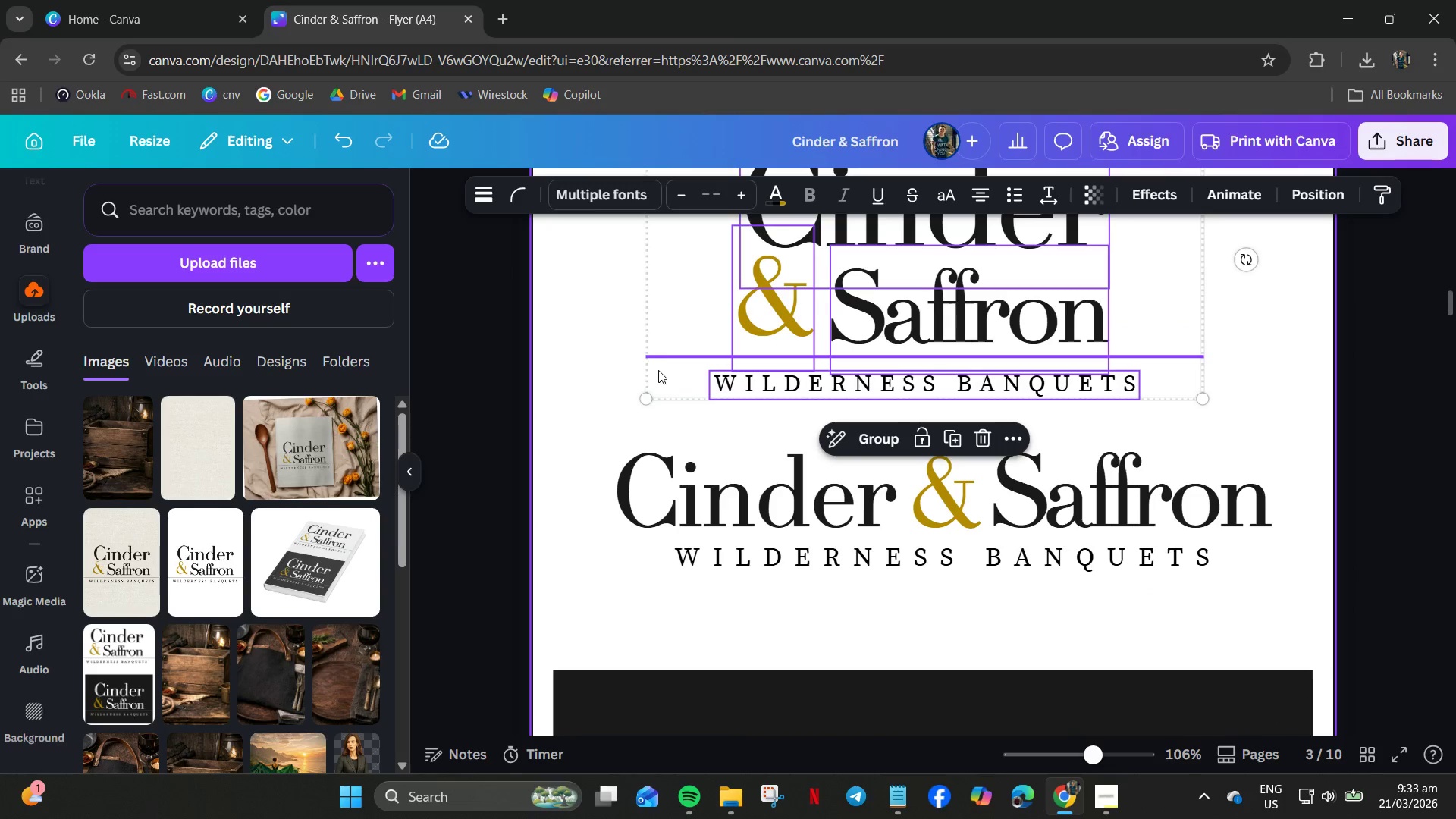 
left_click([661, 359])
 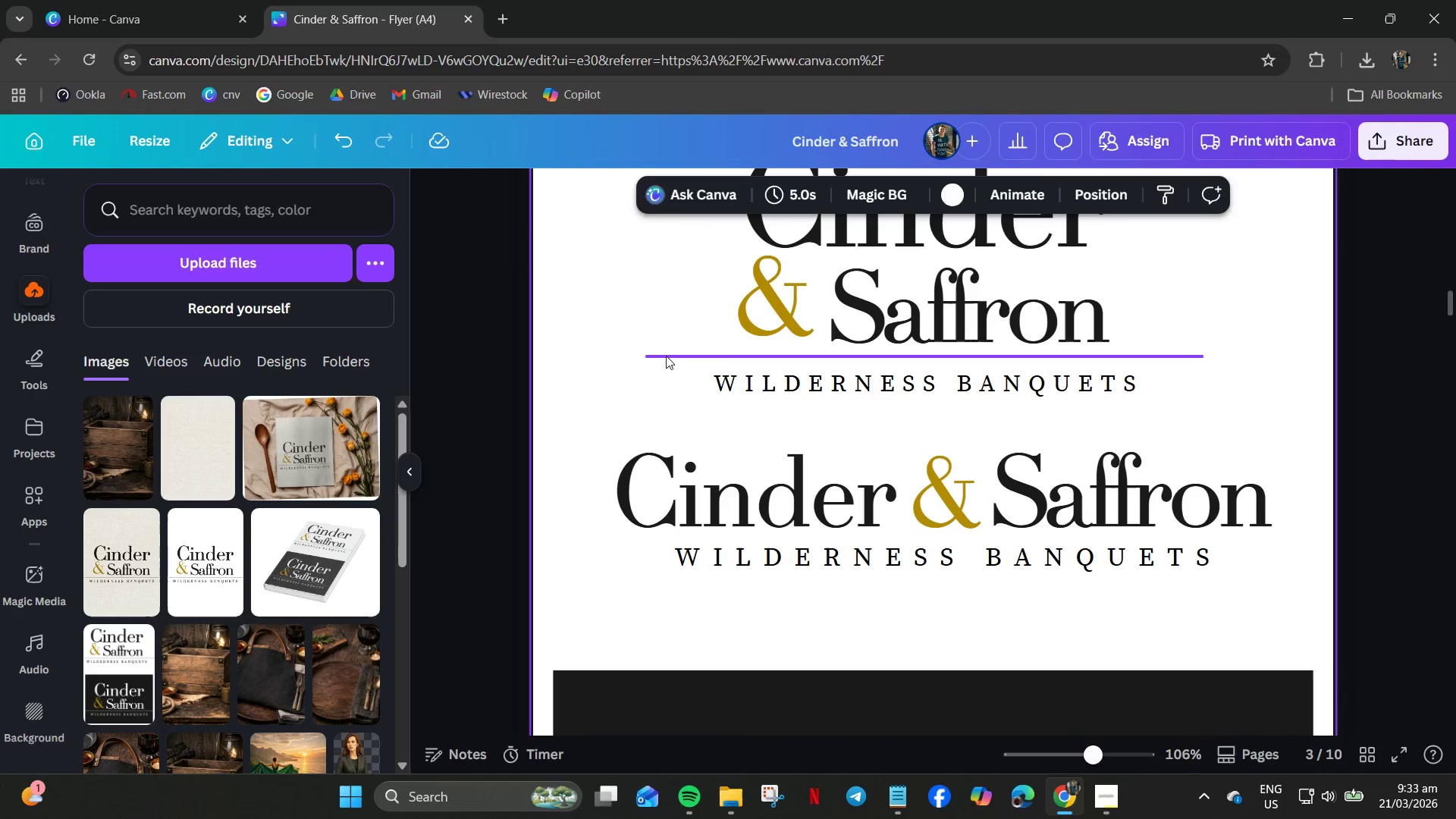 
left_click([666, 356])
 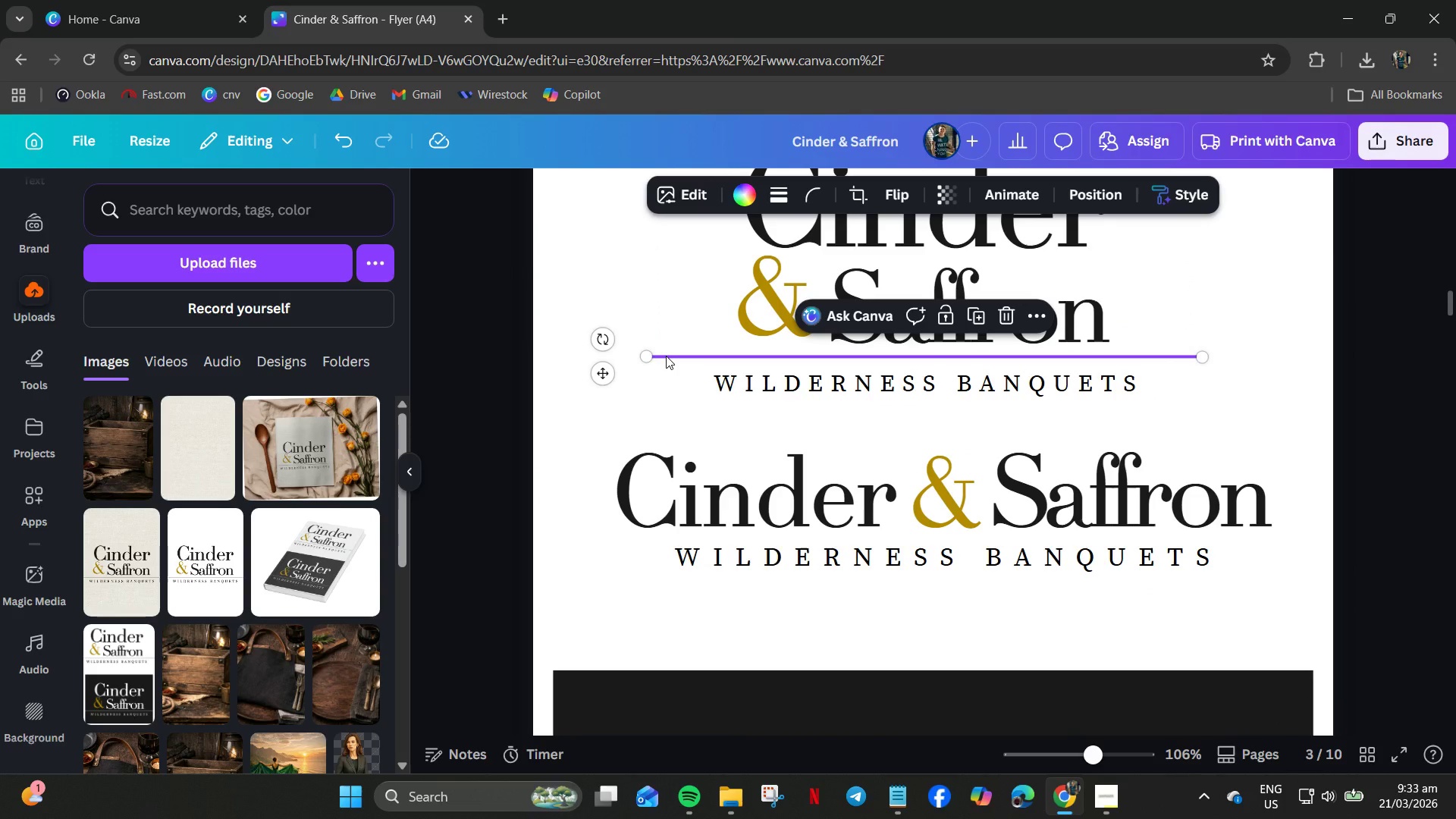 
key(Control+C)
 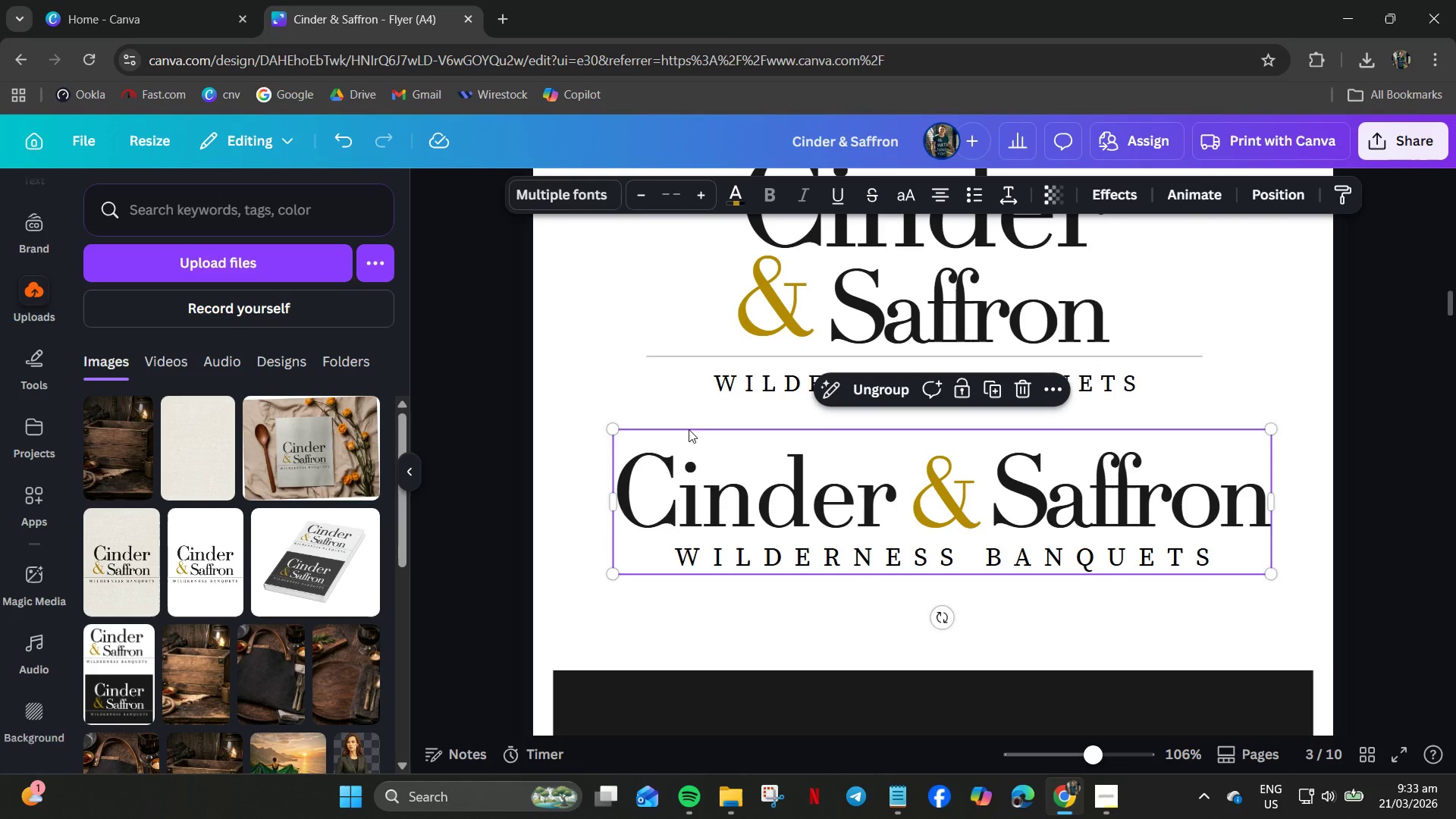 
left_click_drag(start_coordinate=[583, 381], to_coordinate=[921, 259])
 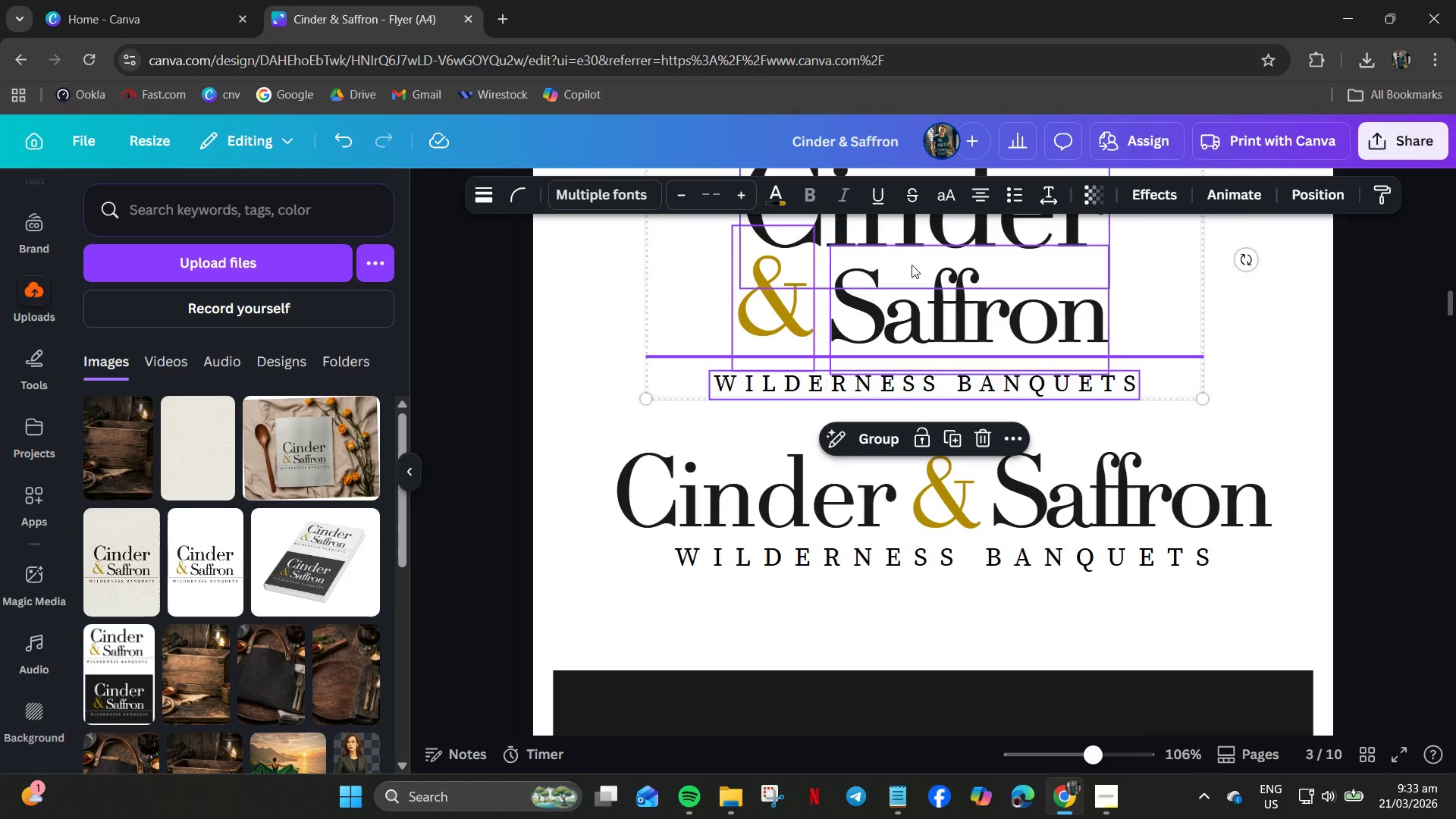 
right_click([912, 265])
 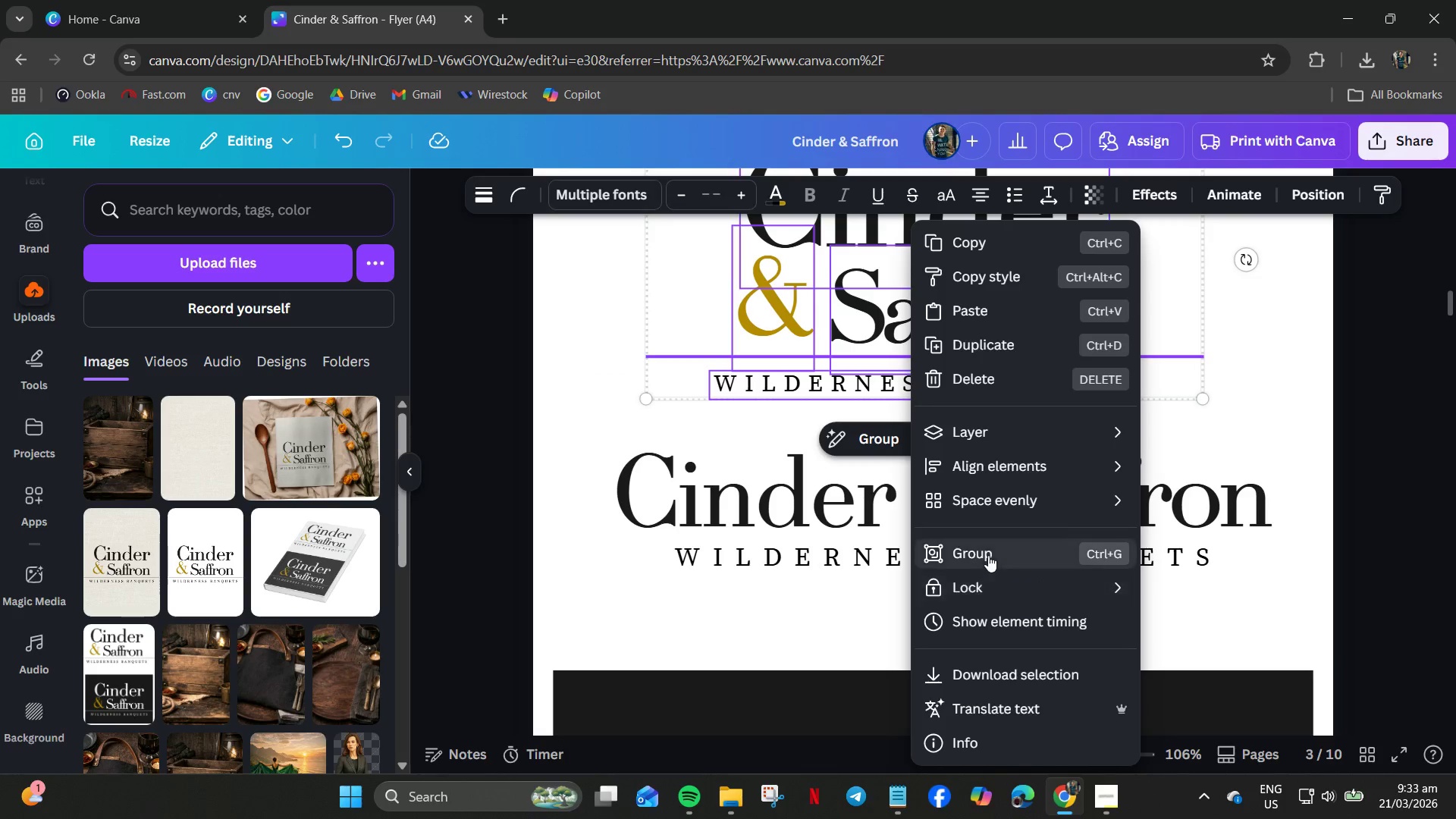 
left_click([988, 555])
 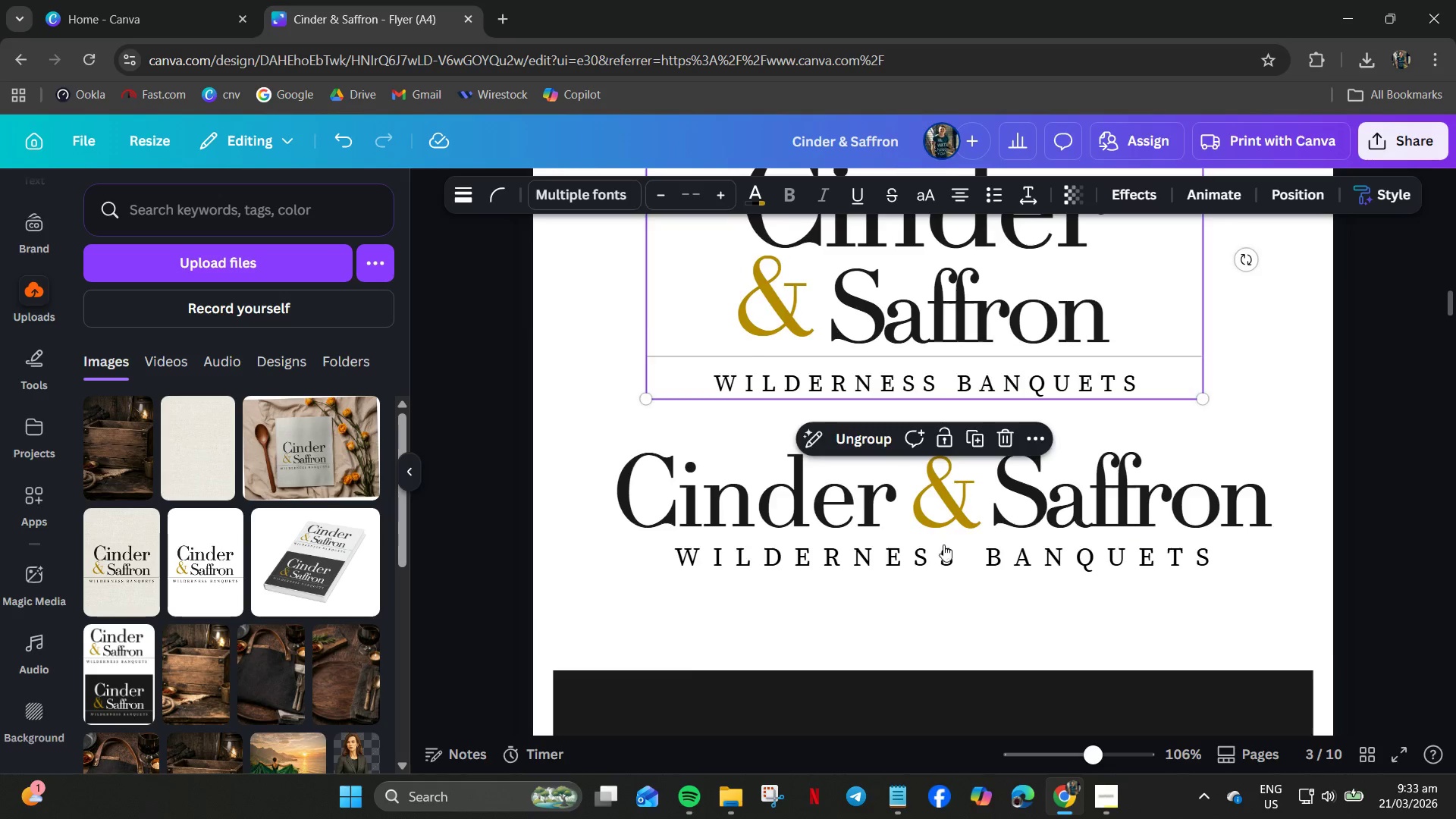 
scroll: coordinate [934, 520], scroll_direction: up, amount: 8.0
 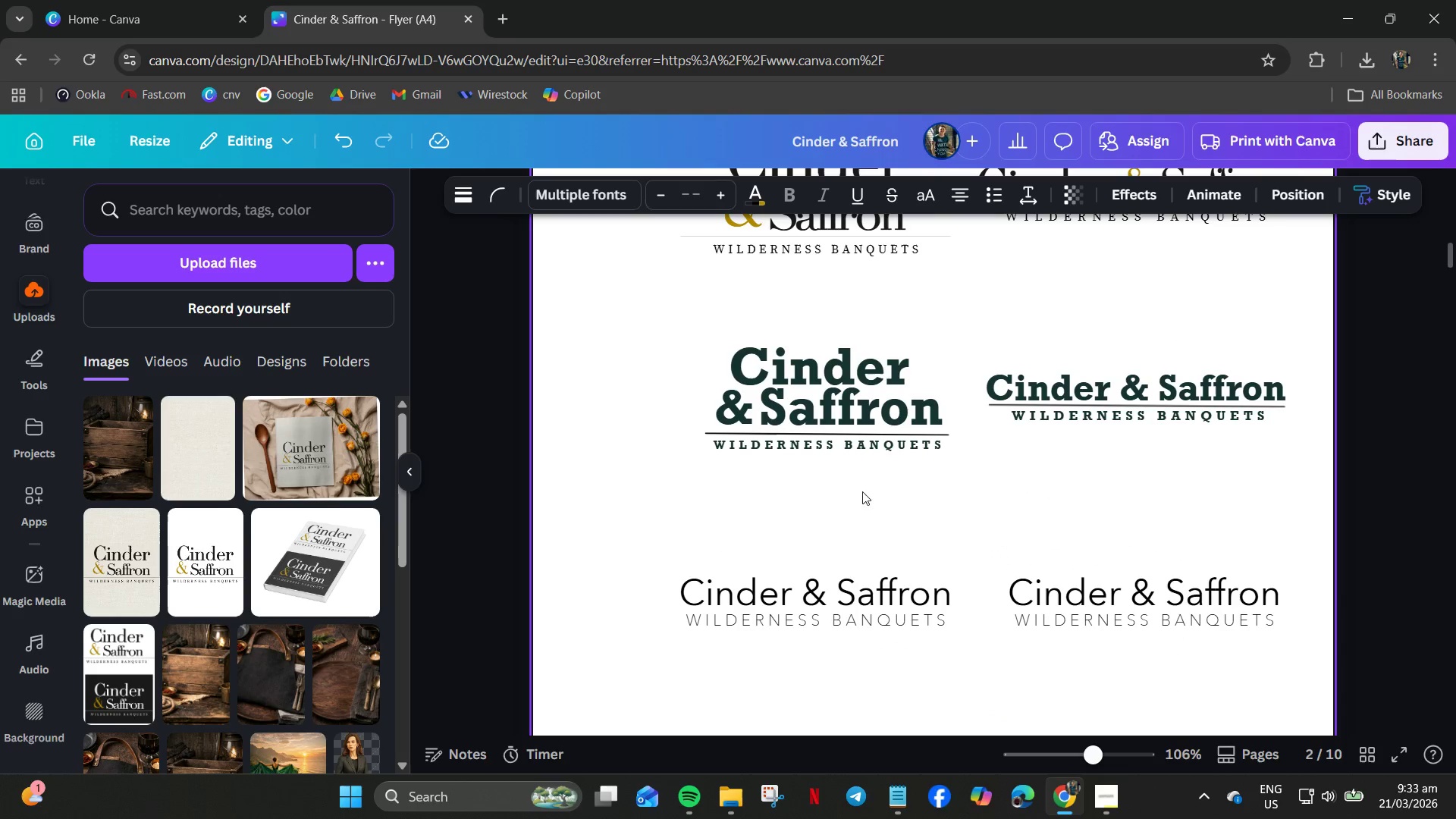 
key(Control+V)
 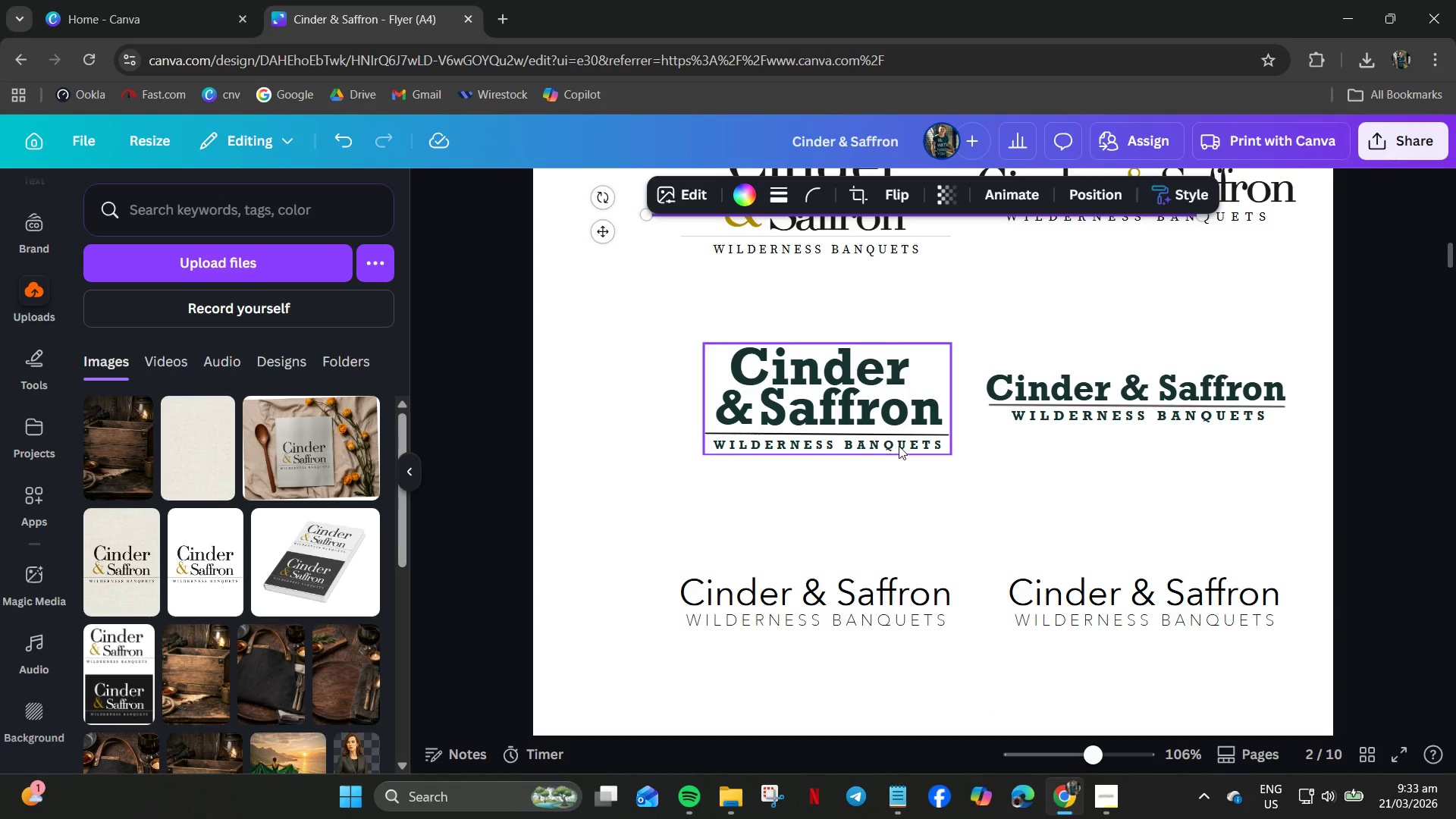 
scroll: coordinate [902, 459], scroll_direction: none, amount: 0.0
 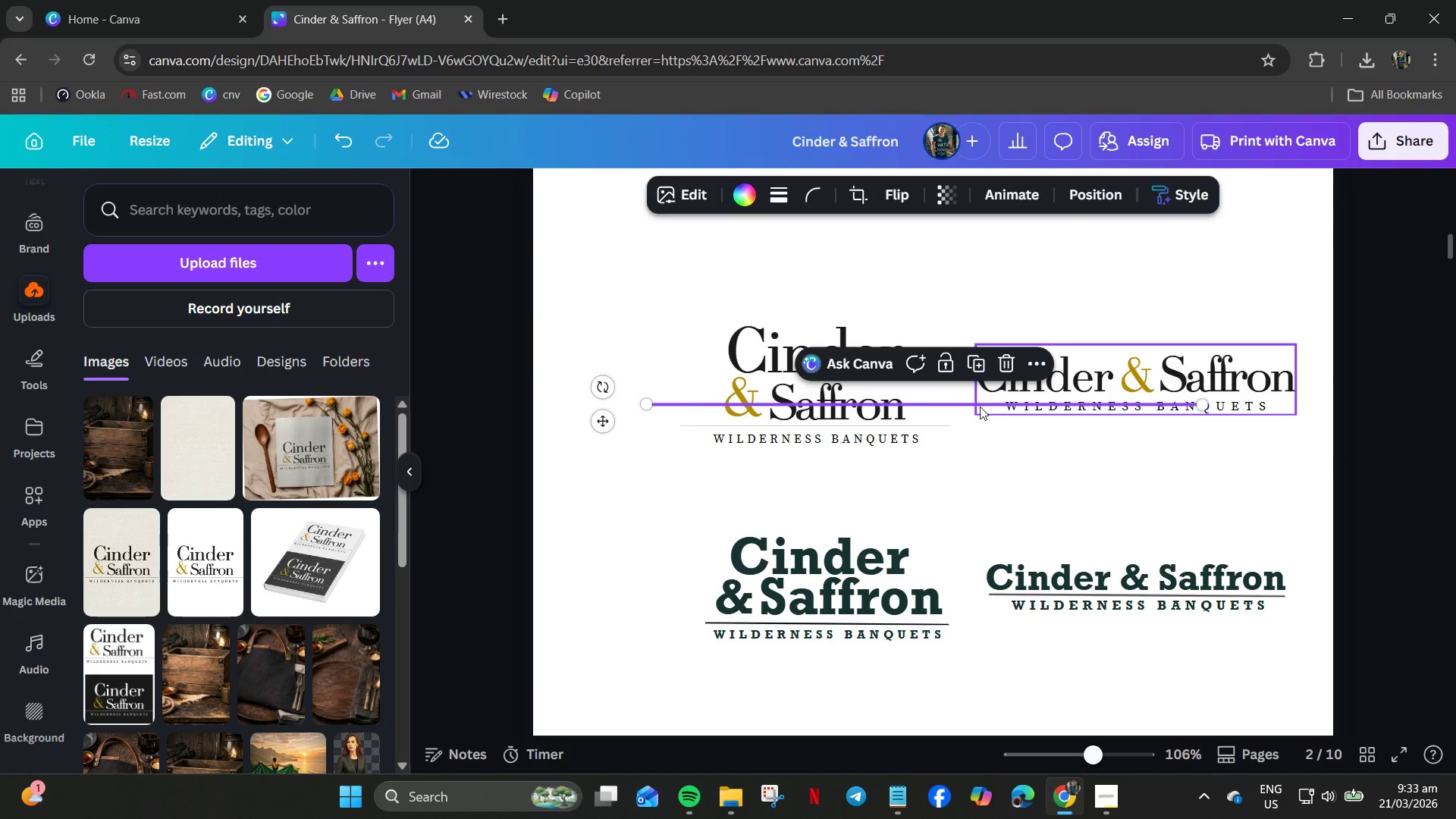 
left_click_drag(start_coordinate=[954, 403], to_coordinate=[1040, 491])
 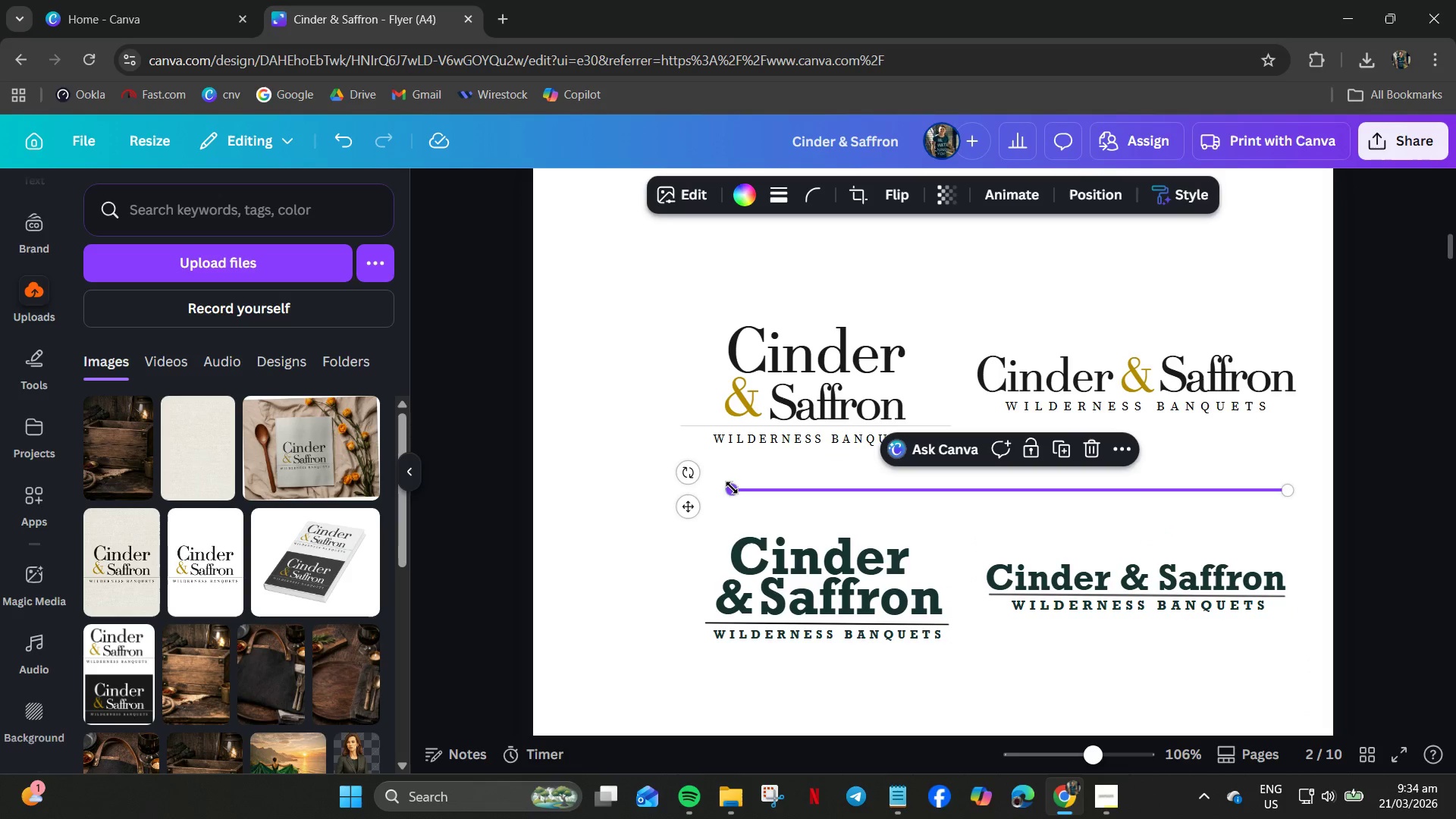 
left_click_drag(start_coordinate=[732, 491], to_coordinate=[579, 500])
 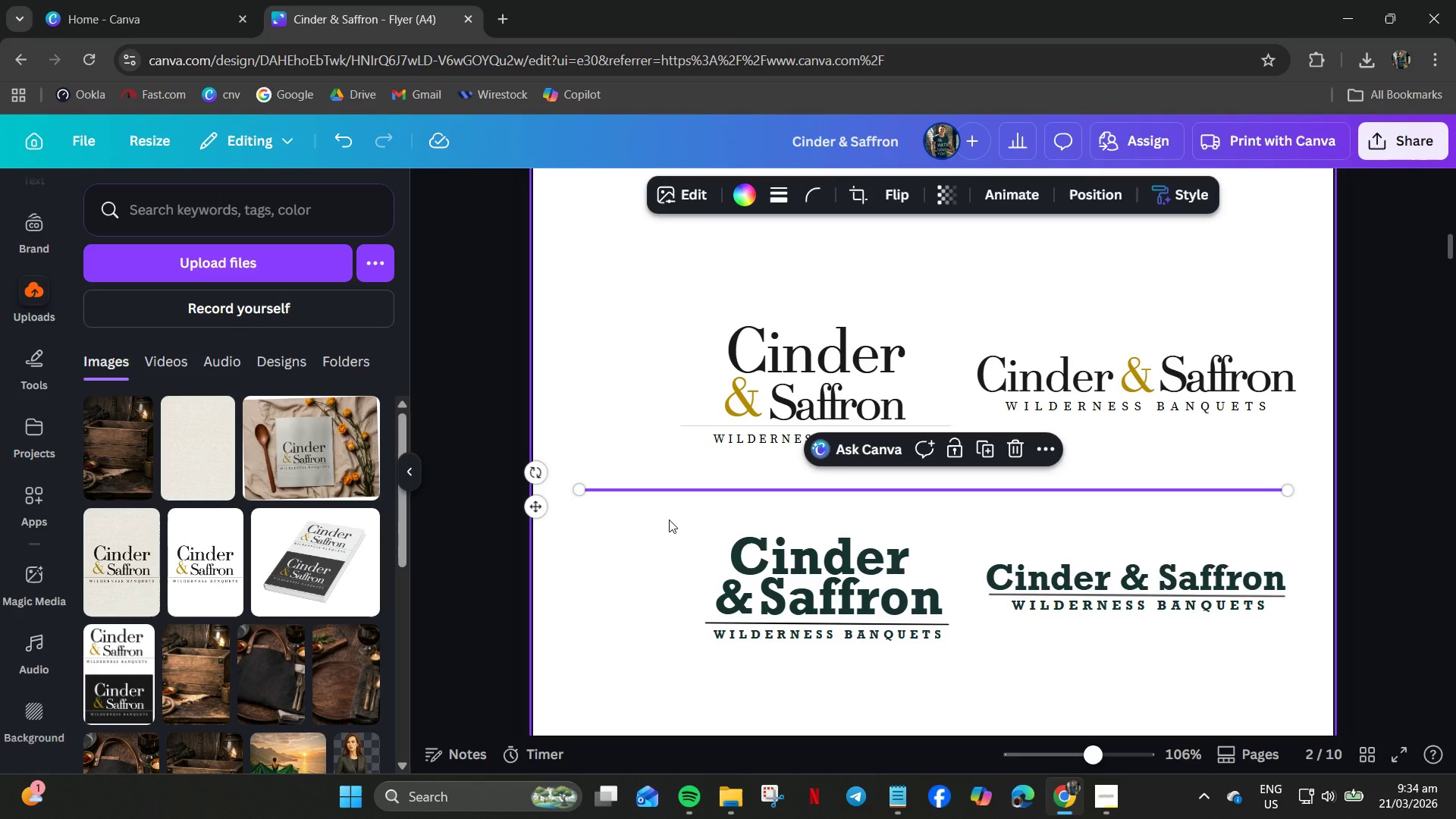 
left_click([669, 519])
 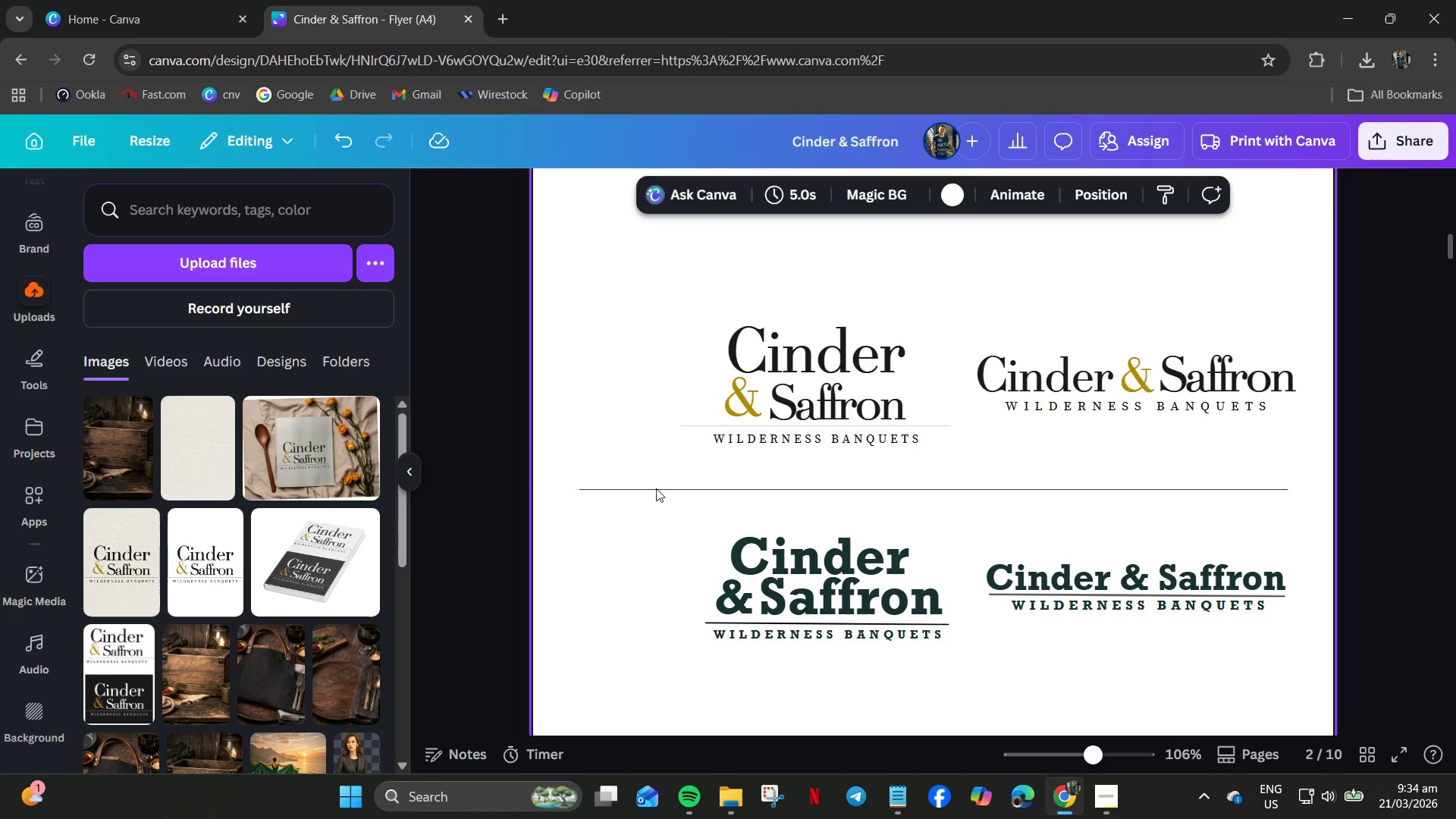 
left_click([655, 490])
 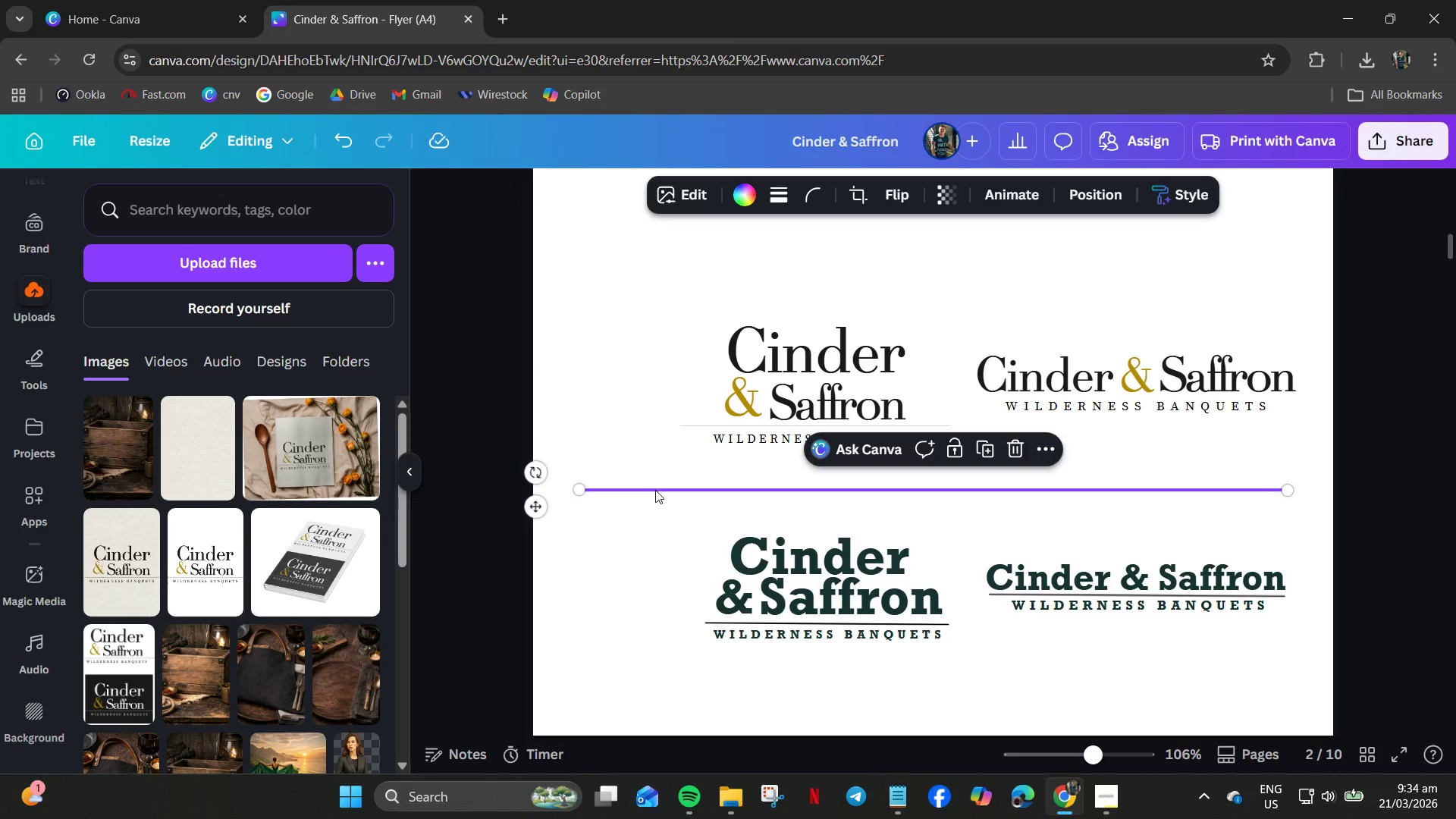 
key(Control+C)
 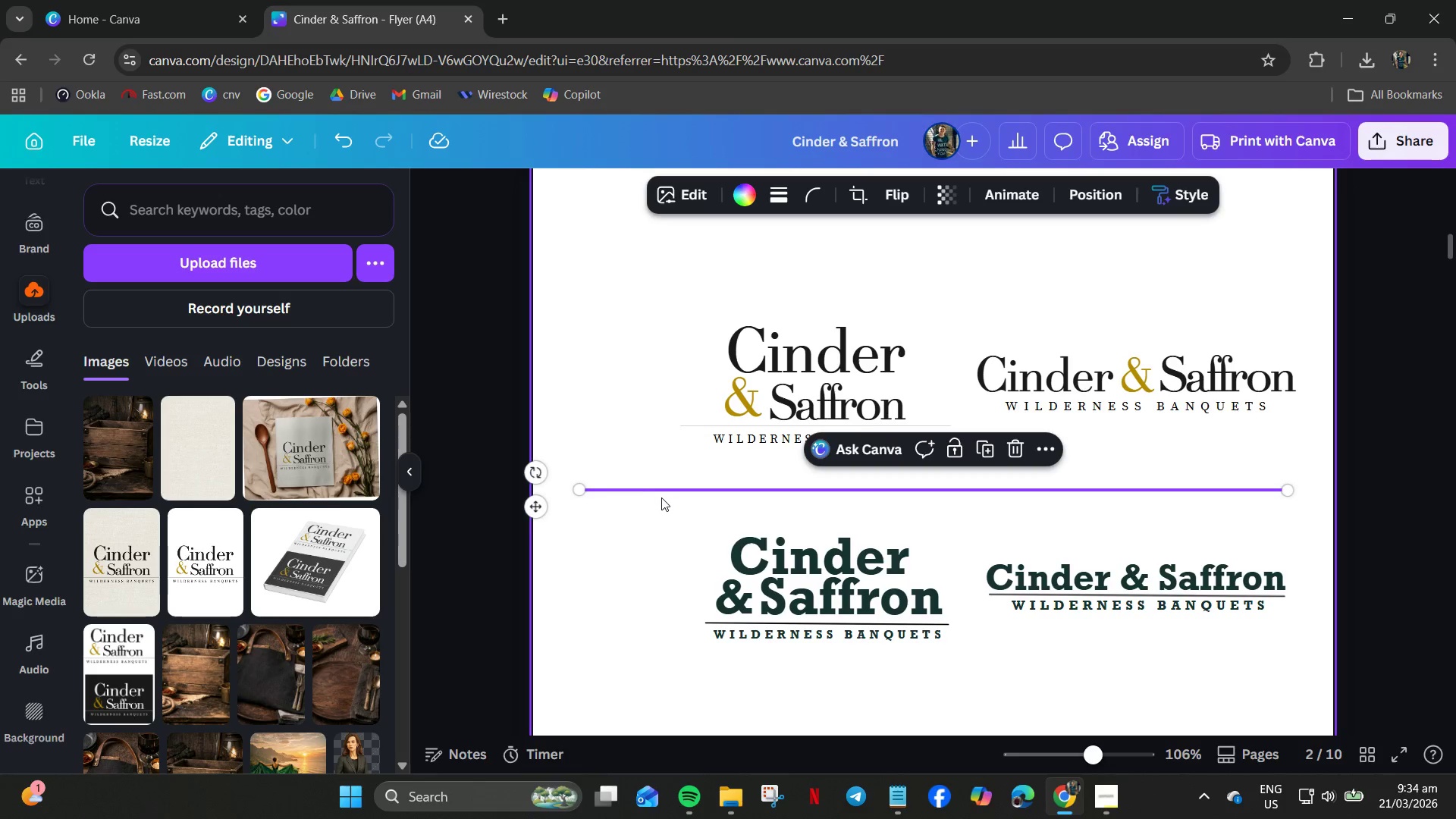 
key(Control+V)
 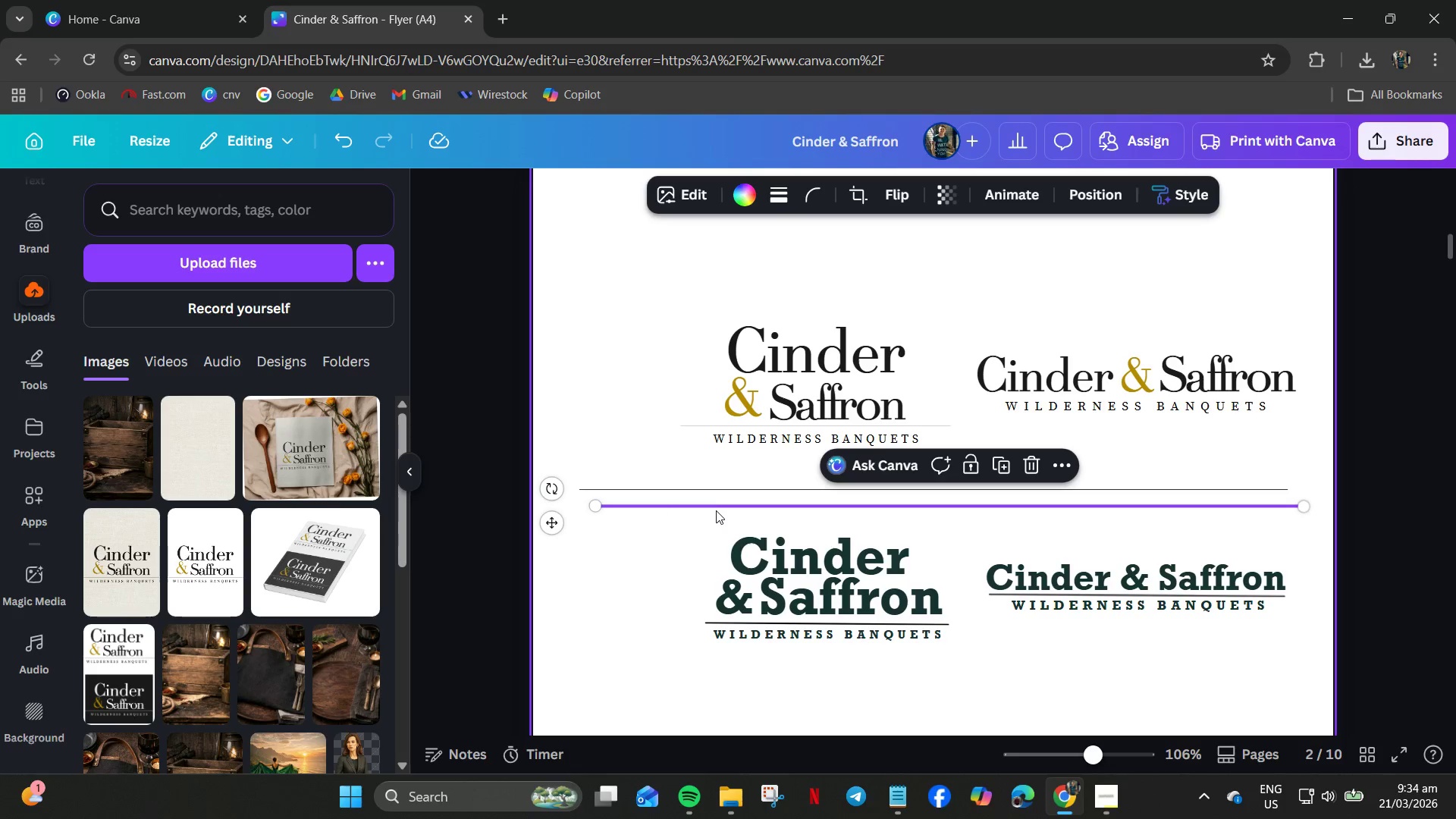 
left_click_drag(start_coordinate=[715, 506], to_coordinate=[710, 709])
 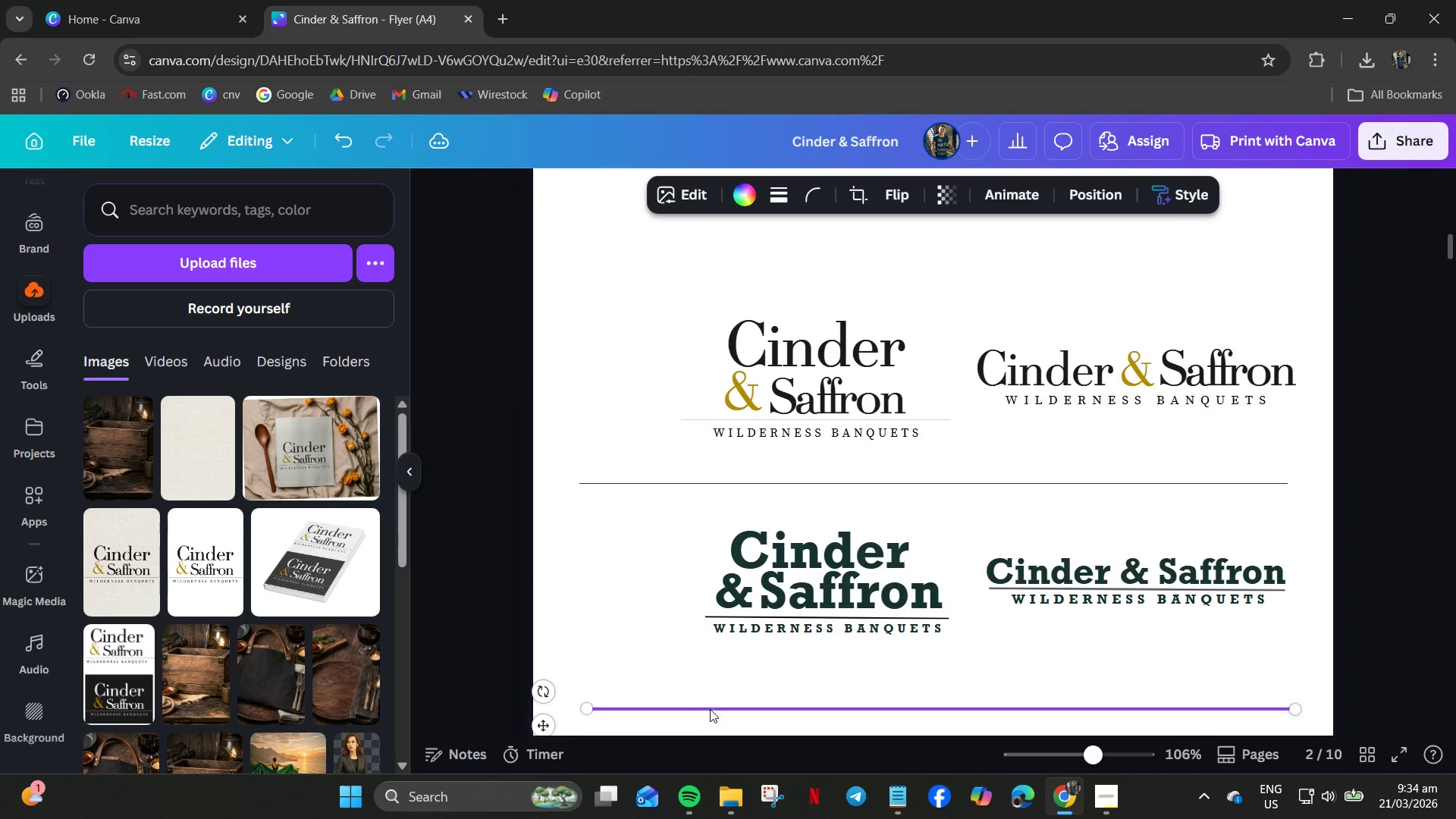 
scroll: coordinate [710, 709], scroll_direction: down, amount: 2.0
 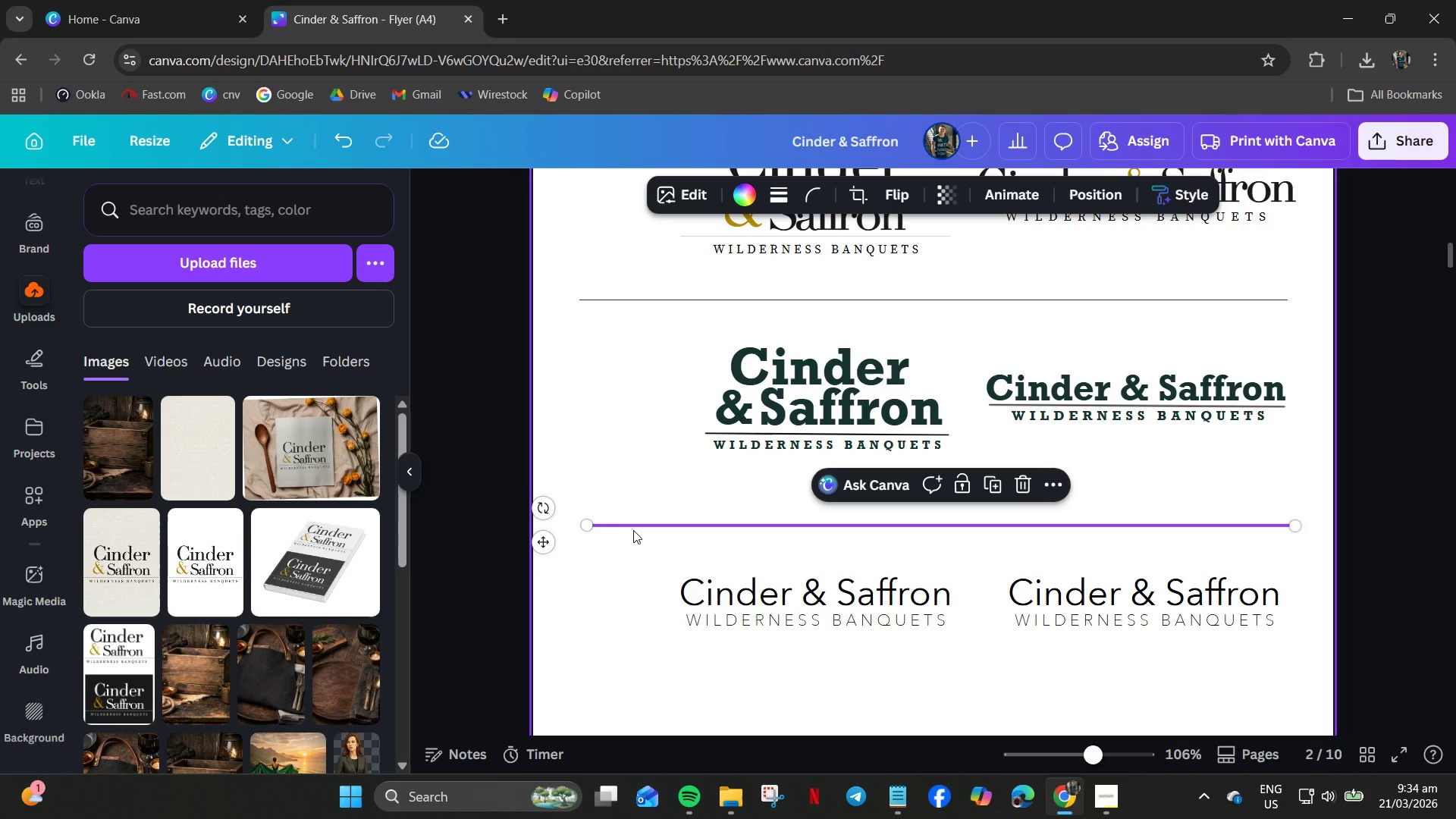 
left_click_drag(start_coordinate=[611, 526], to_coordinate=[606, 510])
 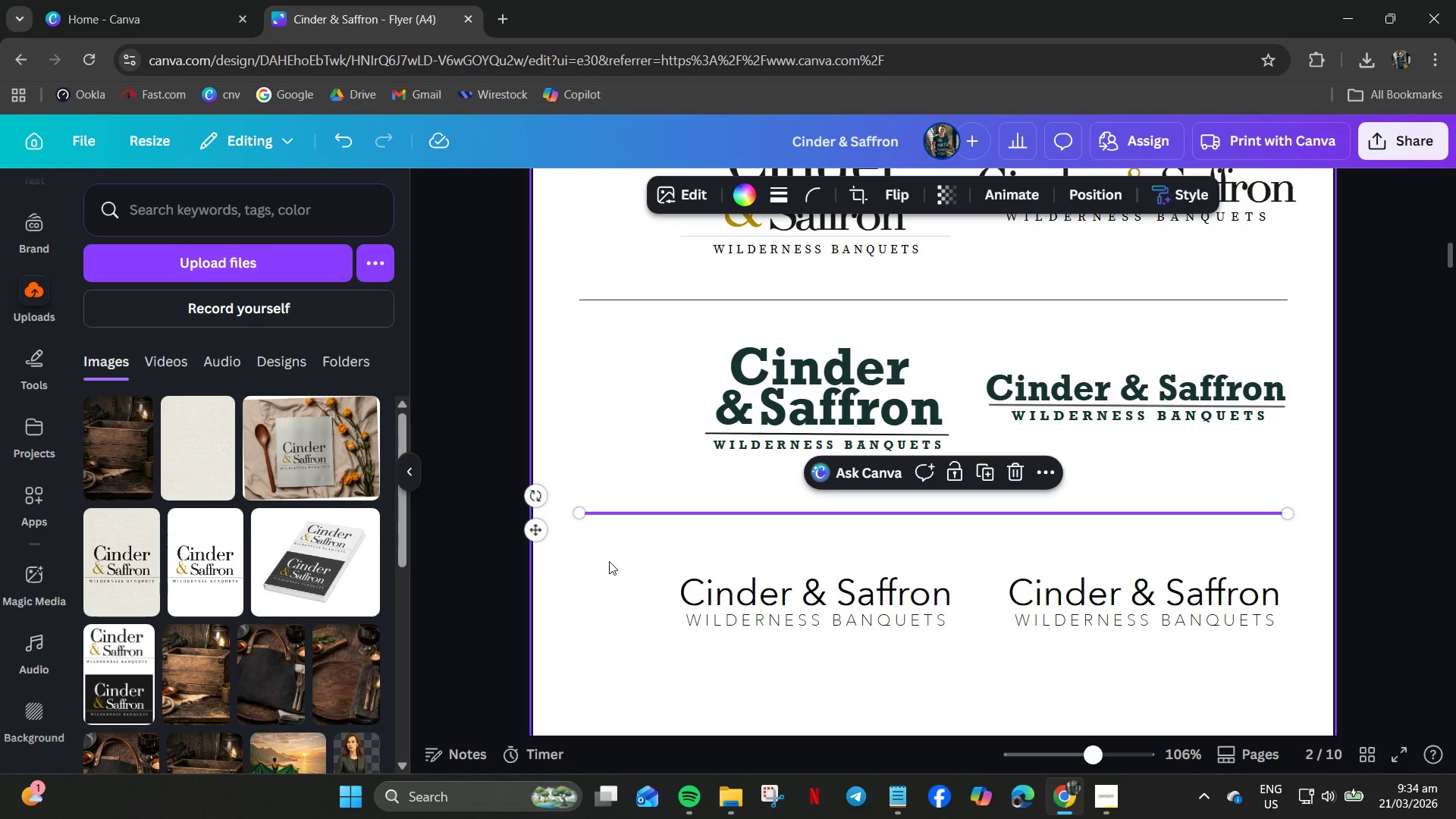 
left_click([609, 561])
 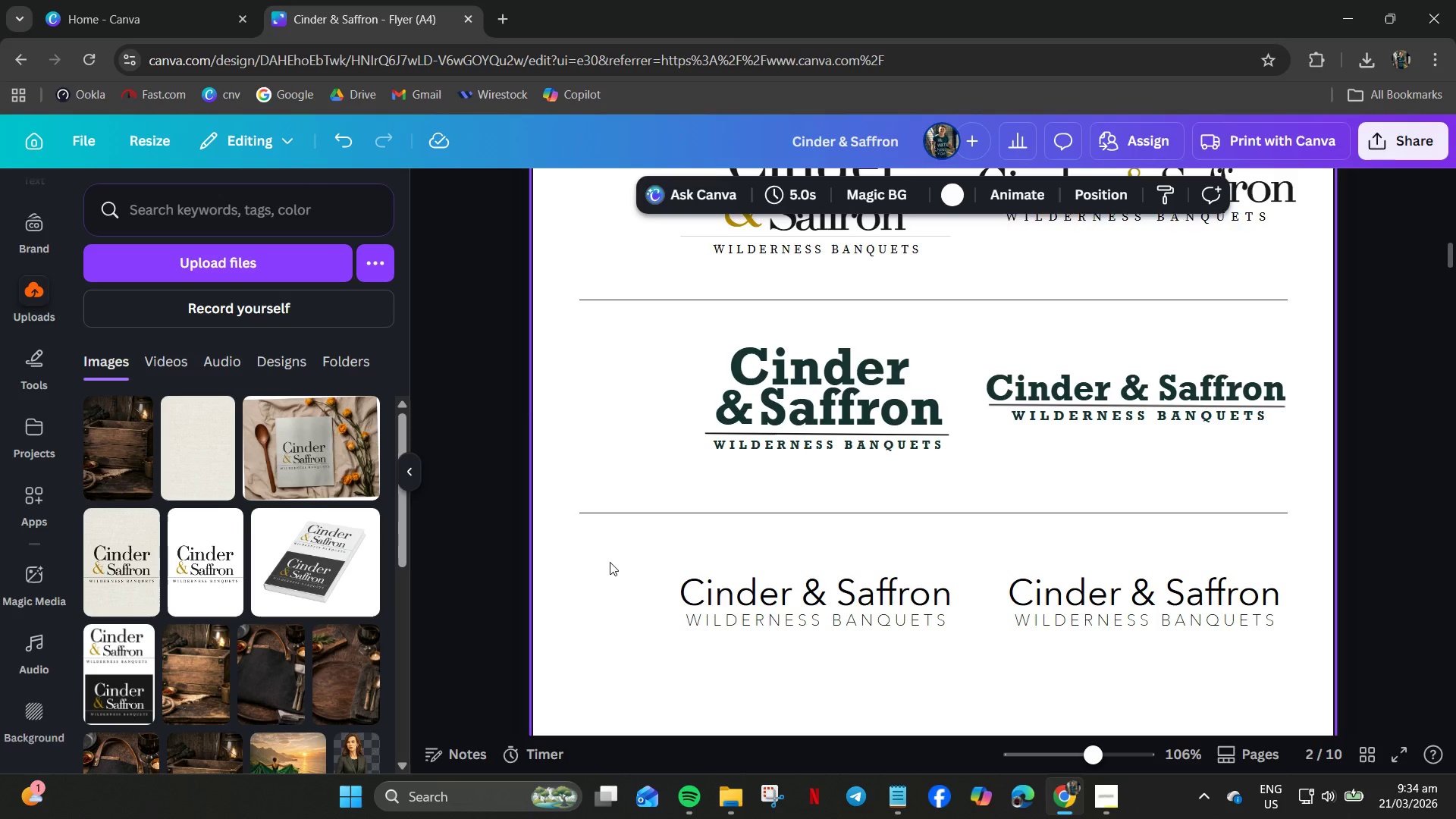 
hold_key(key=ControlLeft, duration=0.84)
 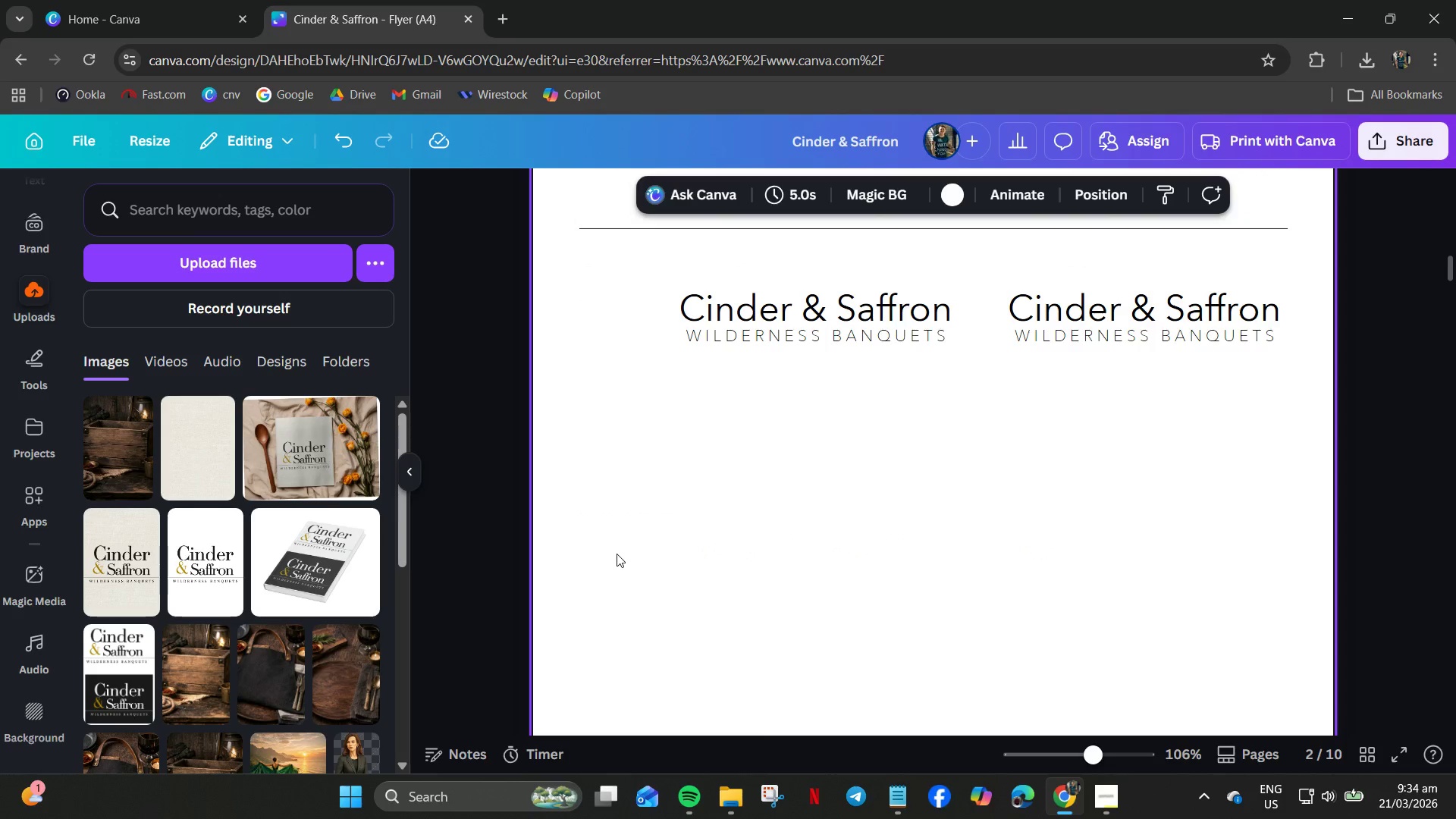 
scroll: coordinate [610, 562], scroll_direction: down, amount: 3.0
 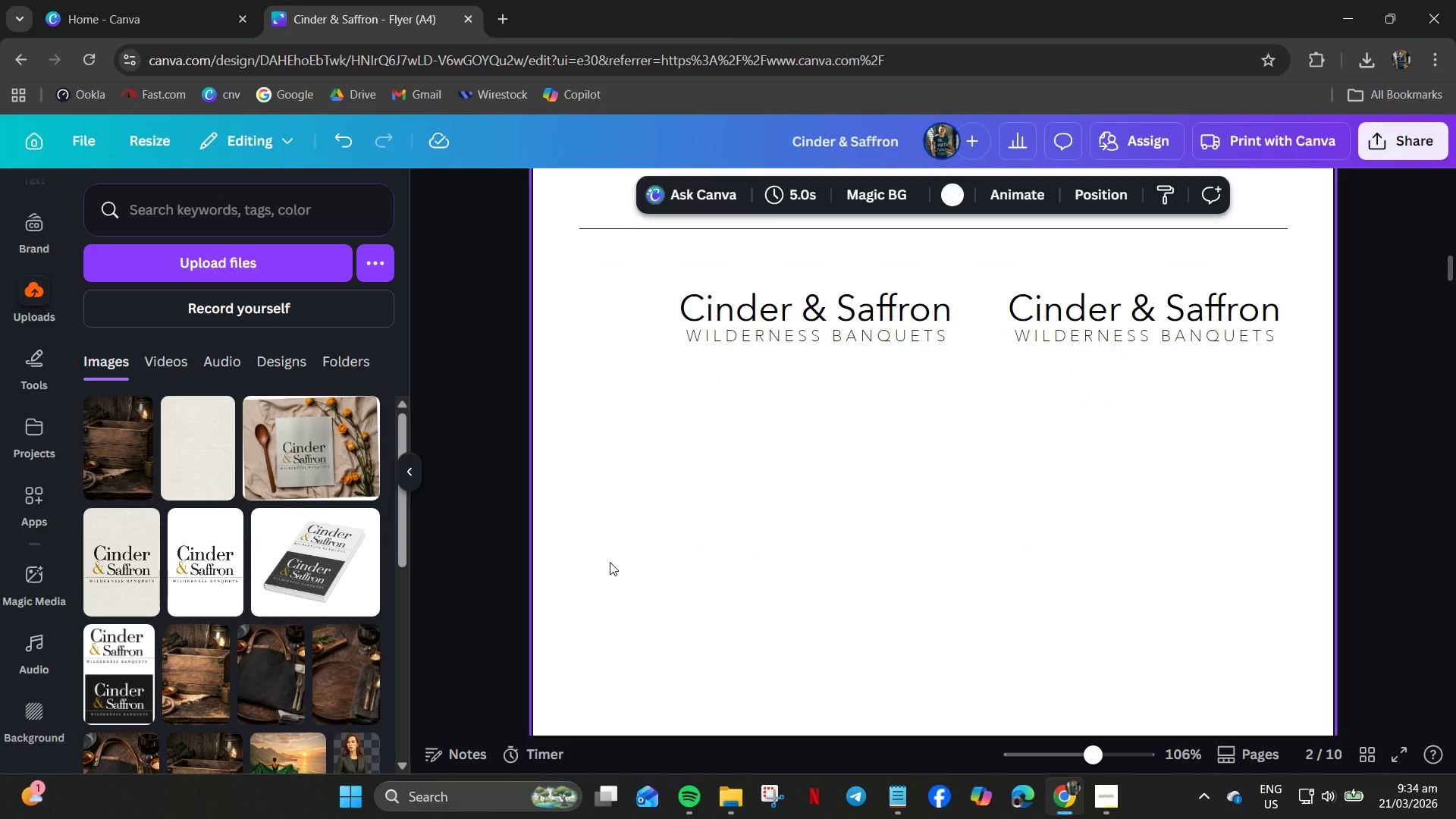 
hold_key(key=ControlLeft, duration=0.8)
 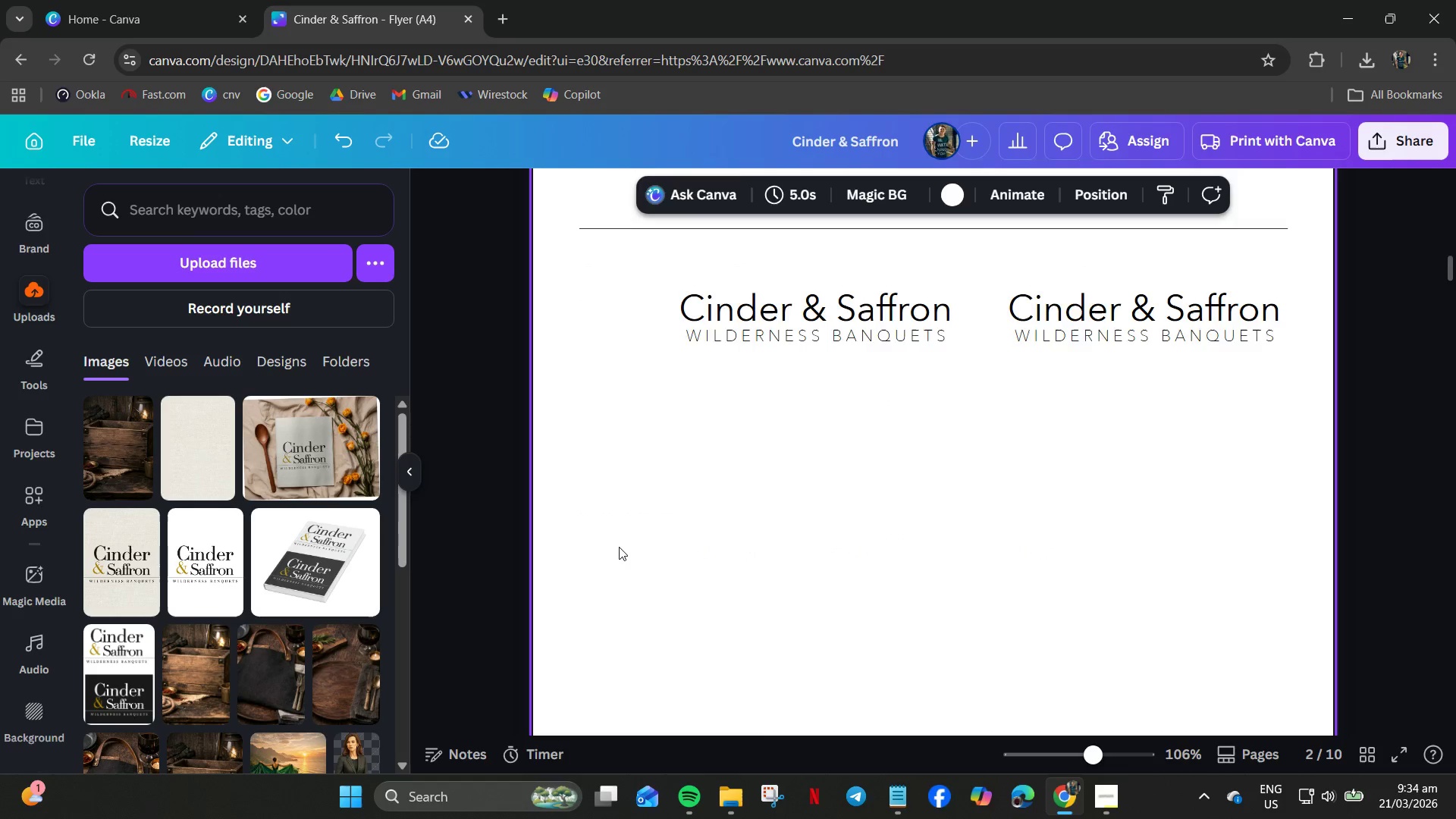 
scroll: coordinate [623, 532], scroll_direction: up, amount: 6.0
 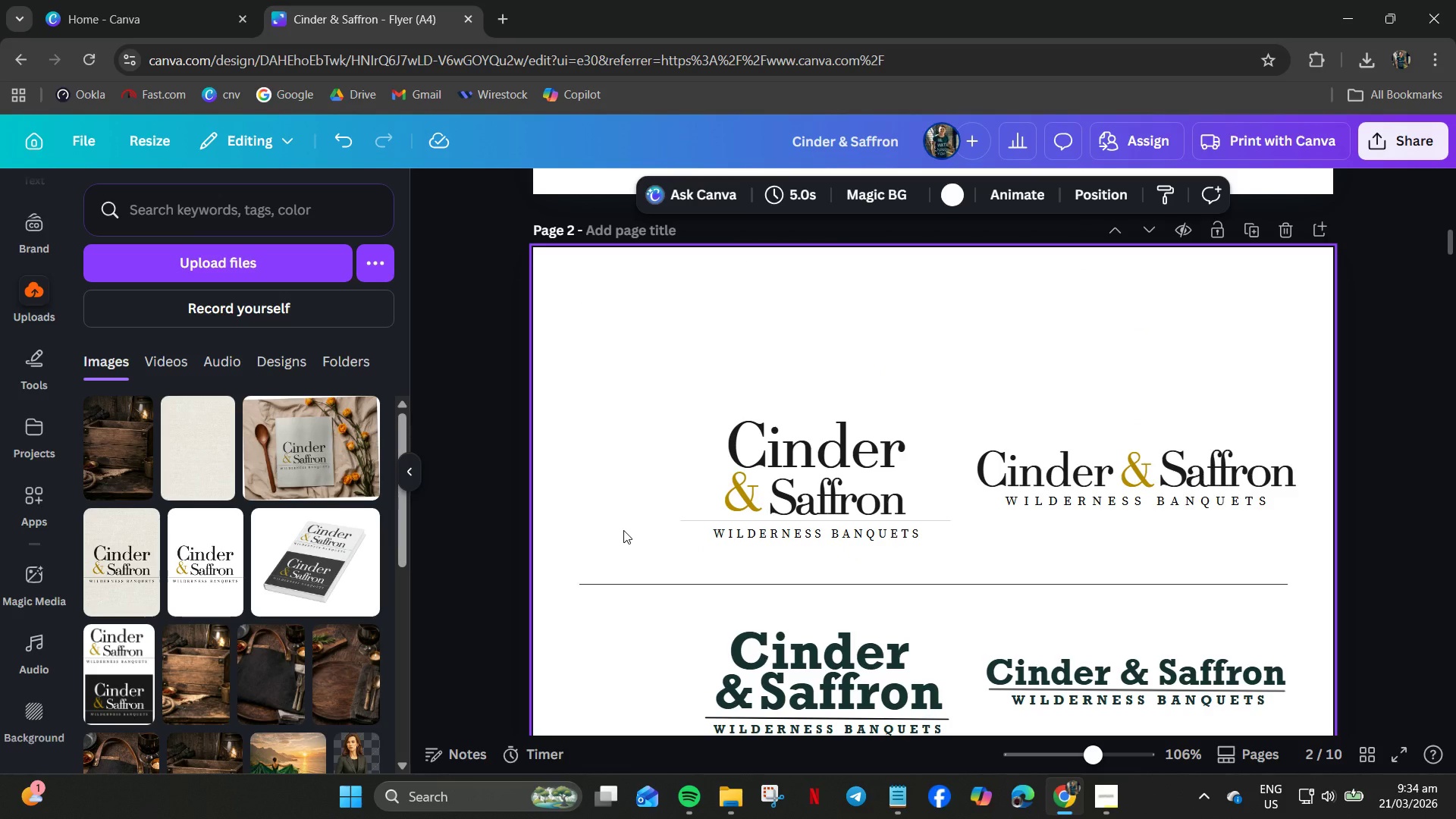 
key(Control+V)
 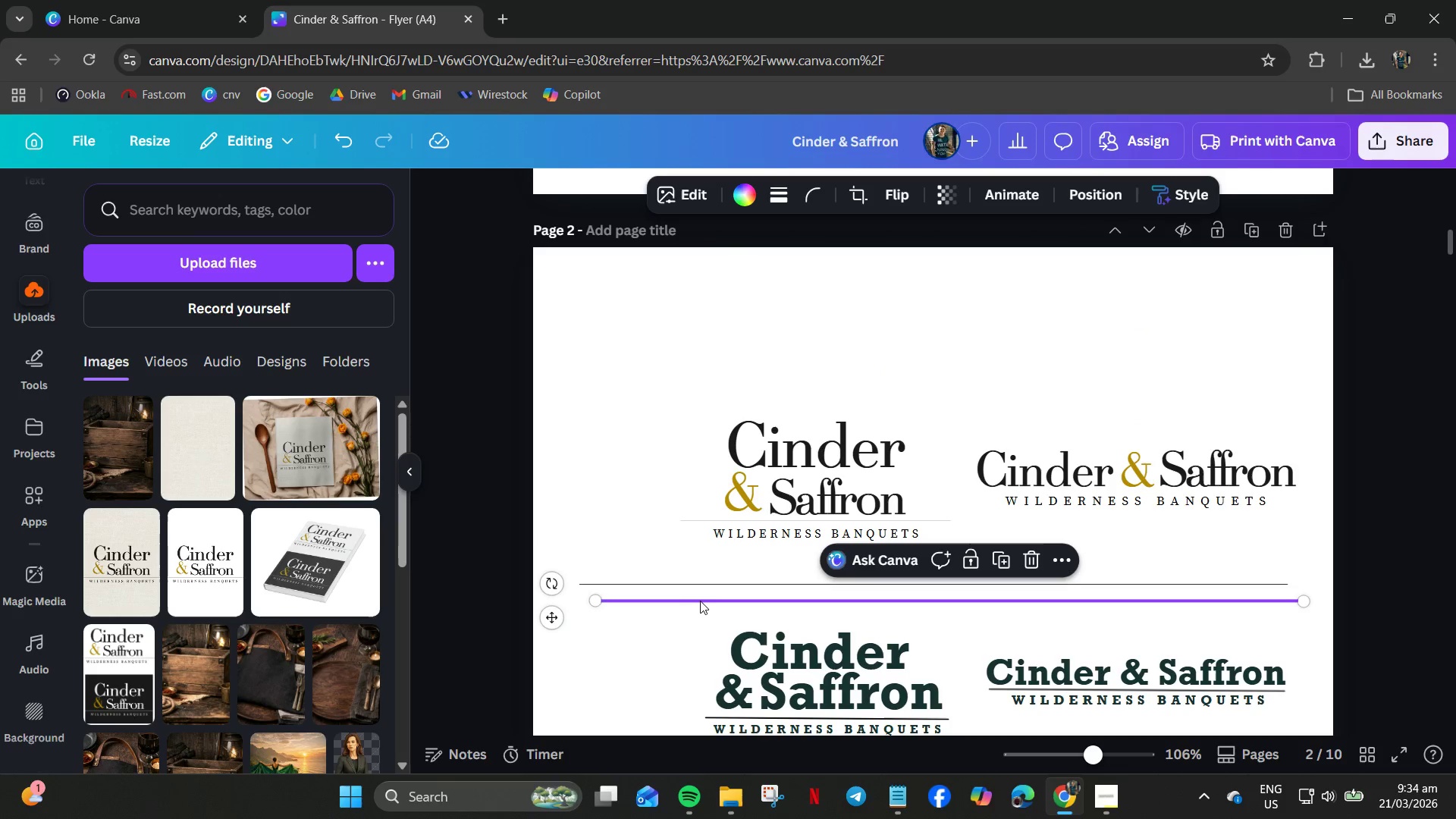 
left_click_drag(start_coordinate=[699, 601], to_coordinate=[678, 383])
 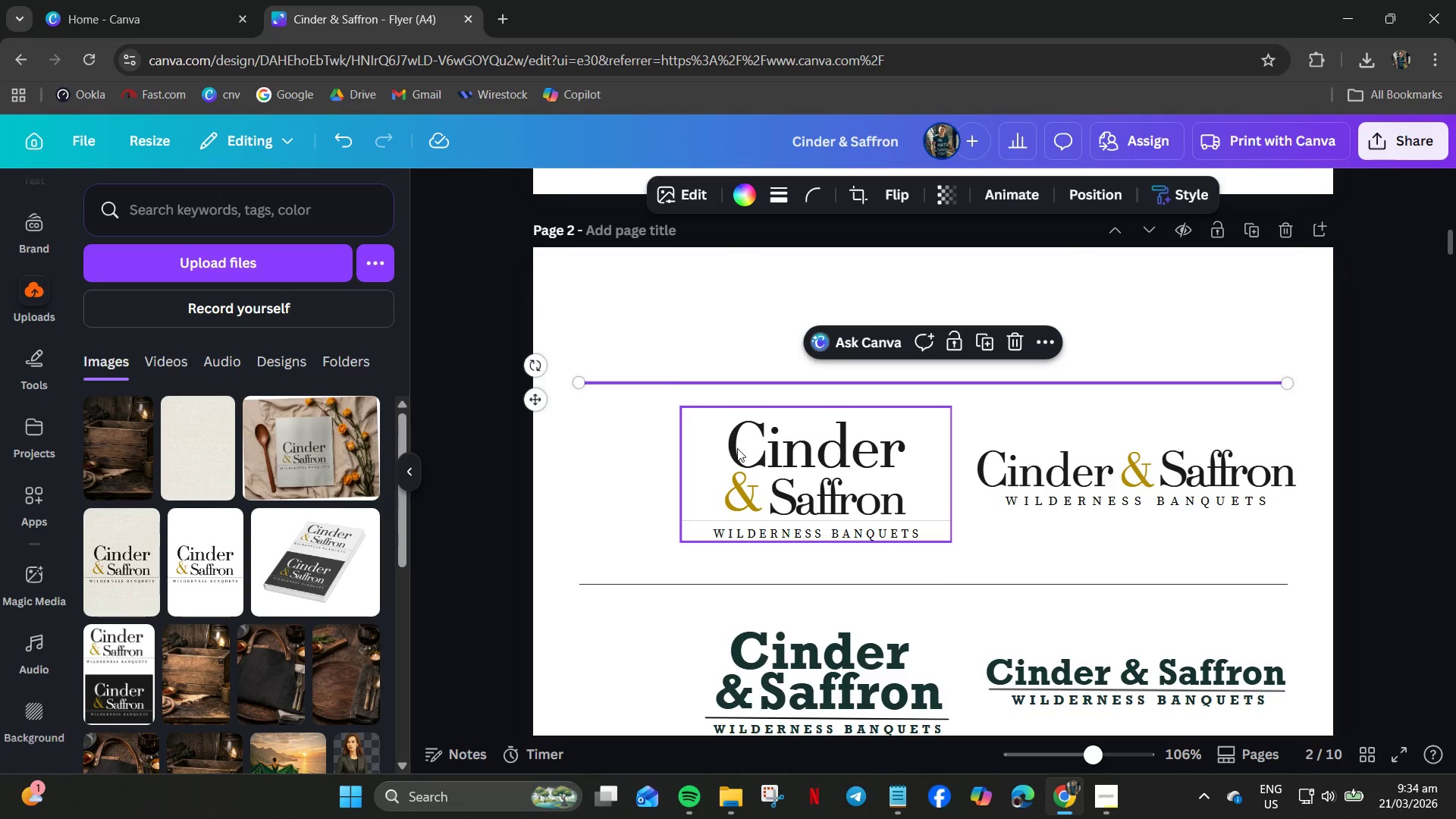 
scroll: coordinate [745, 456], scroll_direction: down, amount: 1.0
 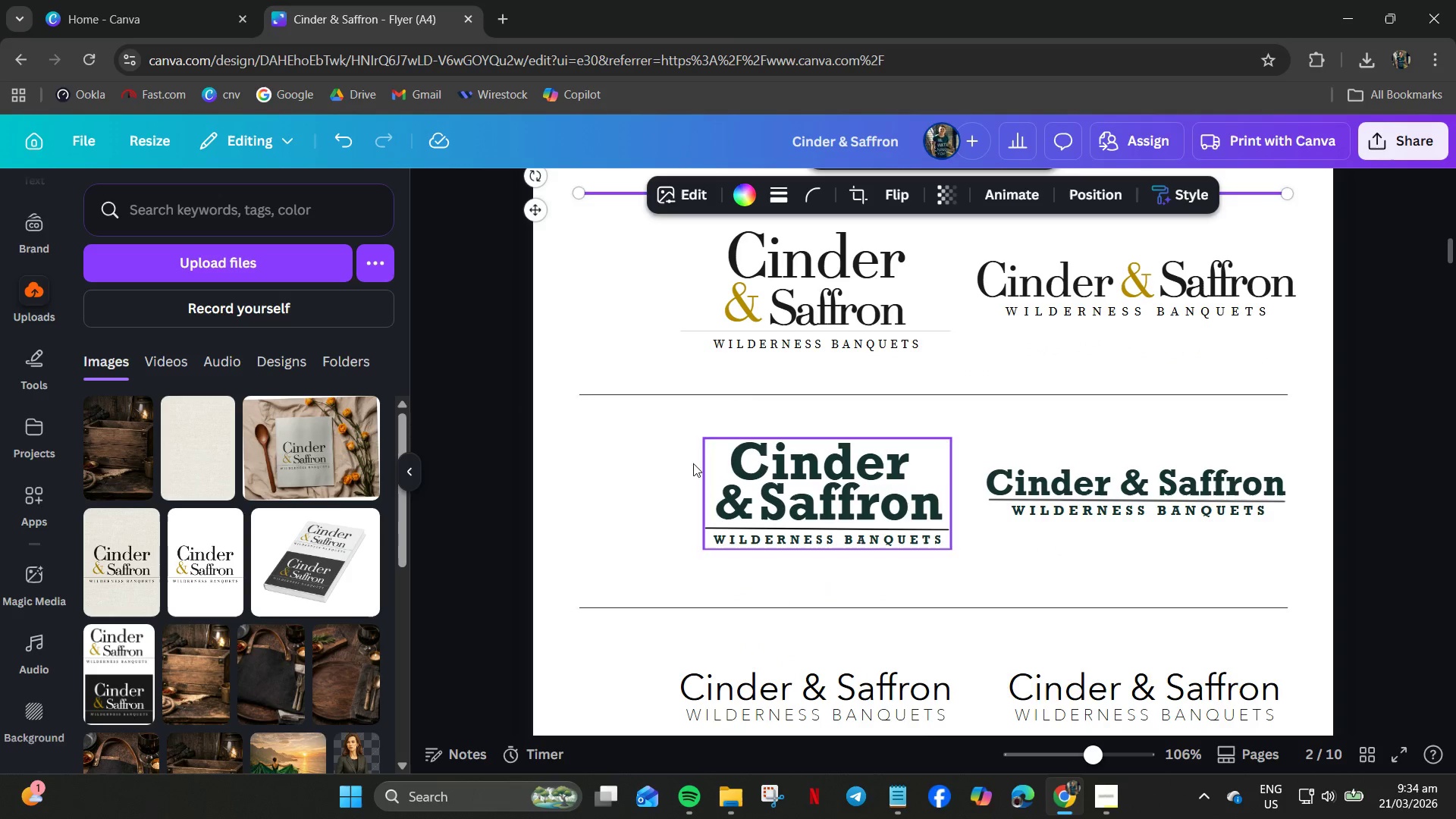 
hold_key(key=ControlLeft, duration=0.47)
scroll: coordinate [639, 472], scroll_direction: down, amount: 2.0
 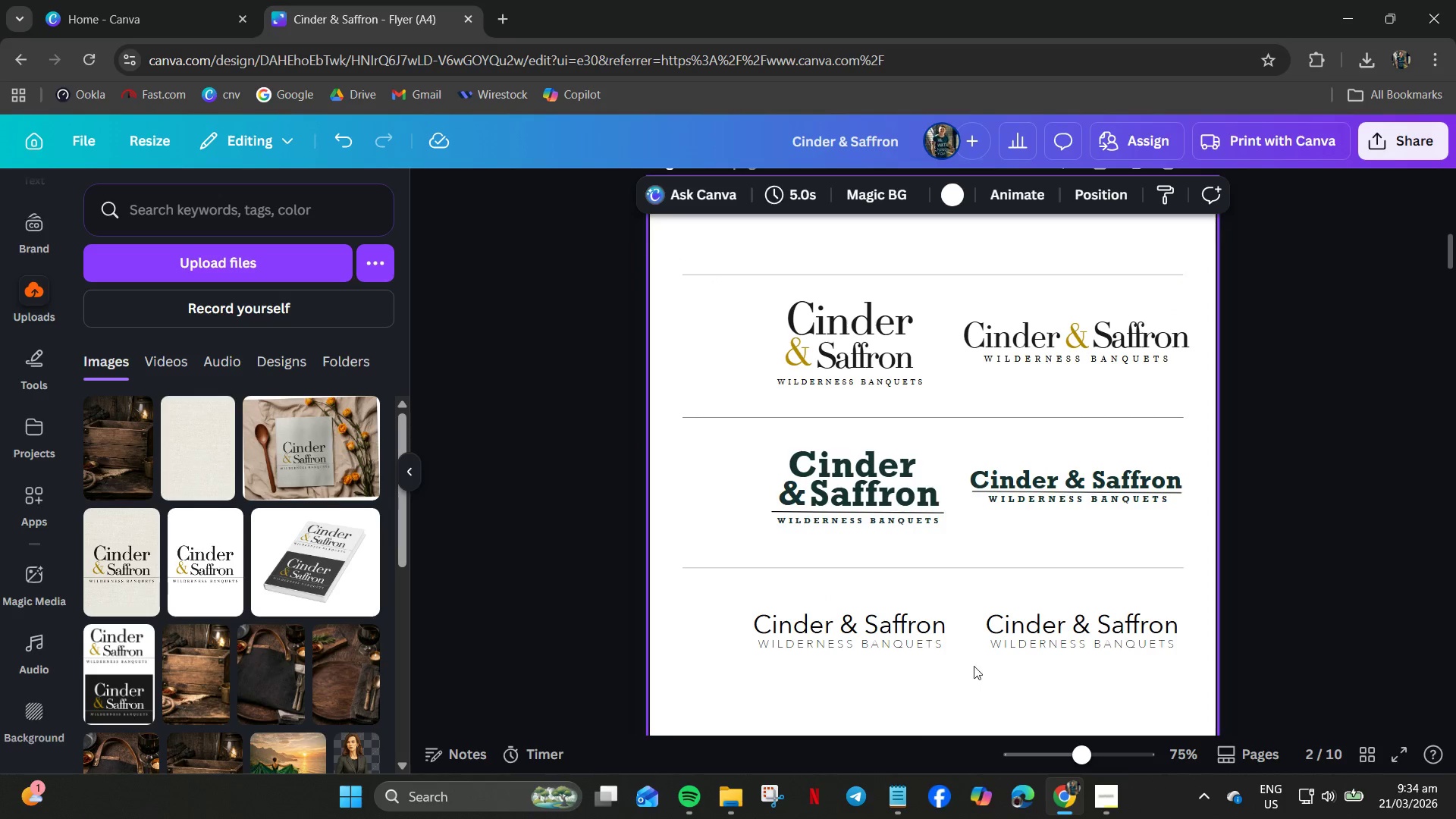 
key(Control+V)
 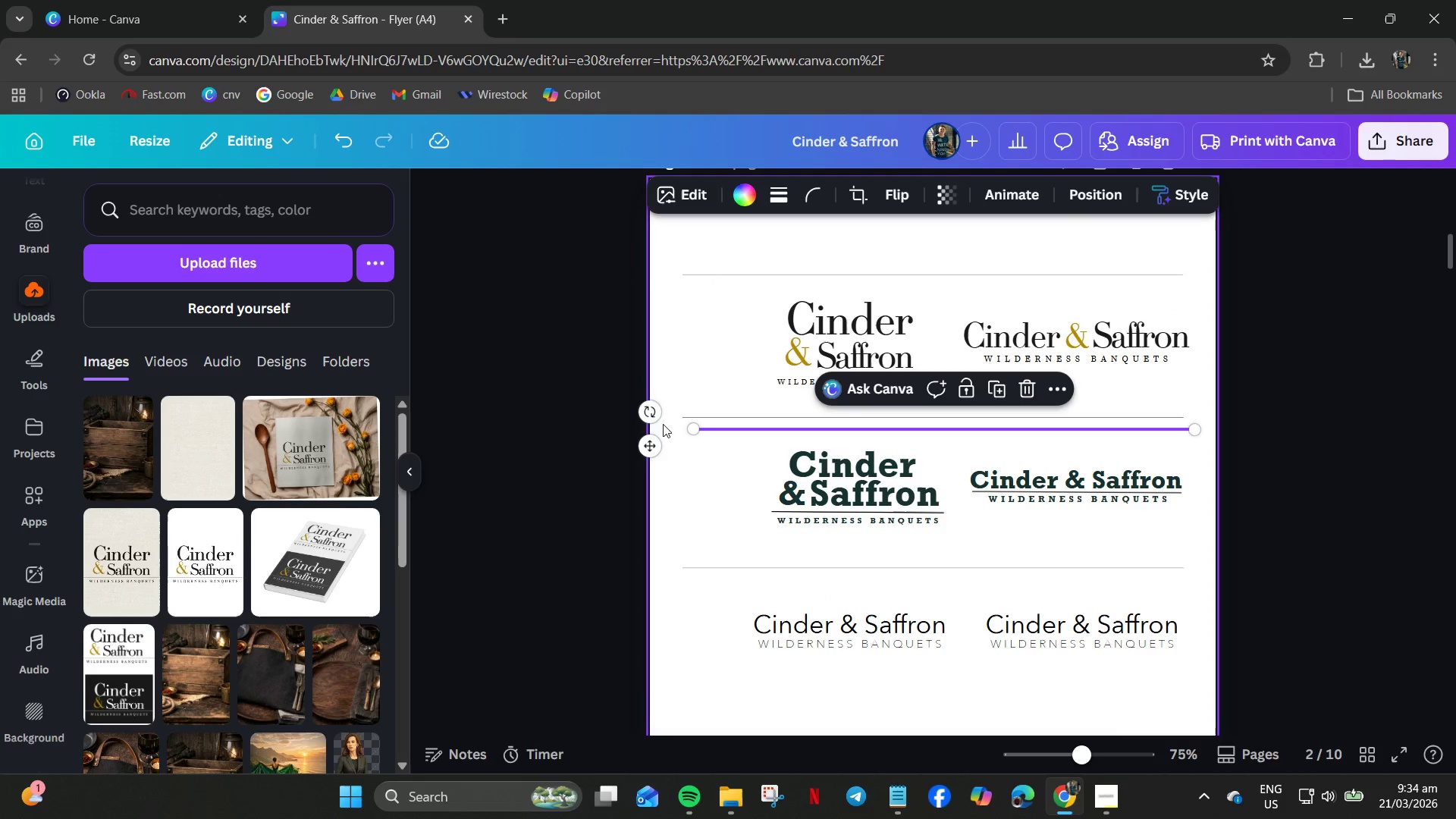 
left_click_drag(start_coordinate=[650, 406], to_coordinate=[970, 318])
 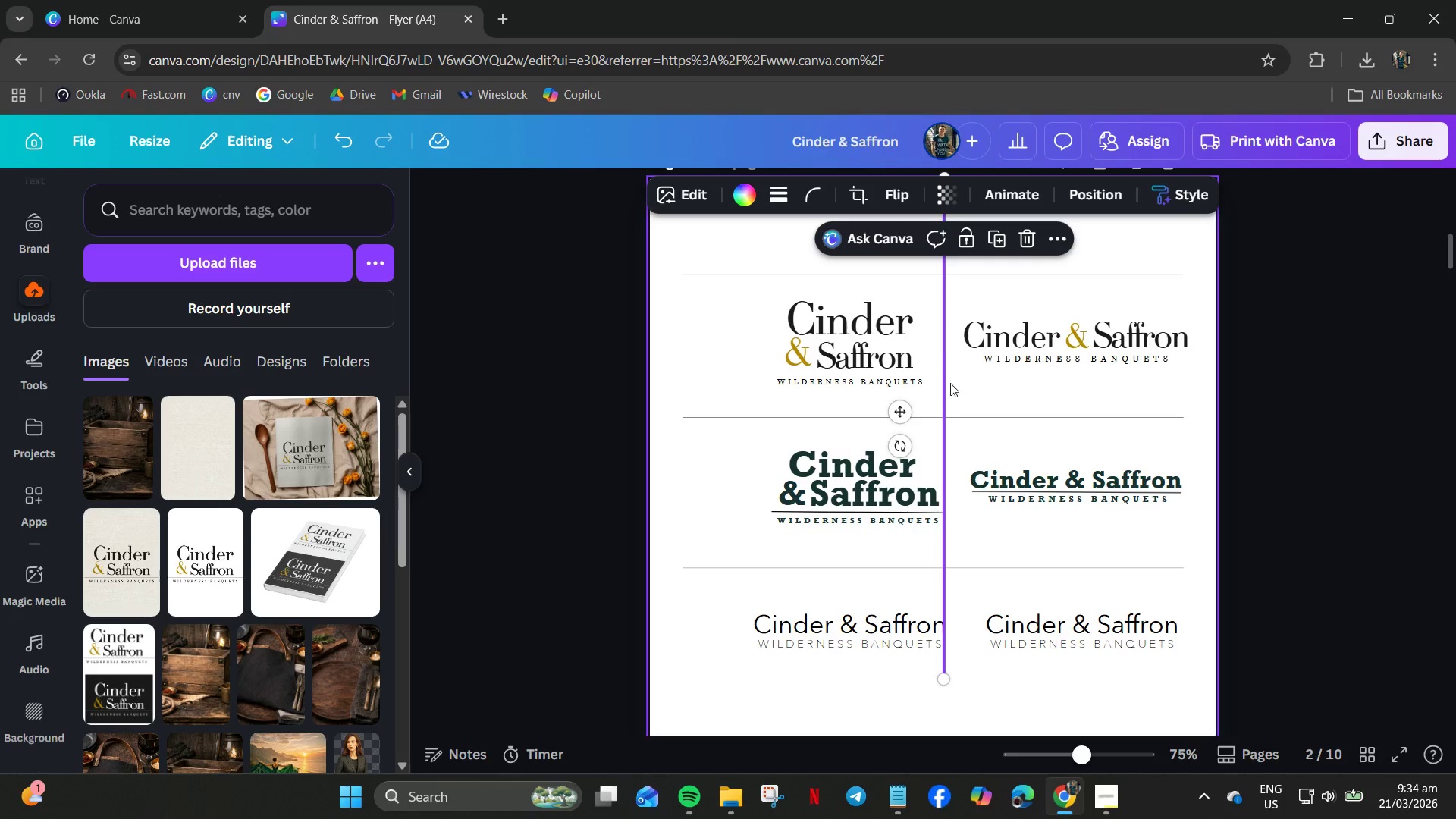 
left_click_drag(start_coordinate=[943, 403], to_coordinate=[953, 497])
 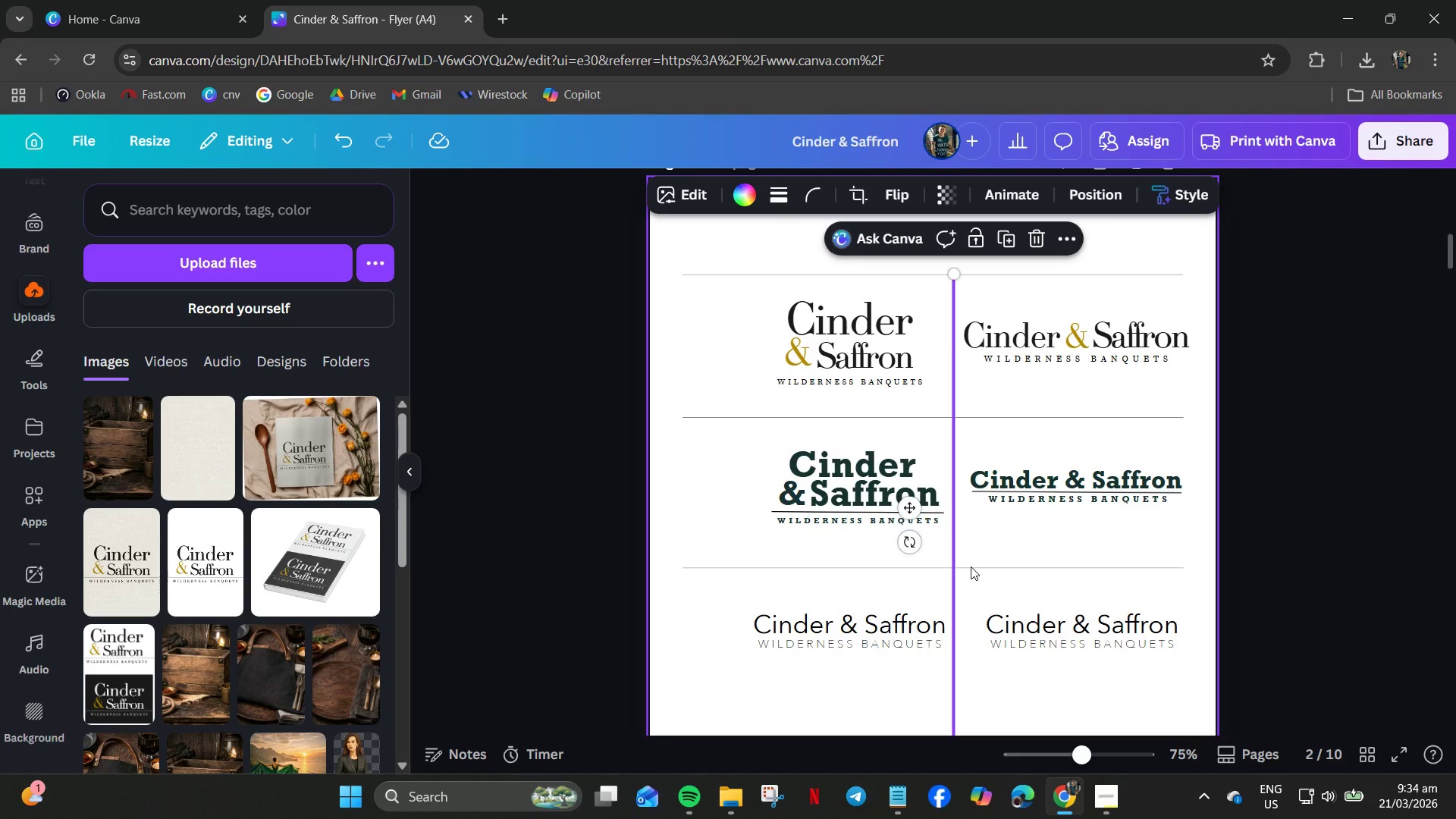 
wait(5.02)
 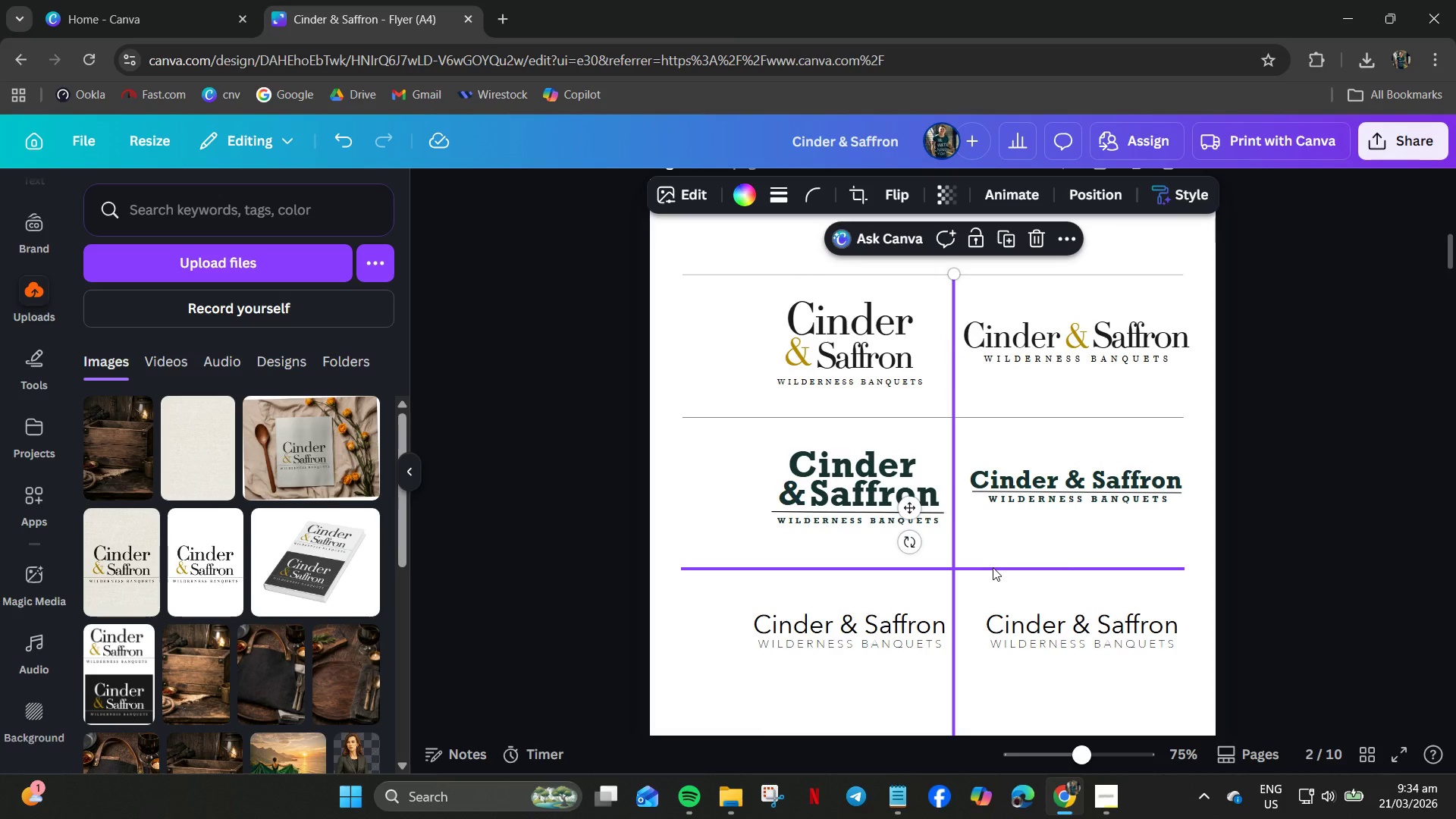 
left_click([1034, 425])
 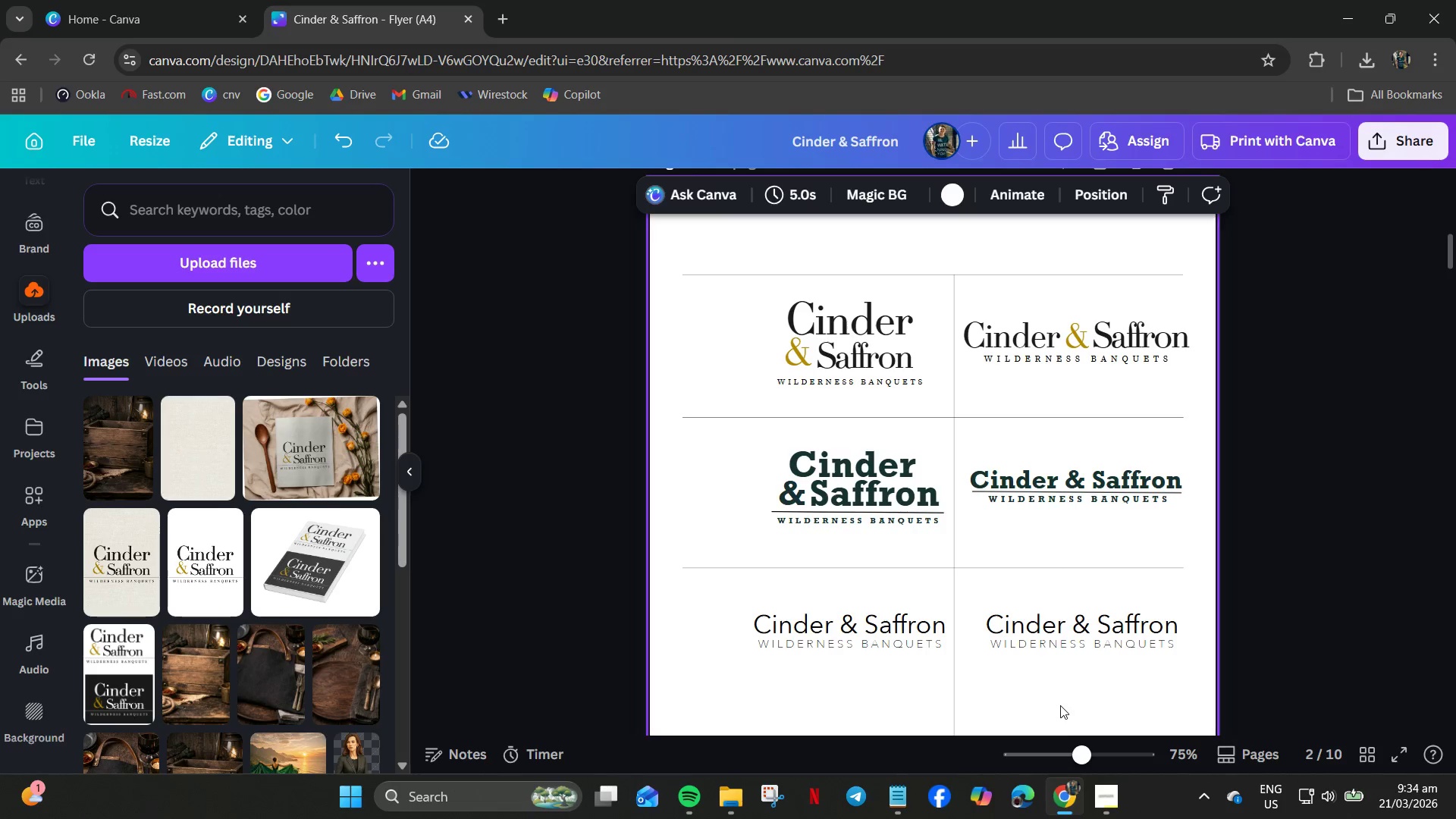 
hold_key(key=ControlLeft, duration=0.61)
scroll: coordinate [998, 674], scroll_direction: down, amount: 1.0
 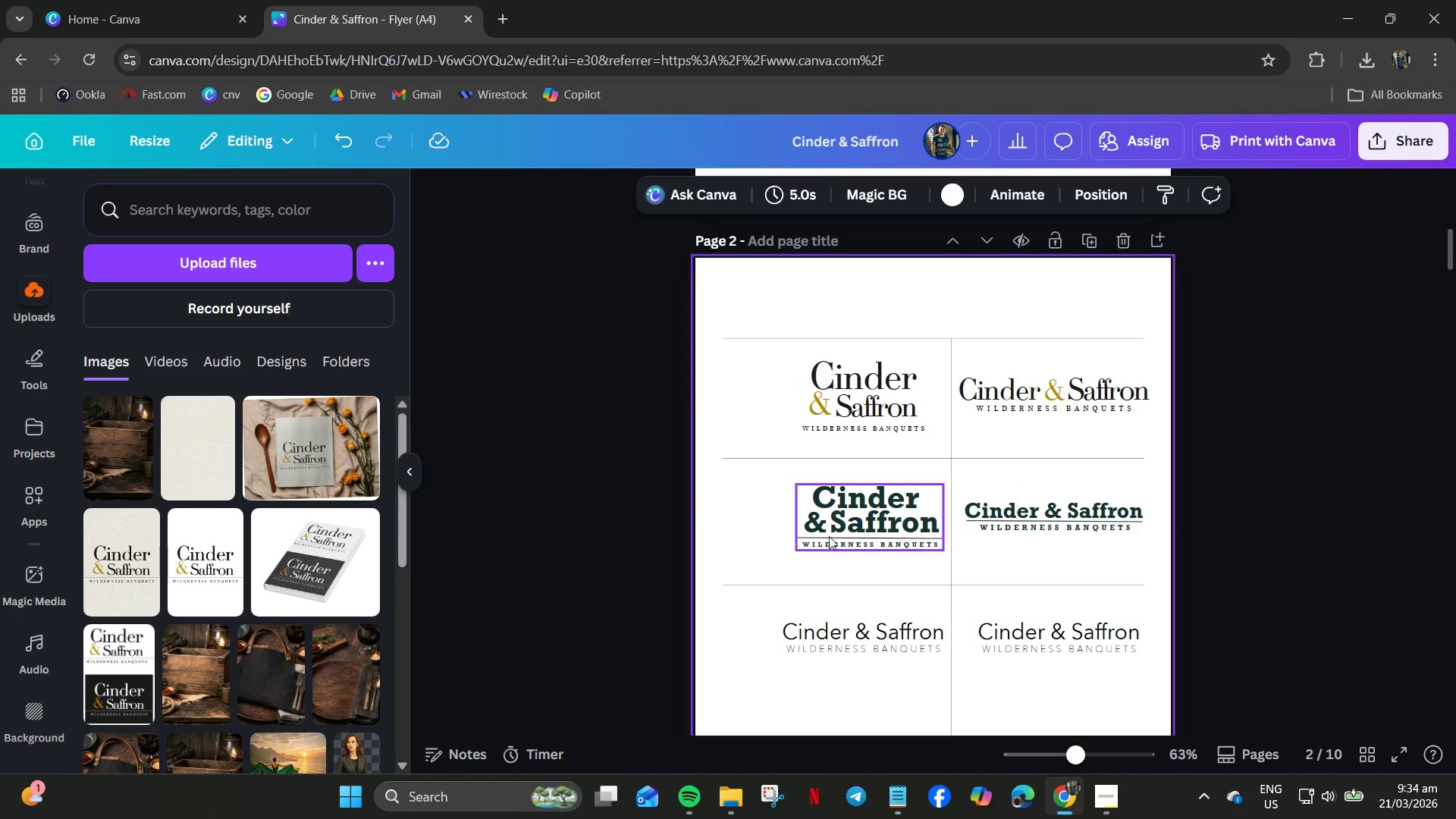 
scroll: coordinate [240, 369], scroll_direction: up, amount: 4.0
 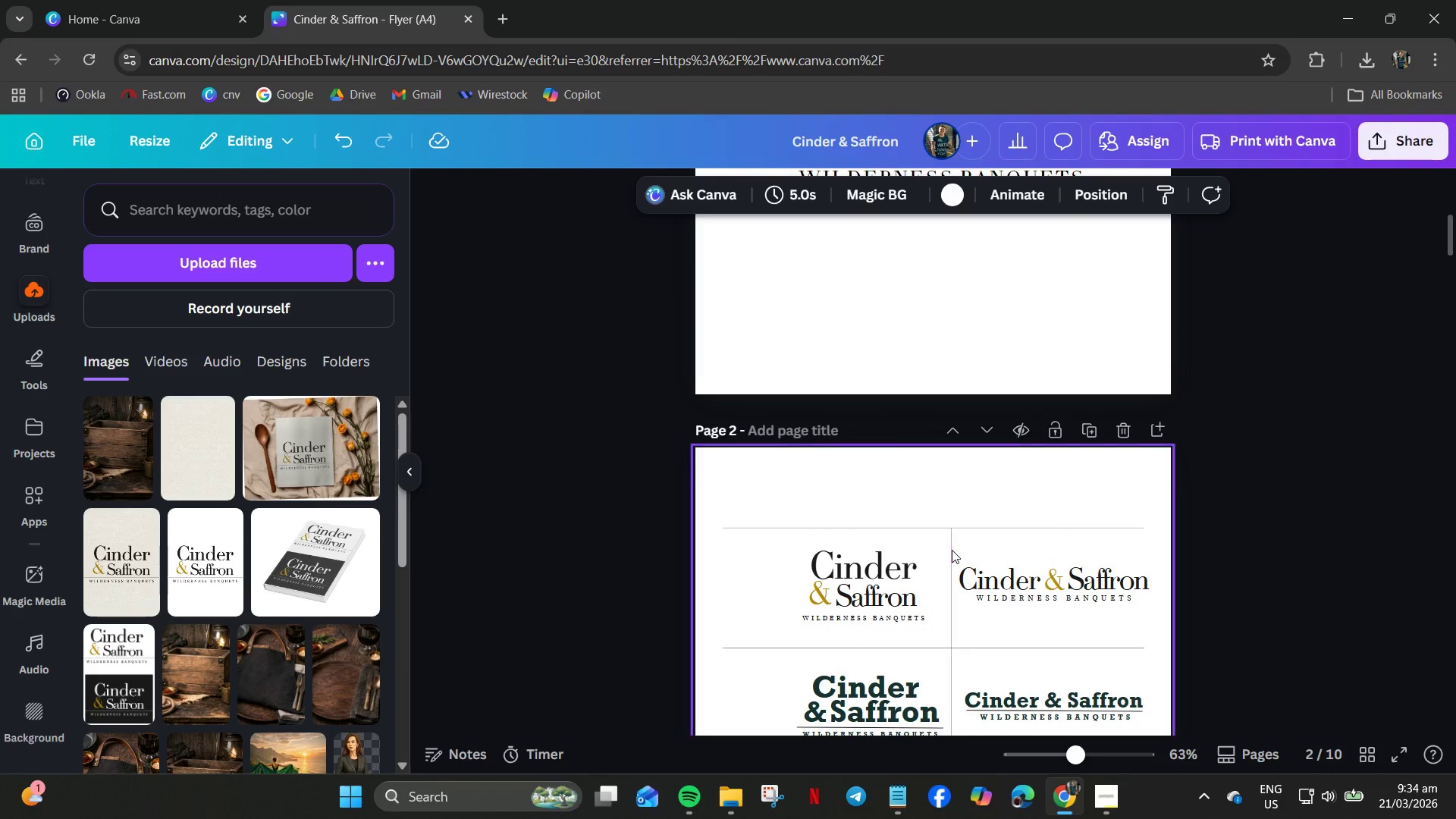 
left_click([950, 550])
 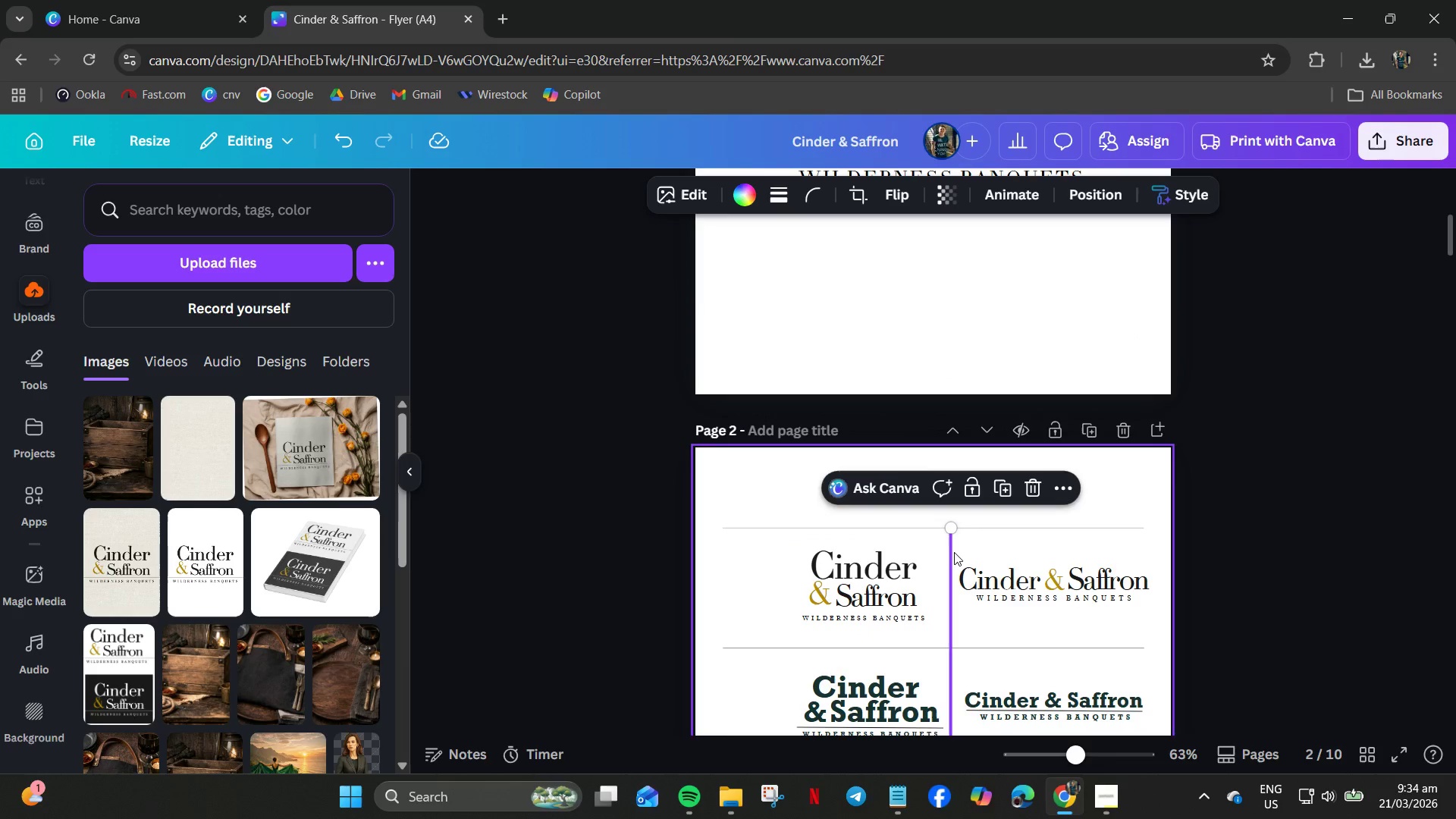 
key(ArrowUp)
 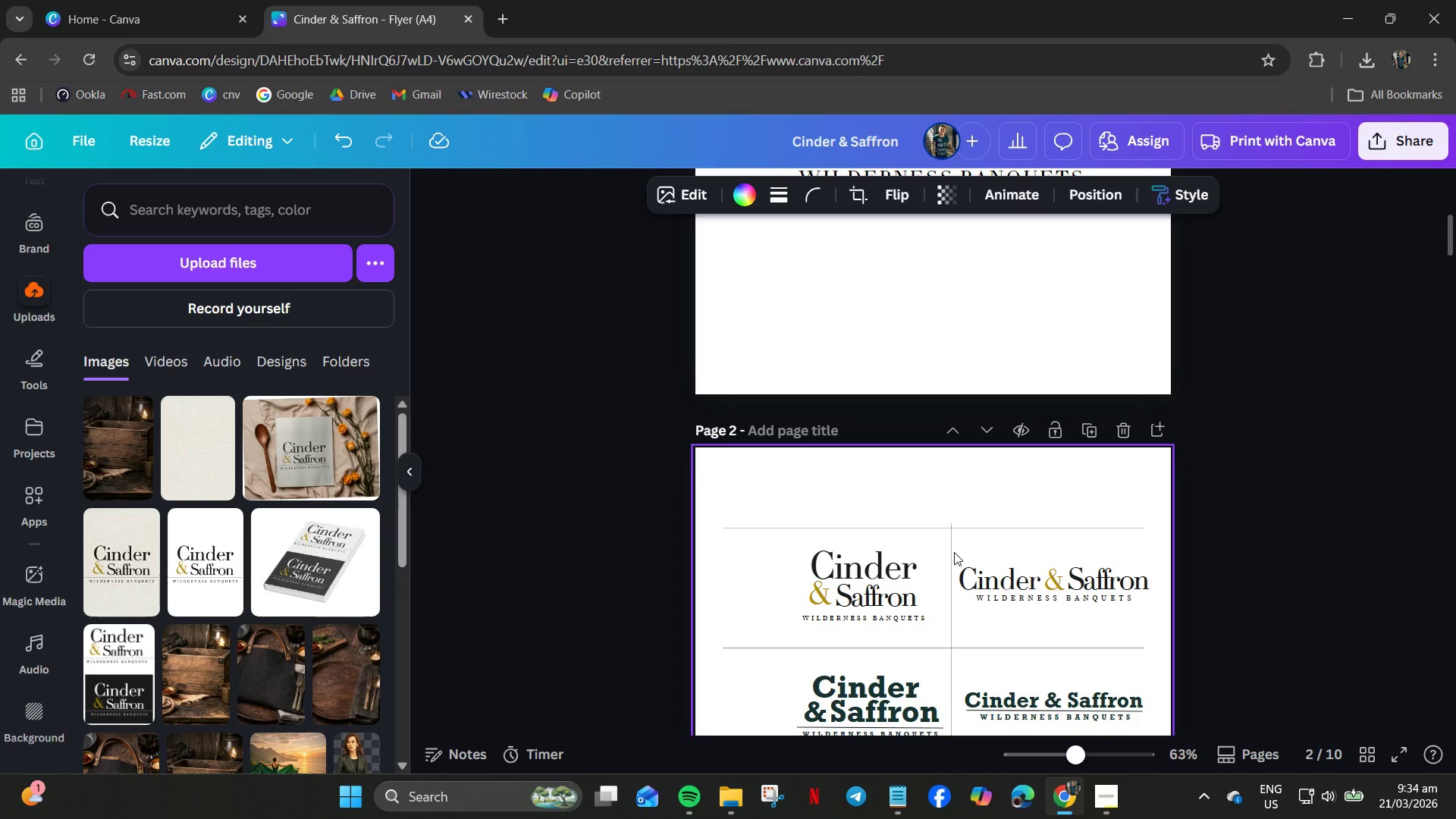 
key(ArrowUp)
 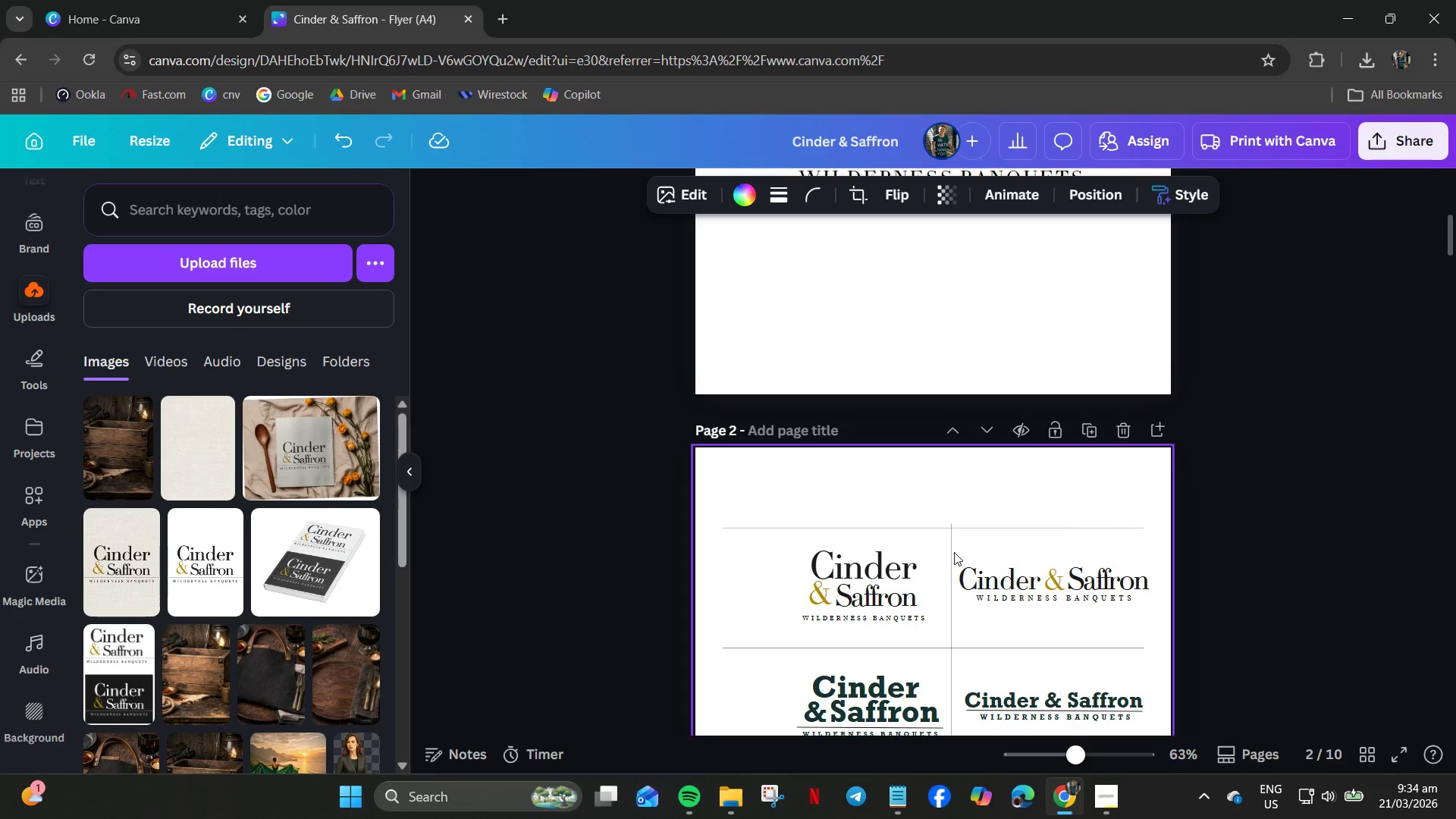 
key(ArrowUp)
 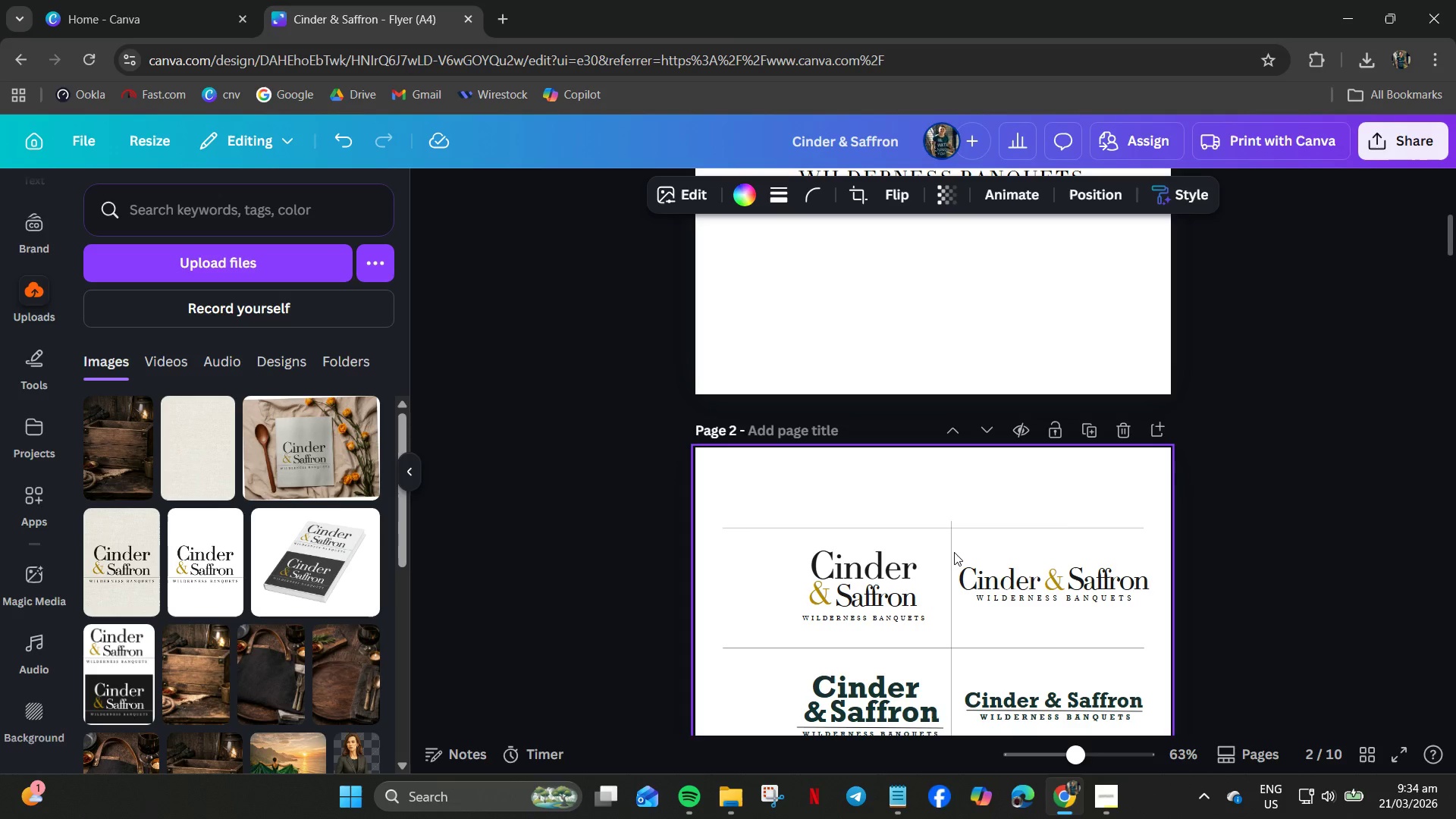 
hold_key(key=ArrowUp, duration=0.31)
 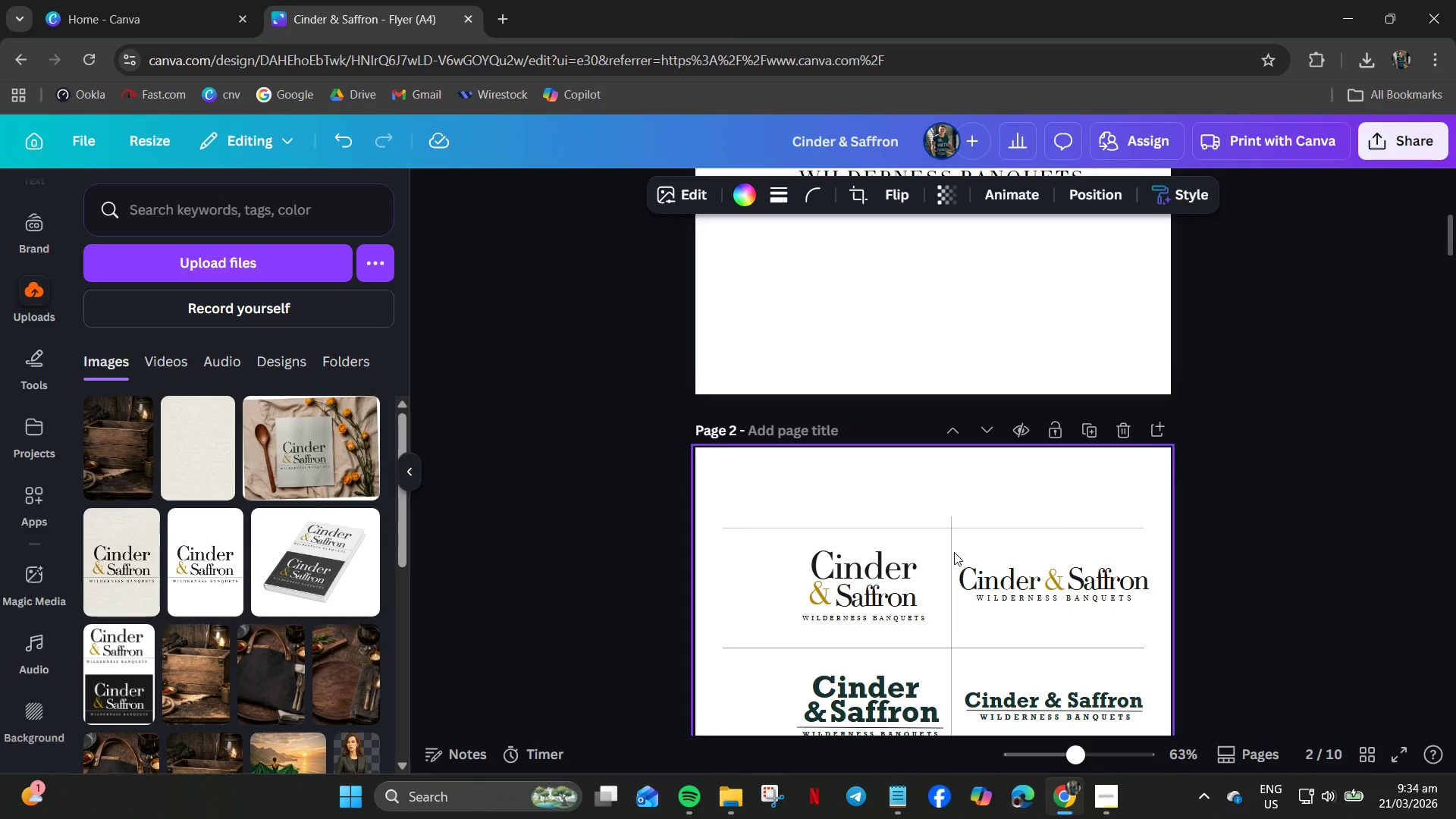 
key(ArrowUp)
 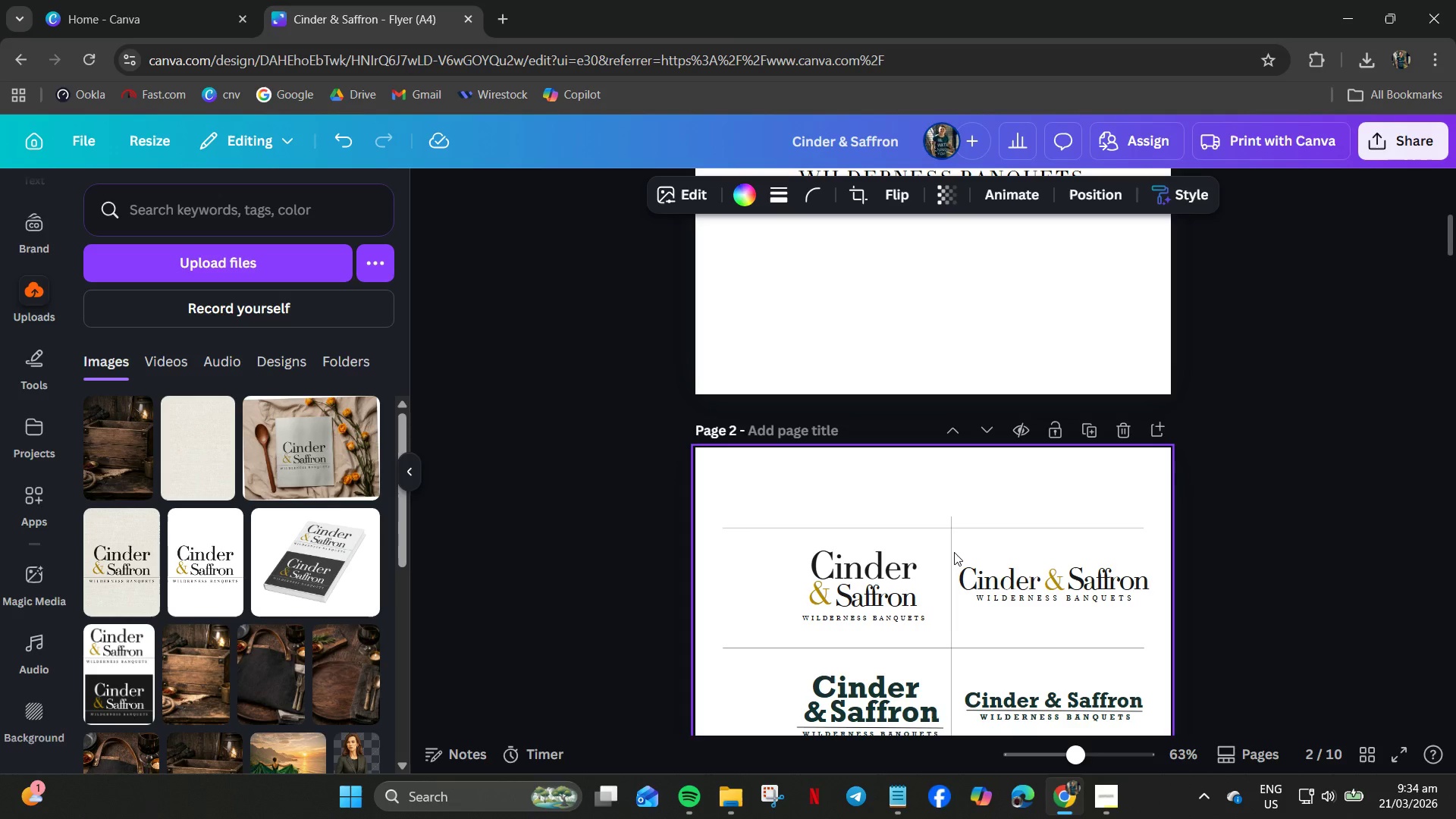 
key(ArrowUp)
 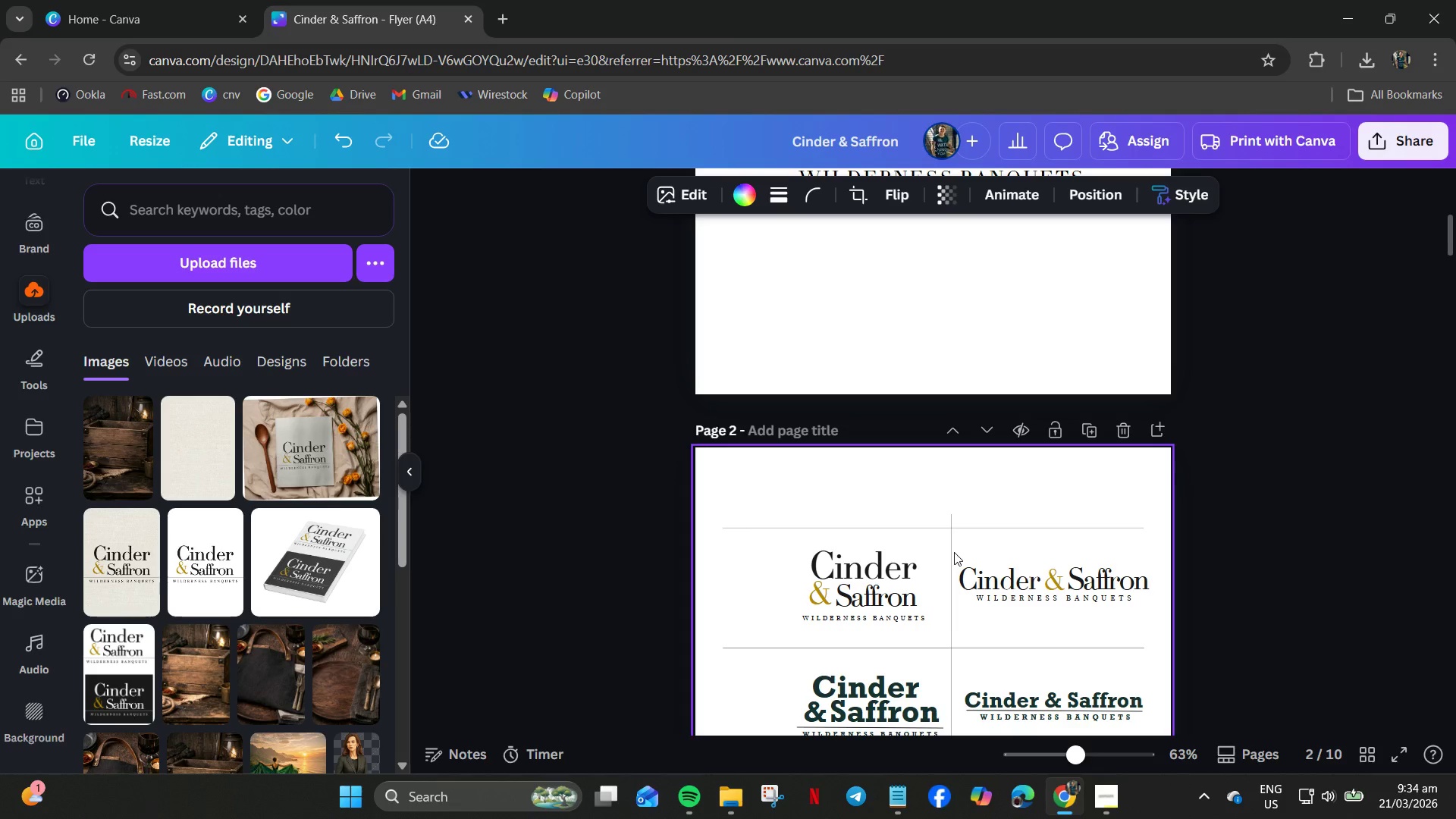 
hold_key(key=ArrowUp, duration=0.67)
 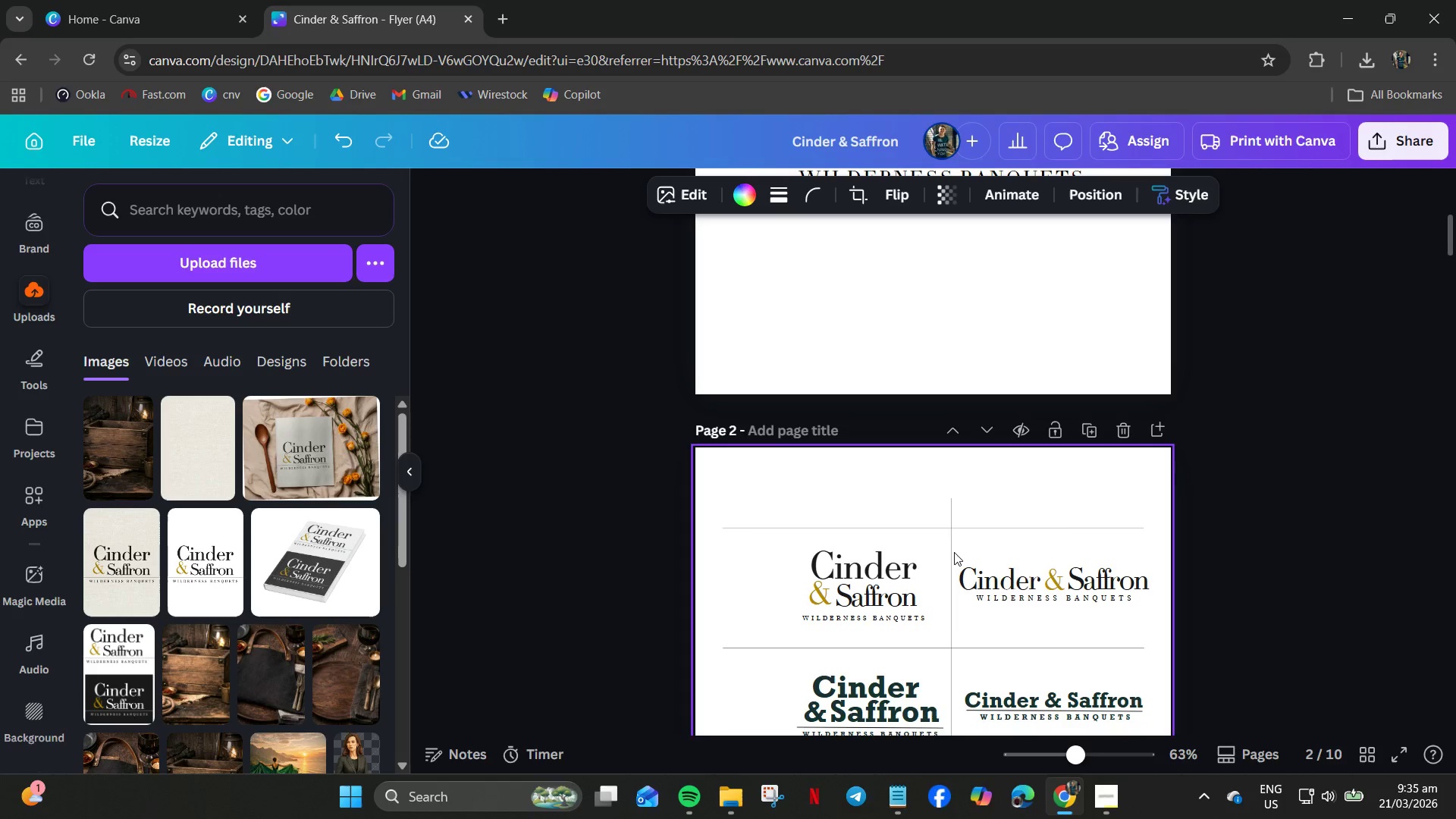 
key(ArrowUp)
 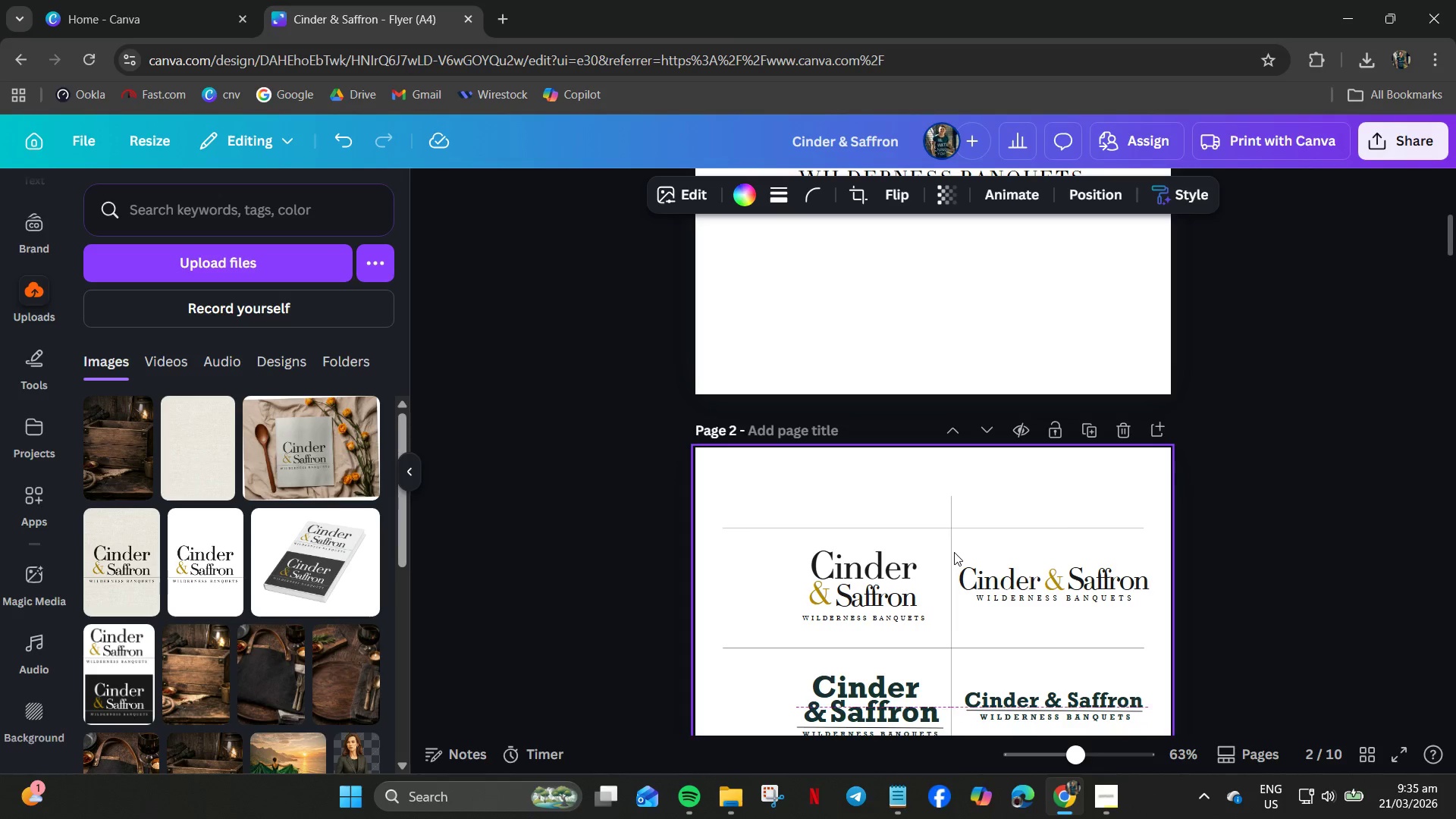 
key(ArrowUp)
 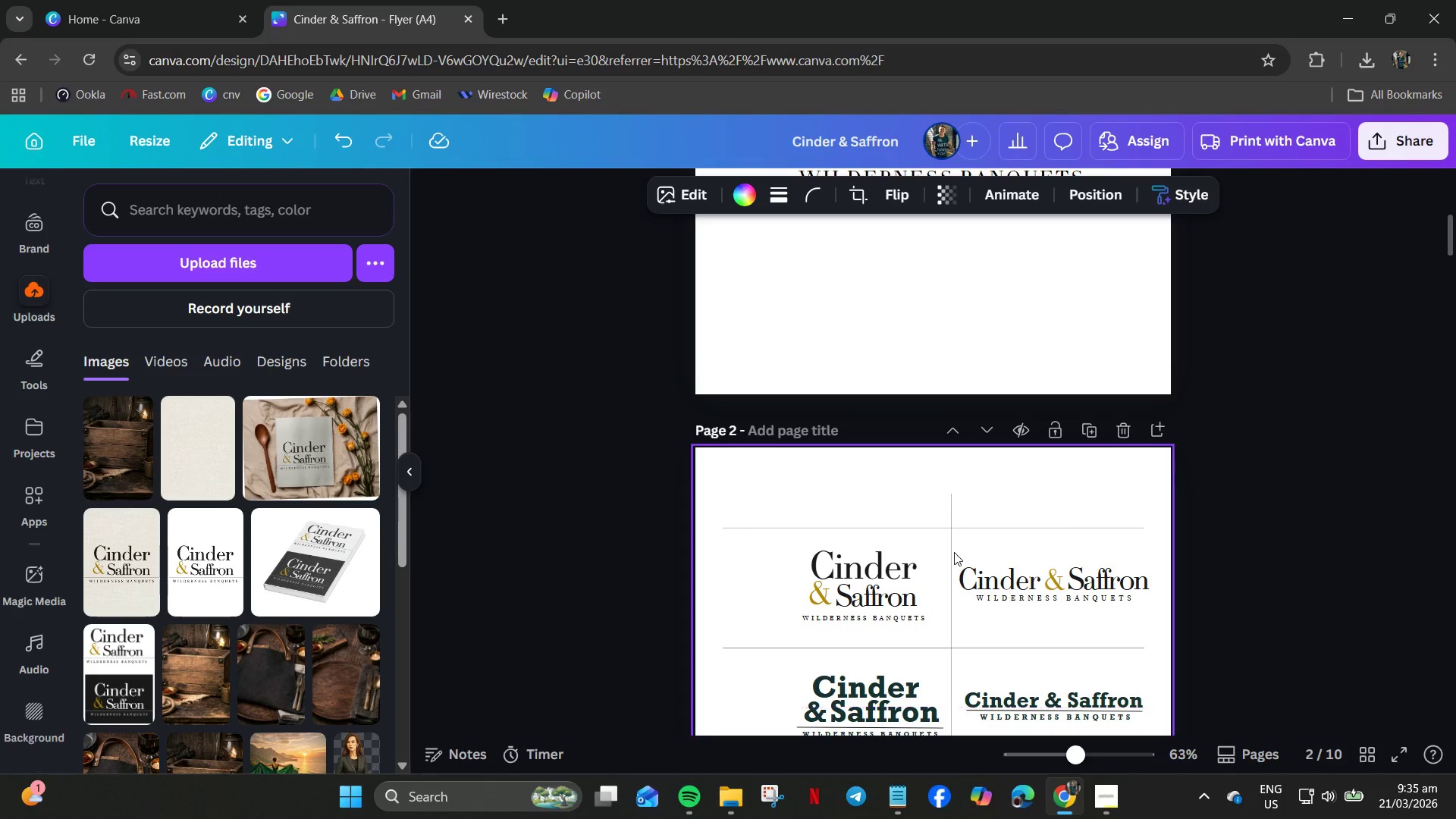 
key(ArrowUp)
 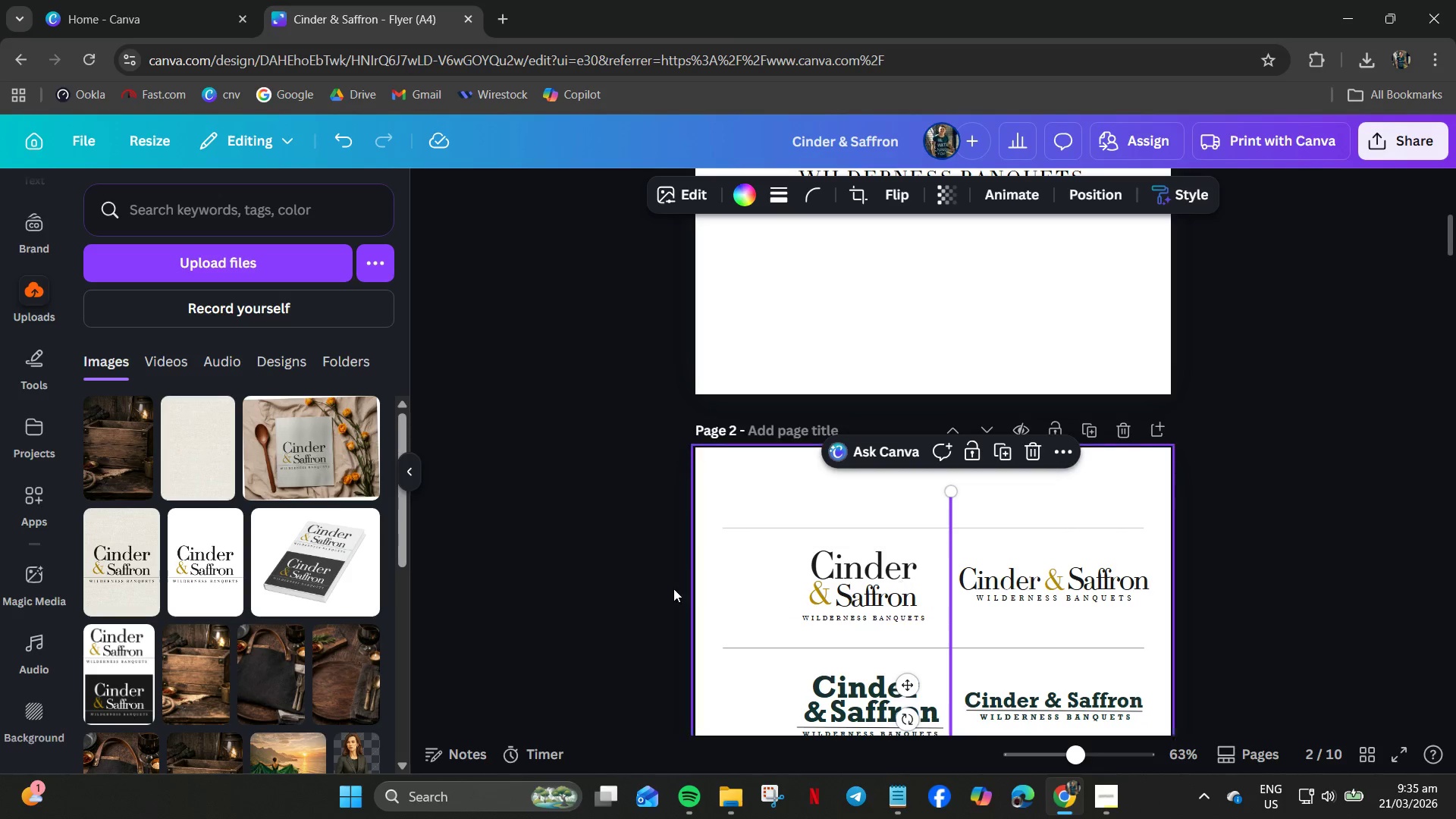 
scroll: coordinate [1090, 613], scroll_direction: down, amount: 2.0
 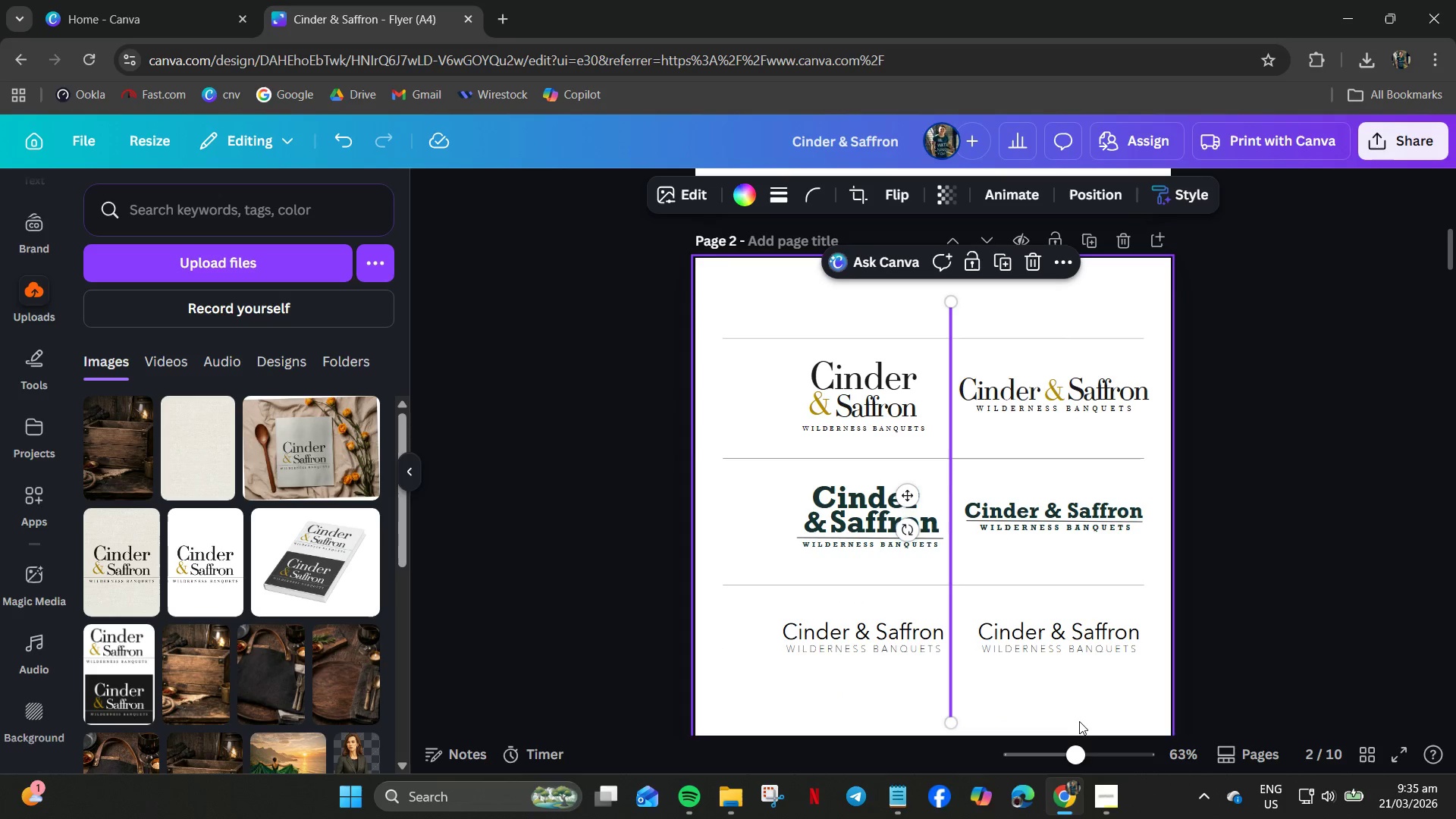 
left_click([1070, 719])
 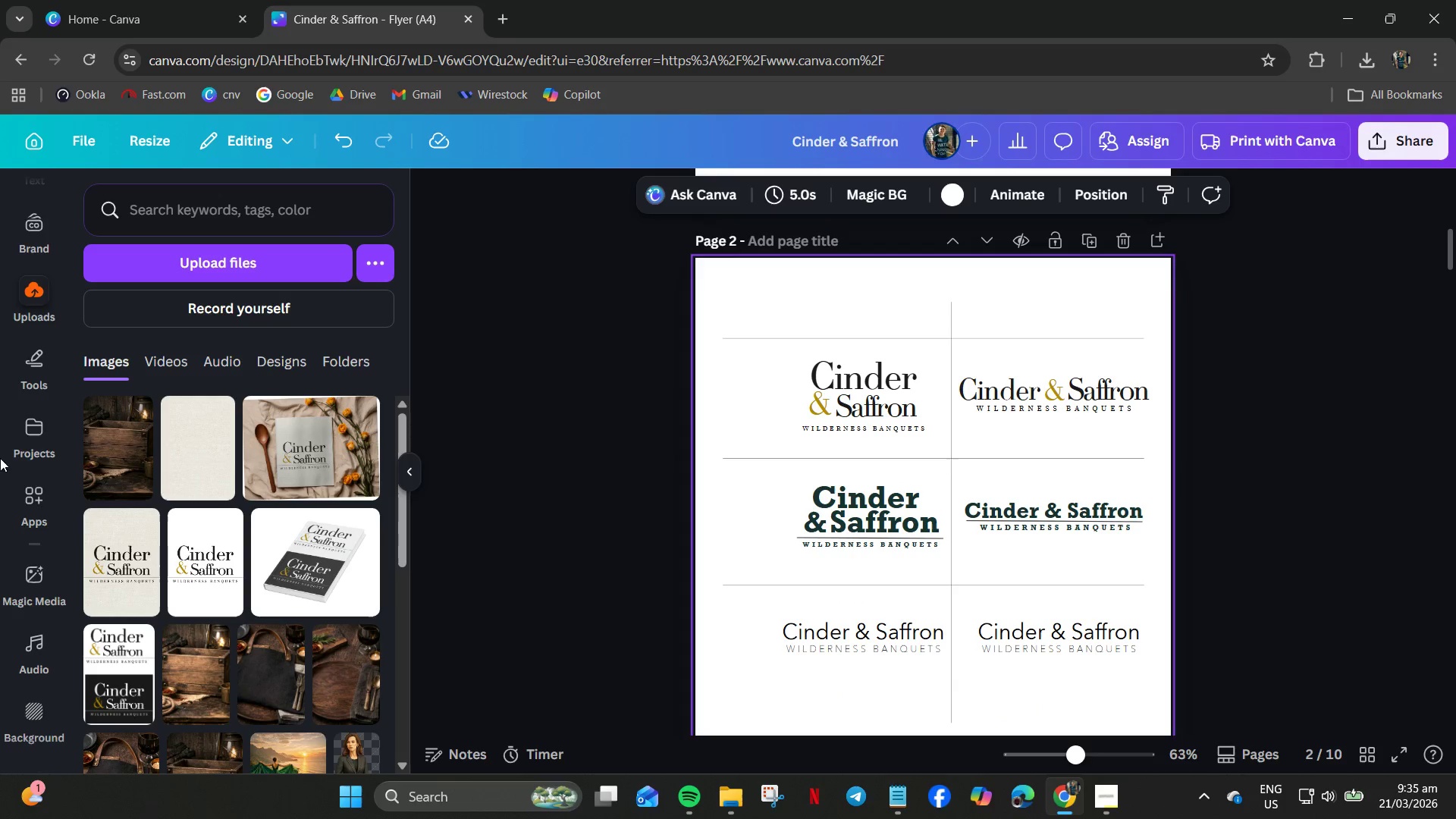 
wait(5.72)
 